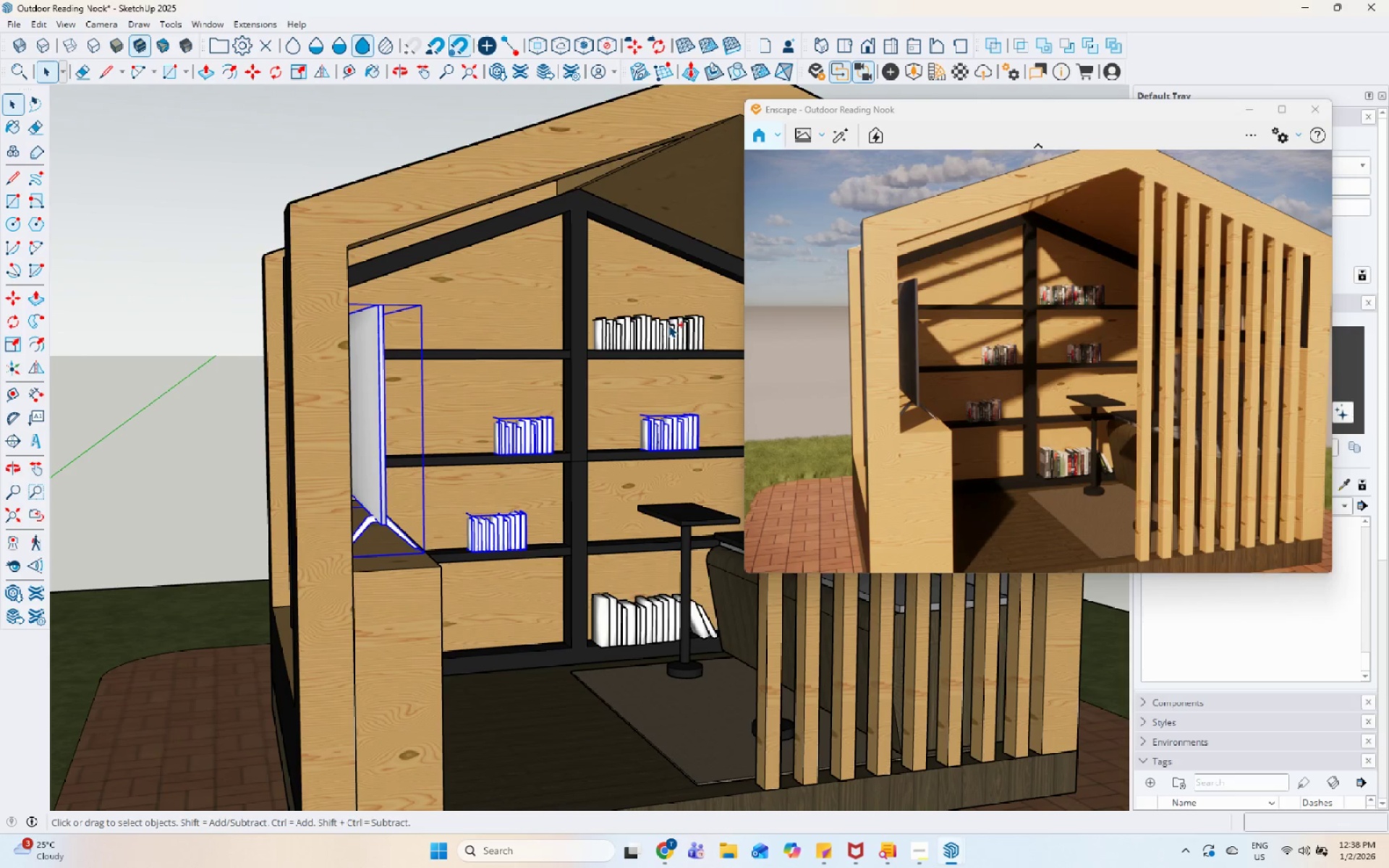 
key(Control+ControlLeft)
 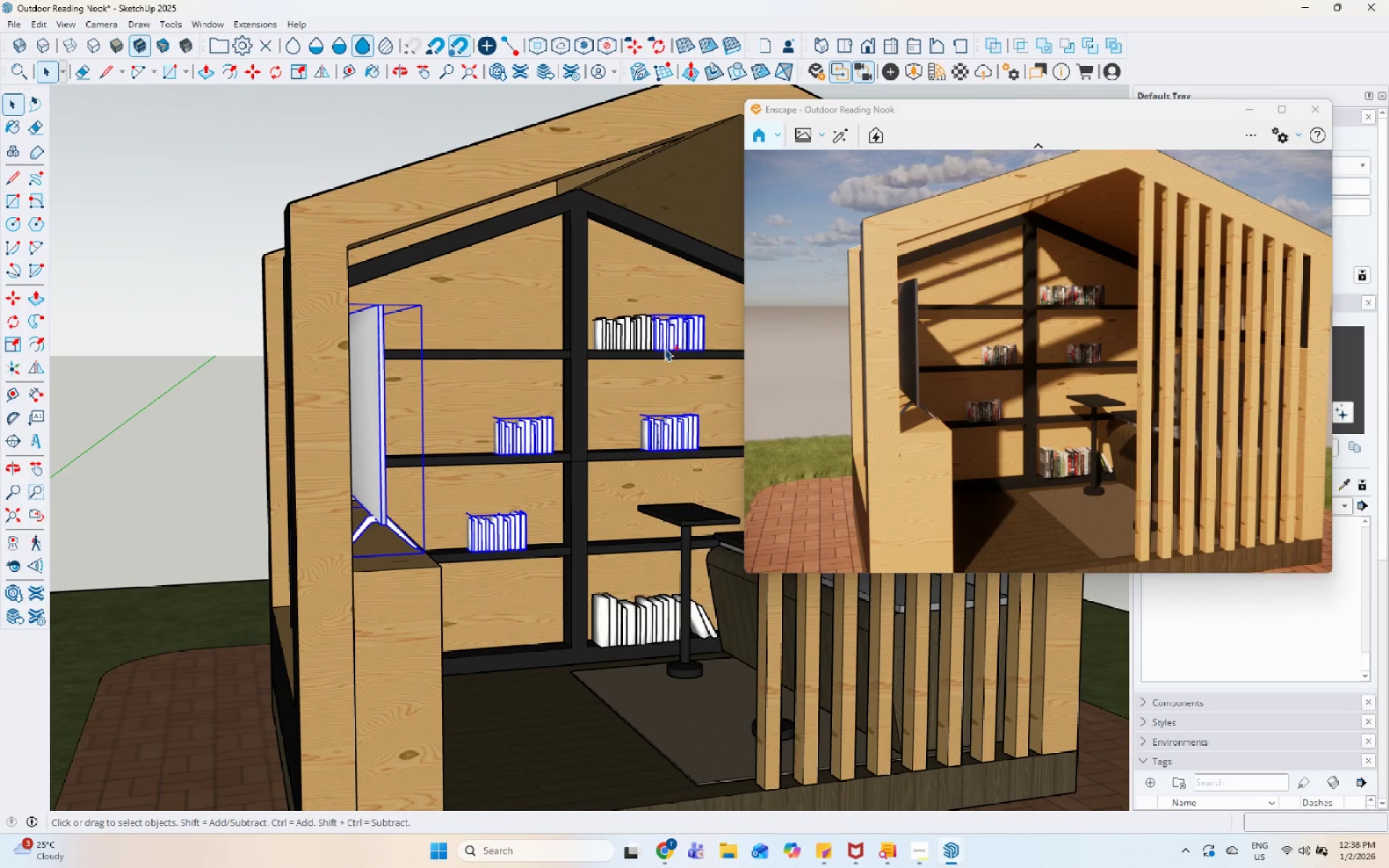 
key(Control+ControlLeft)
 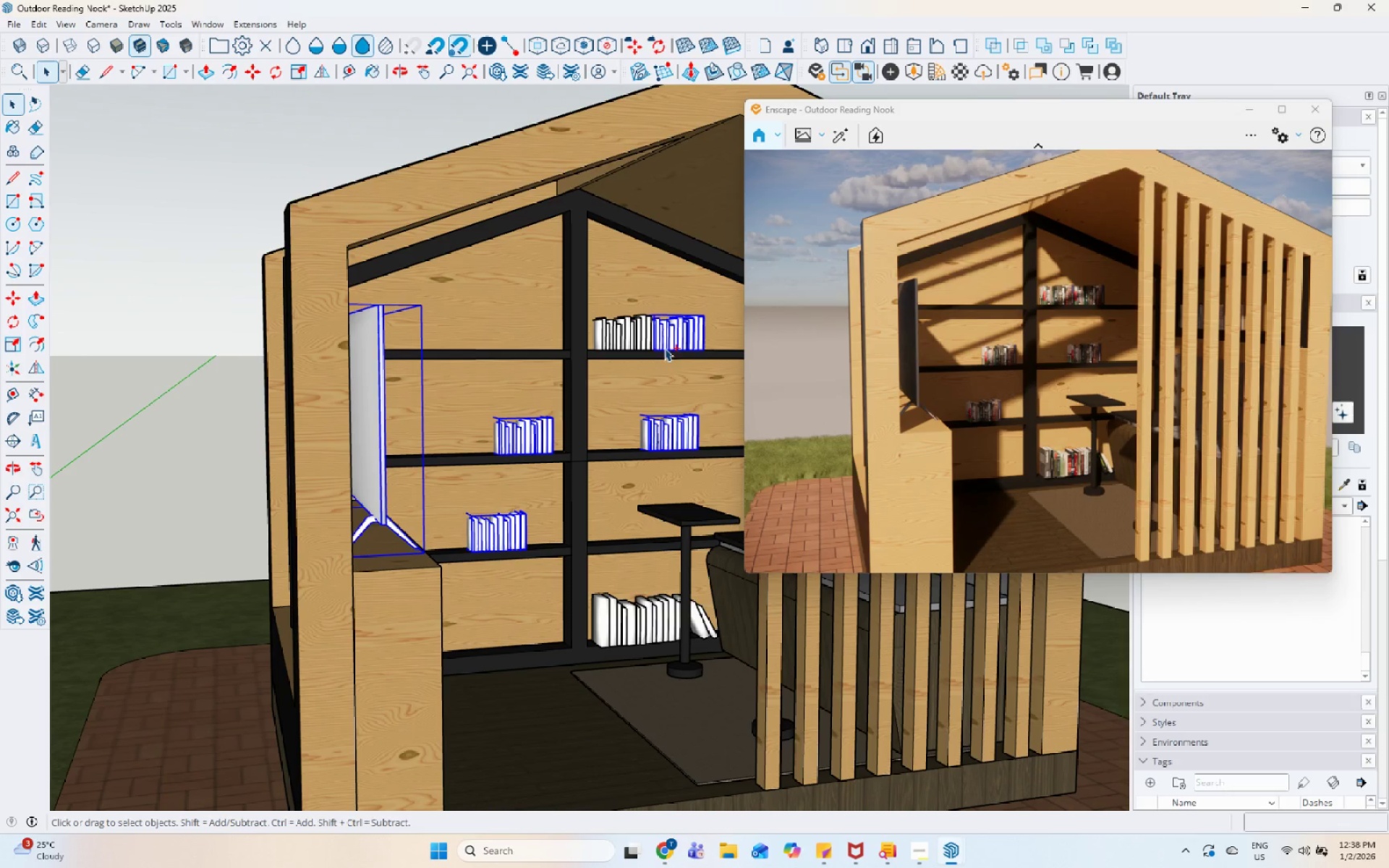 
key(Control+ControlLeft)
 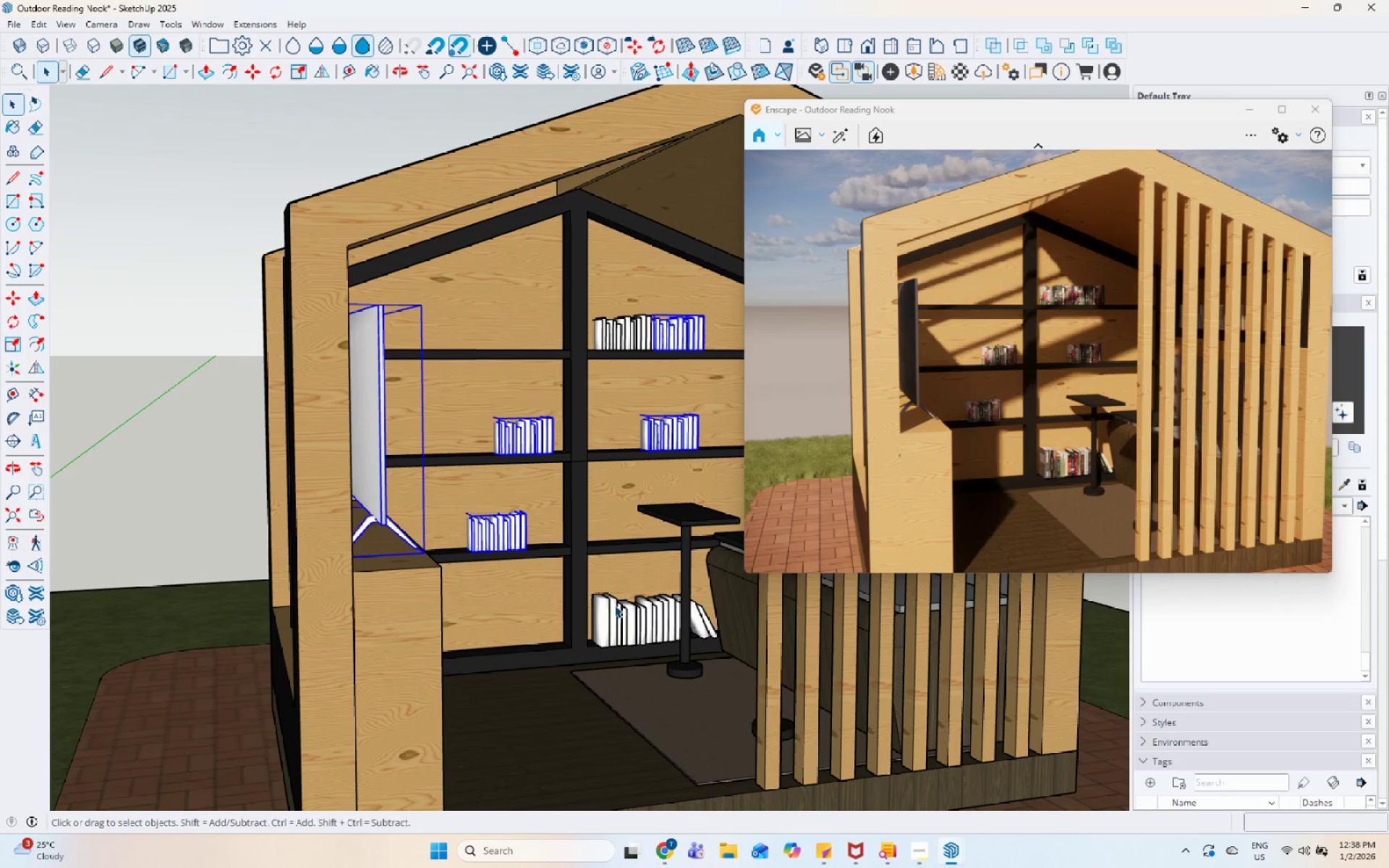 
hold_key(key=ControlLeft, duration=0.36)
left_click([628, 623])
 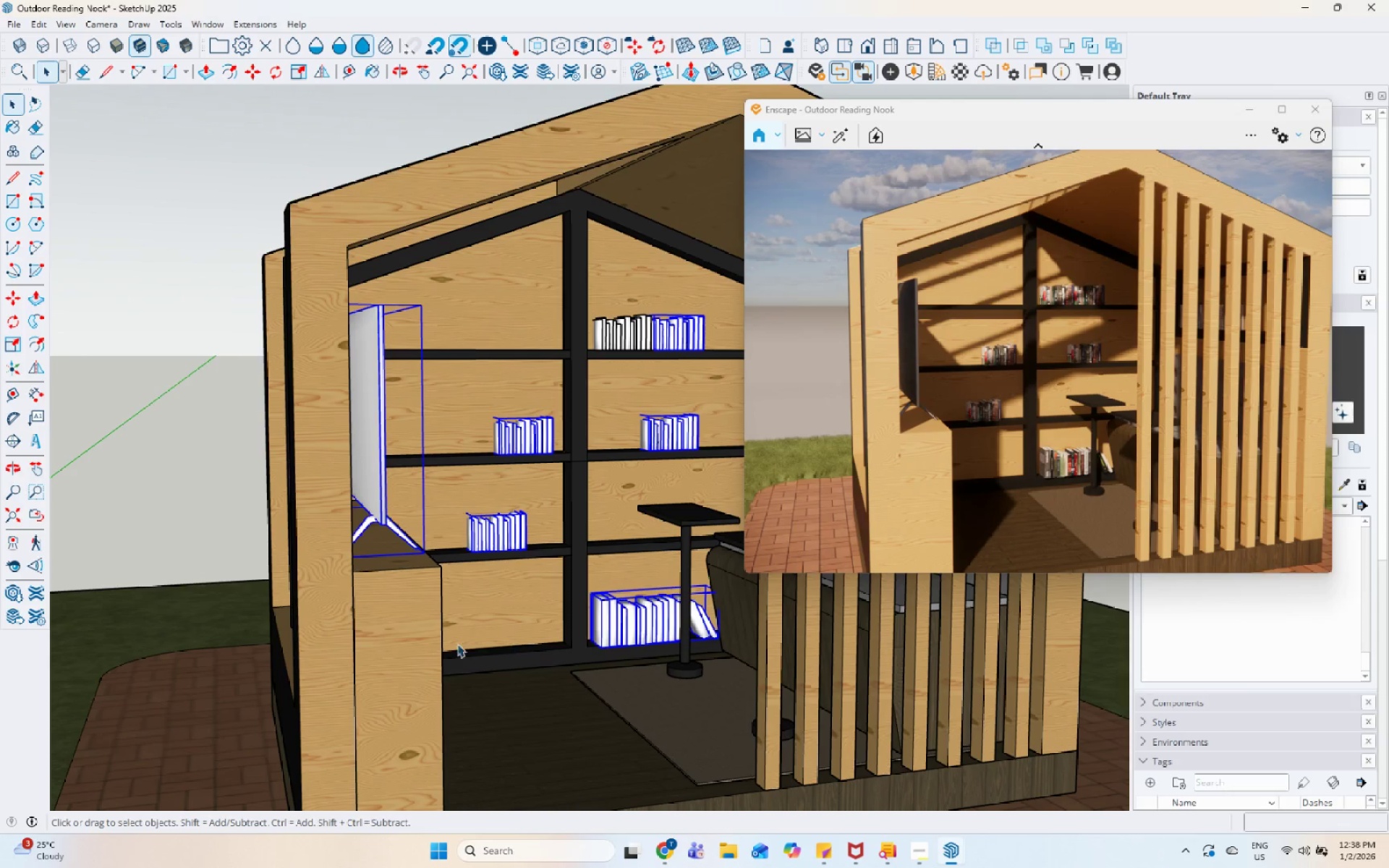 
scroll: coordinate [385, 646], scroll_direction: down, amount: 11.0
 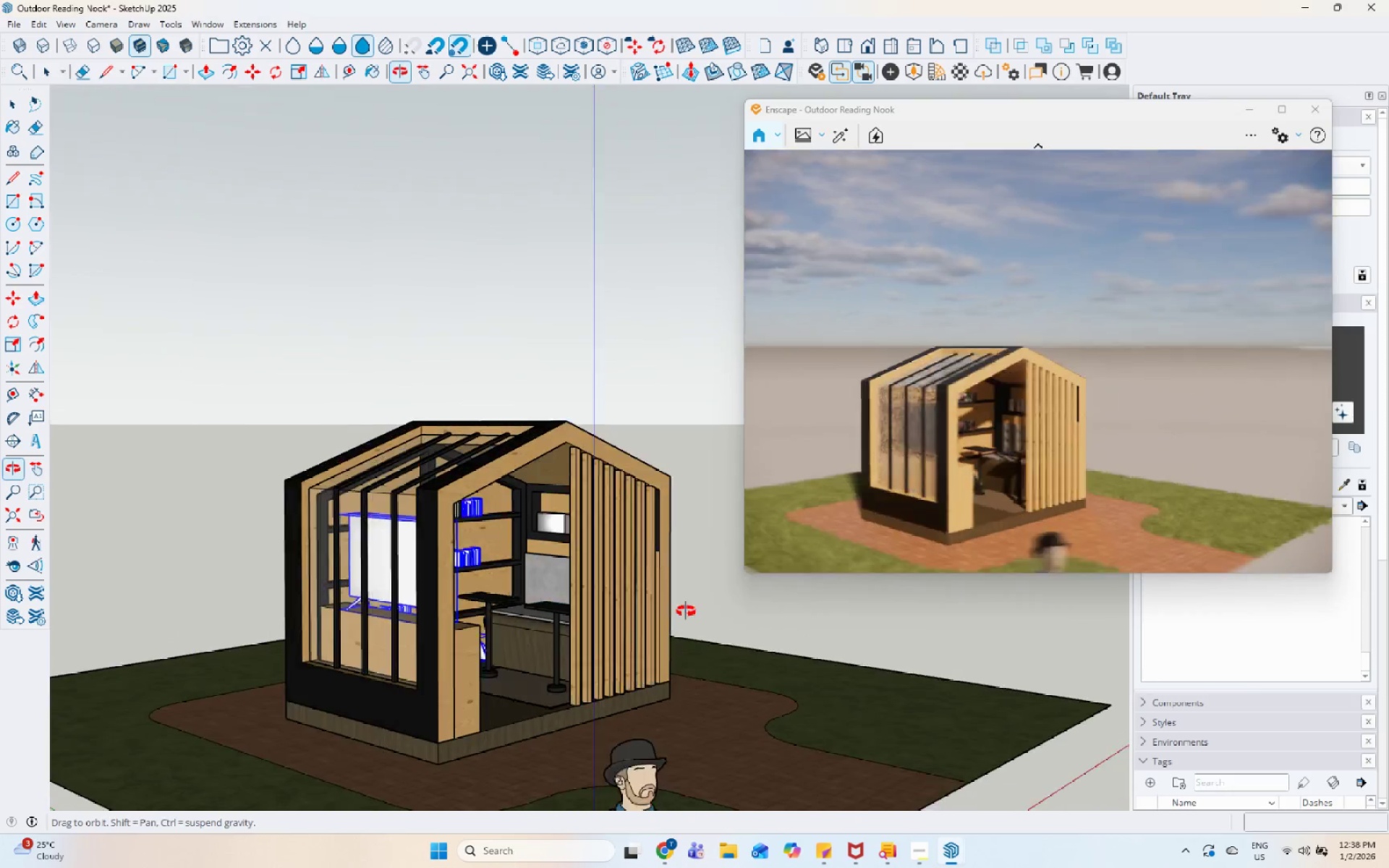 
hold_key(key=ControlLeft, duration=0.83)
left_click([553, 513])
 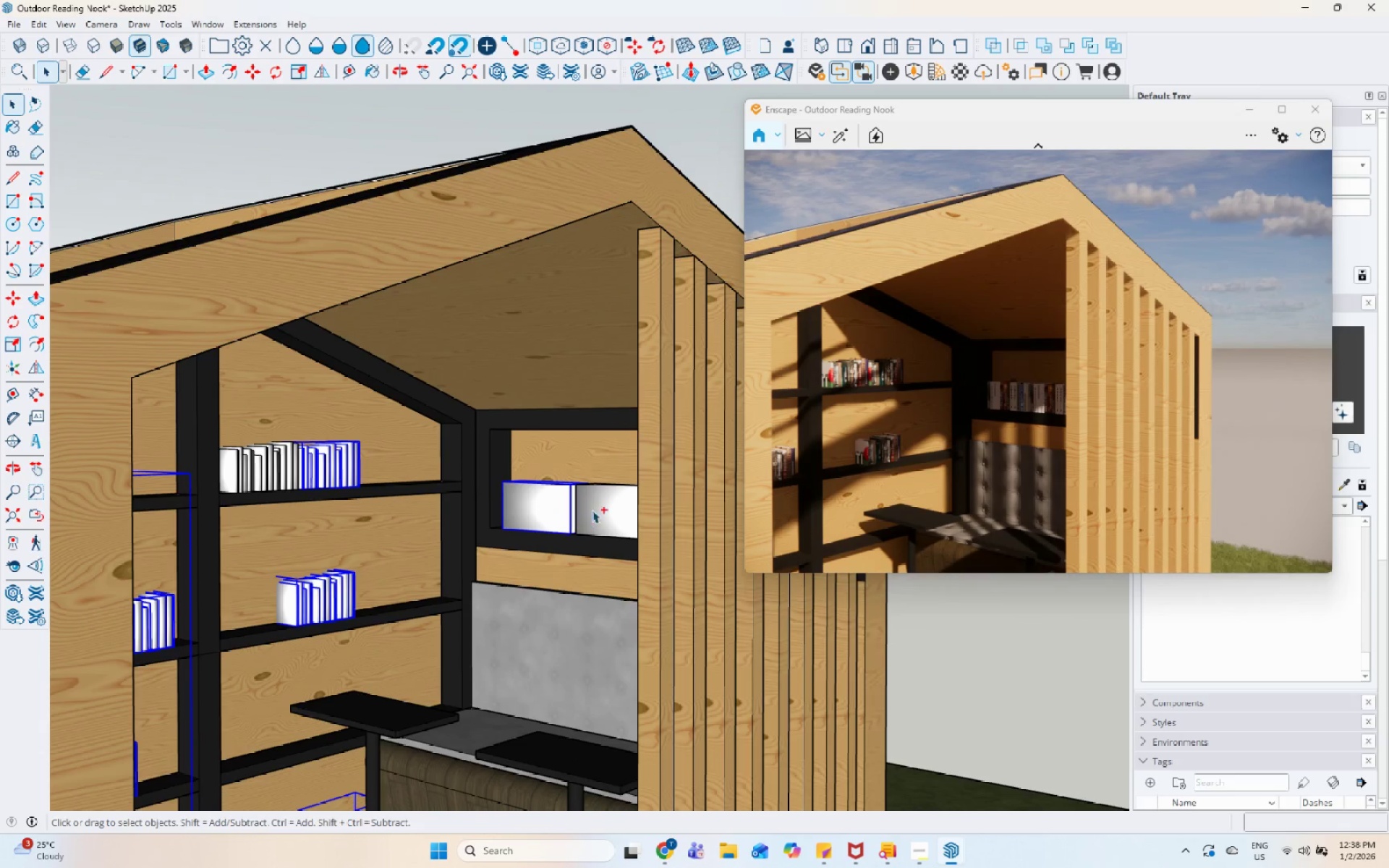 
scroll: coordinate [541, 521], scroll_direction: up, amount: 9.0
 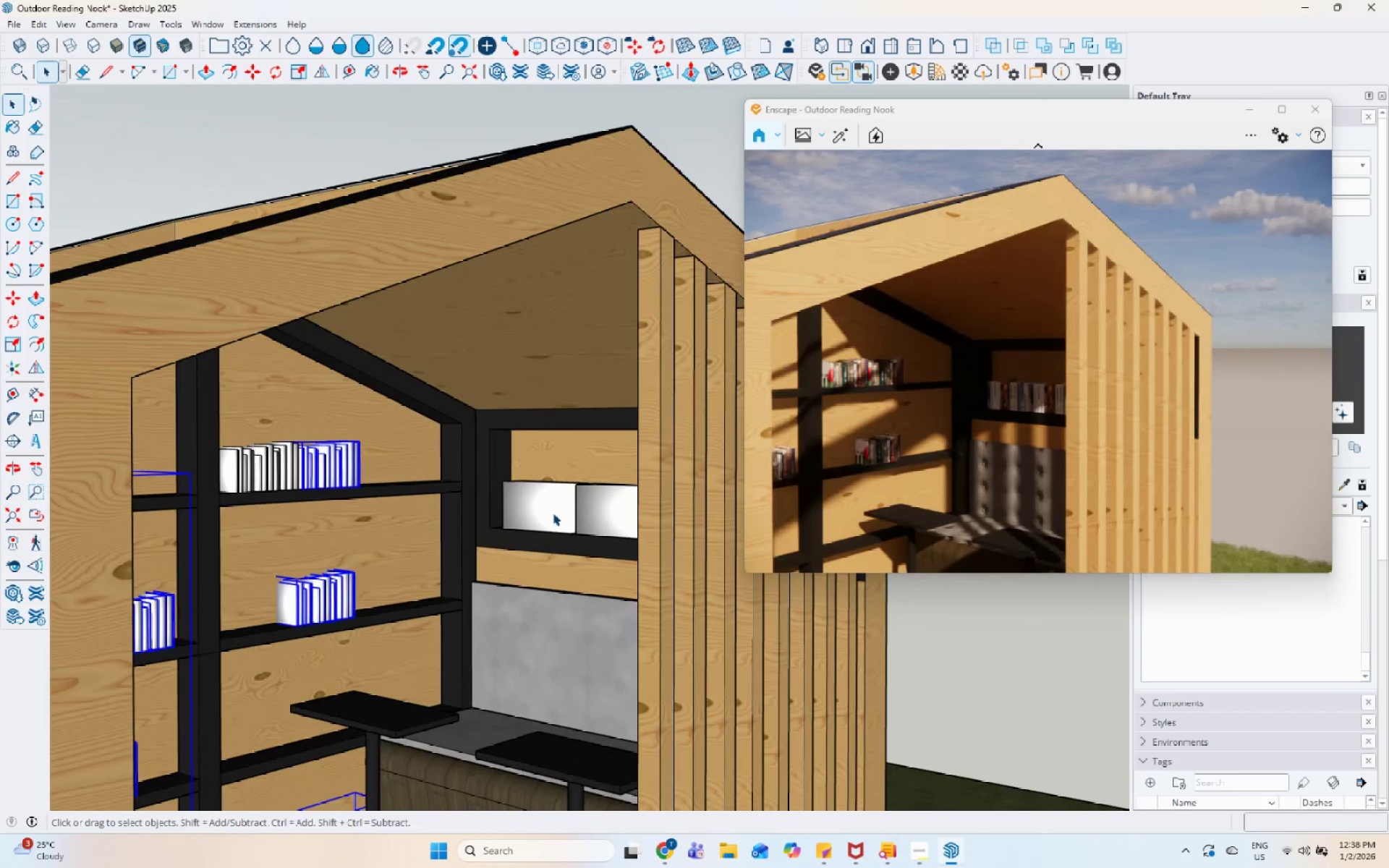 
left_click([598, 507])
 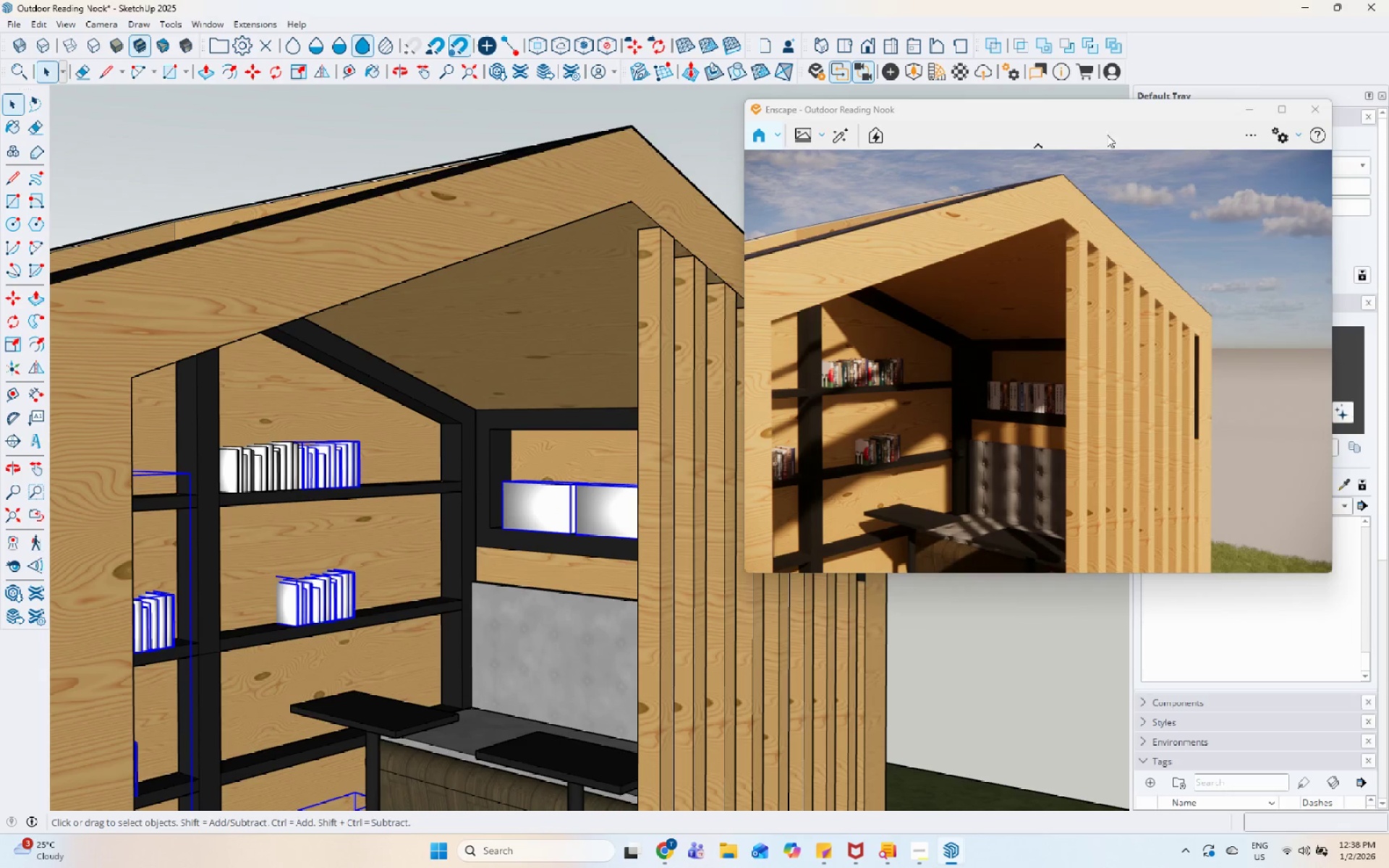 
left_click_drag(start_coordinate=[1113, 115], to_coordinate=[948, 125])
 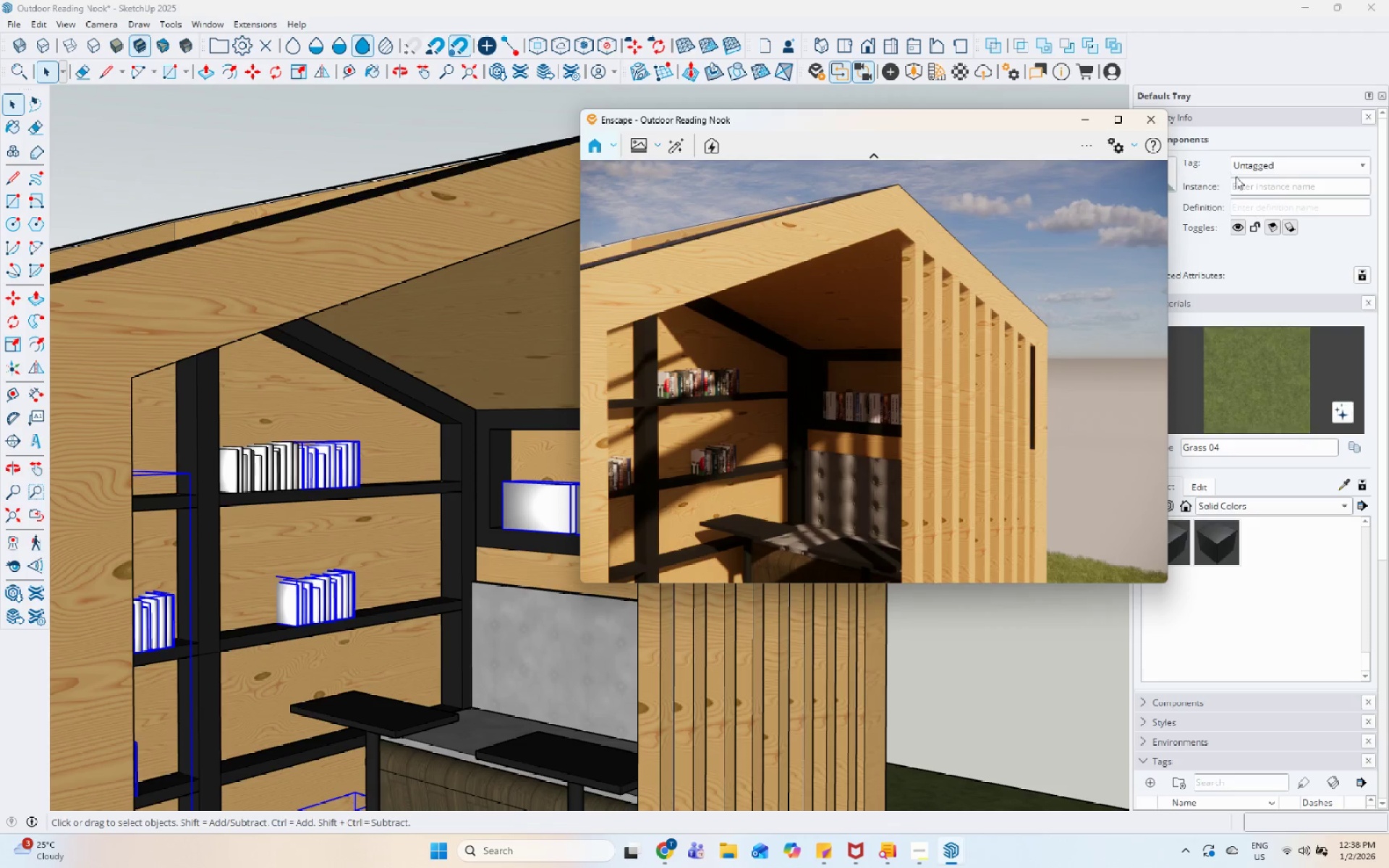 
left_click([1246, 171])
 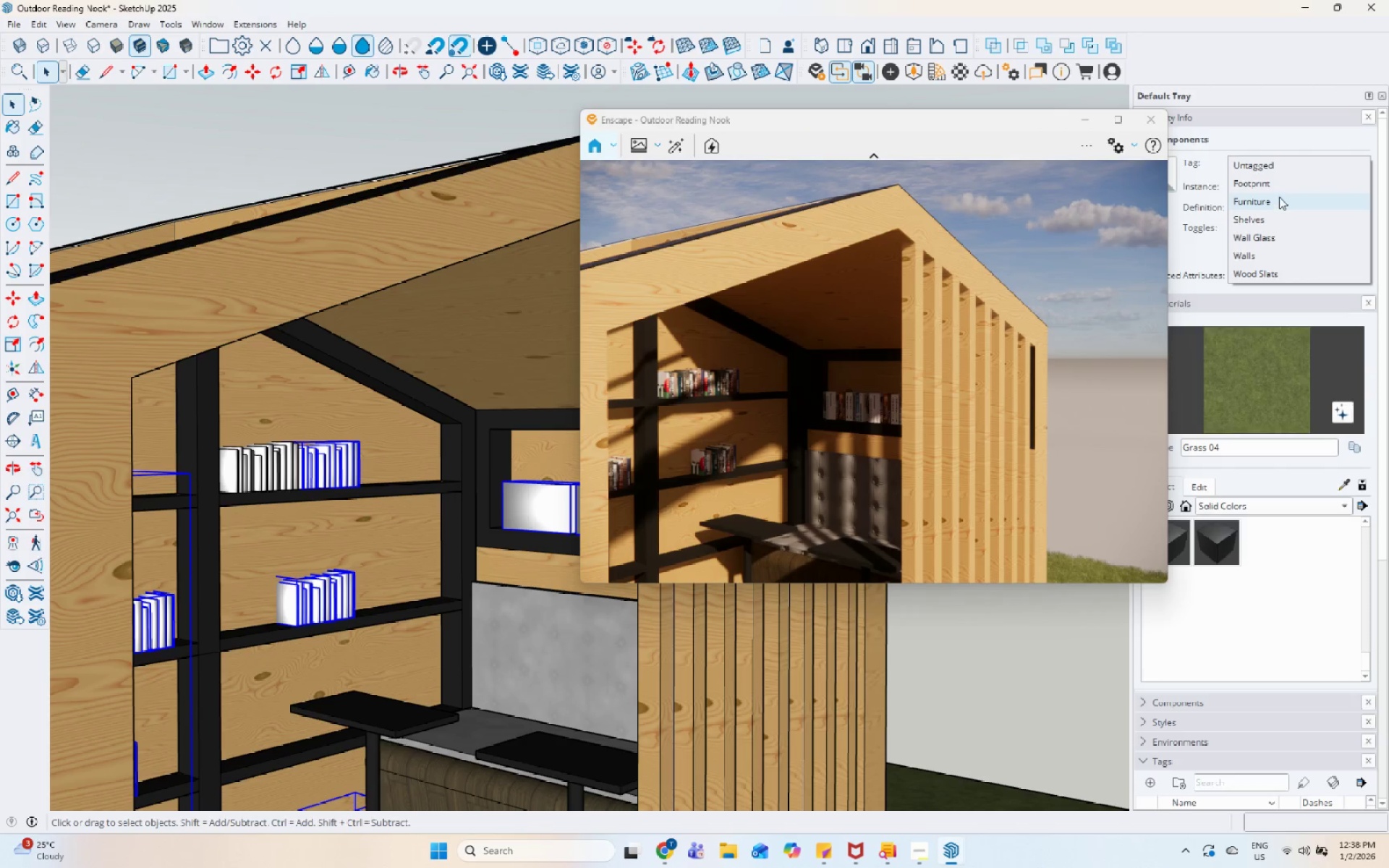 
left_click([1280, 192])
 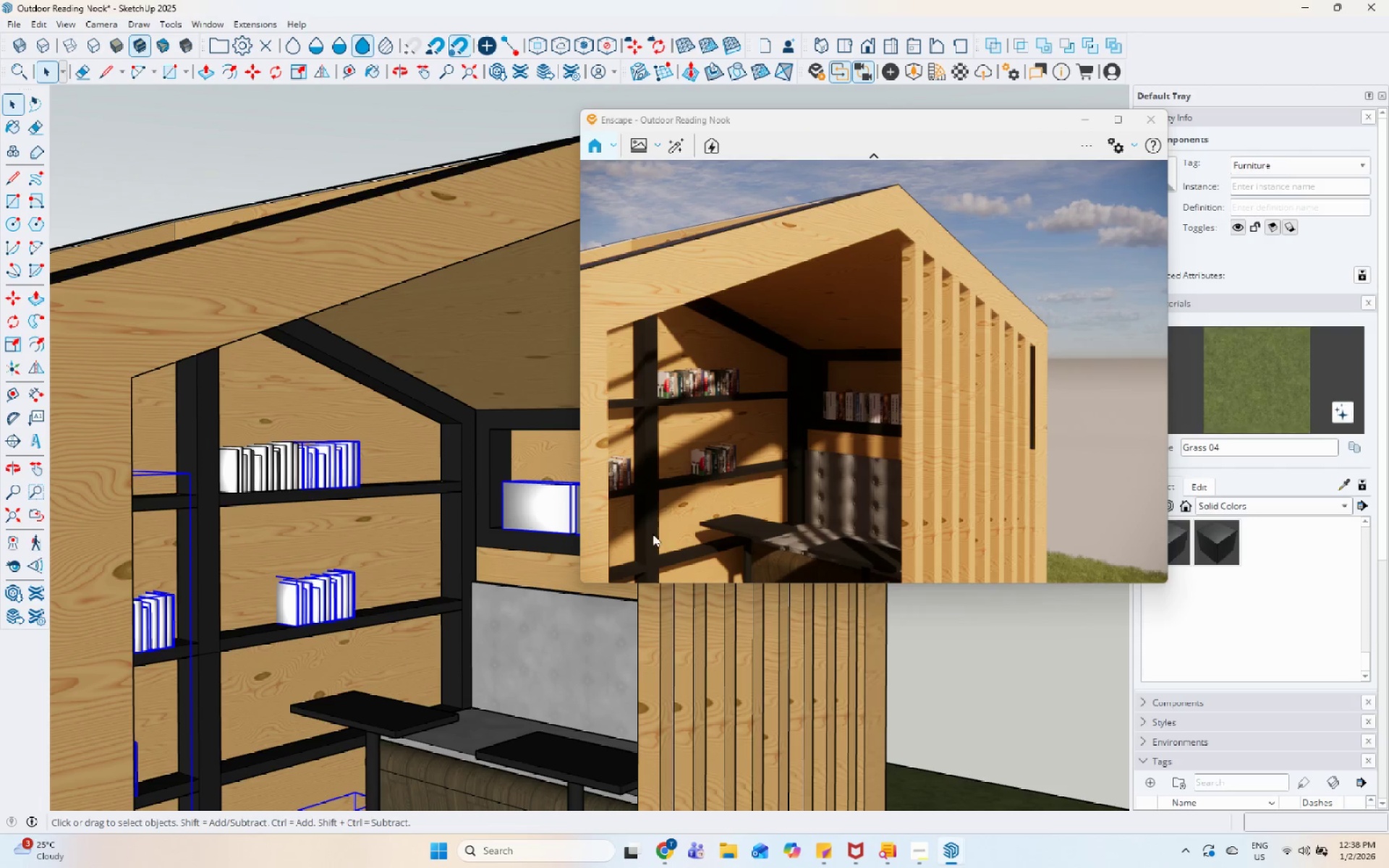 
left_click([588, 611])
 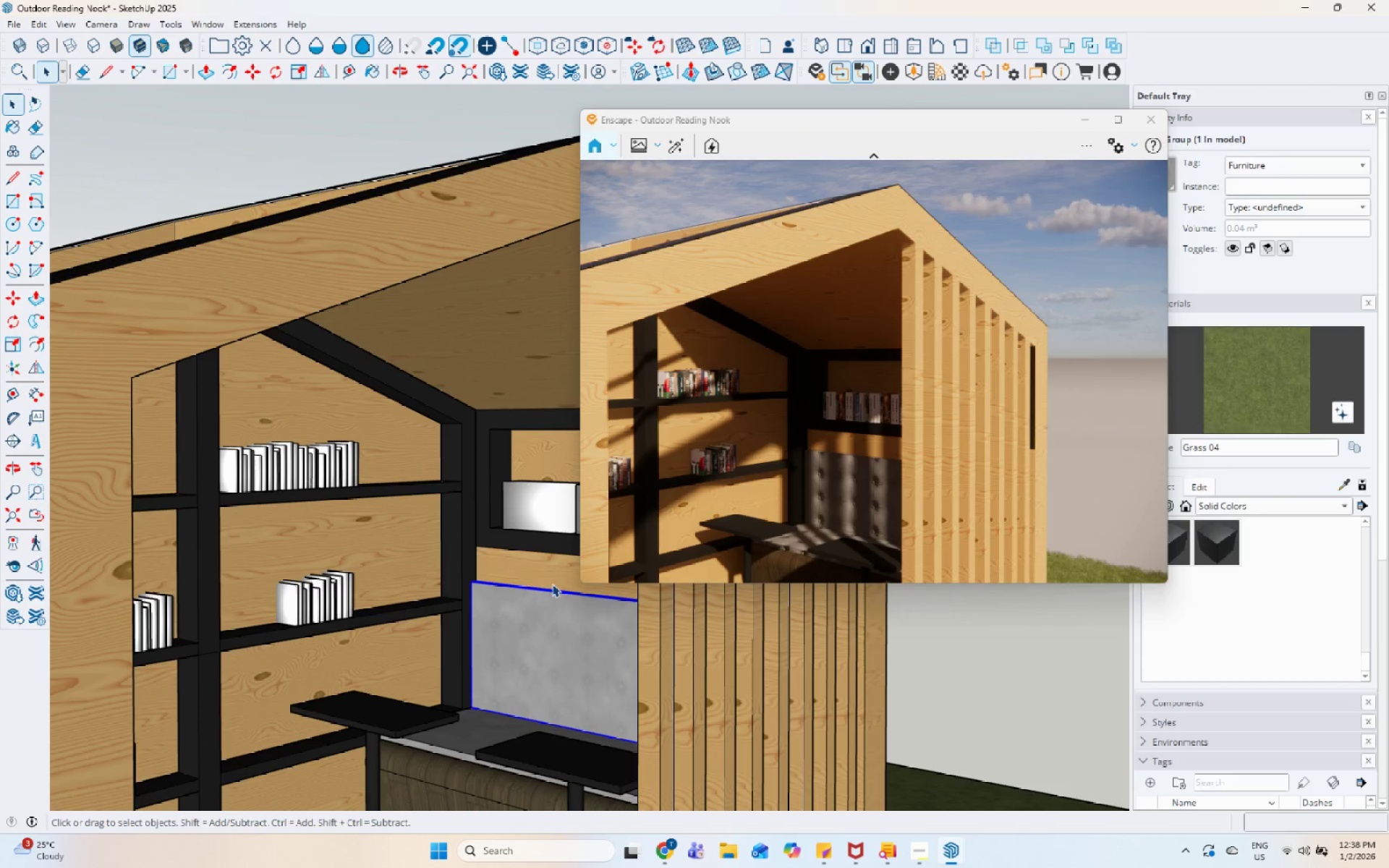 
left_click([514, 563])
 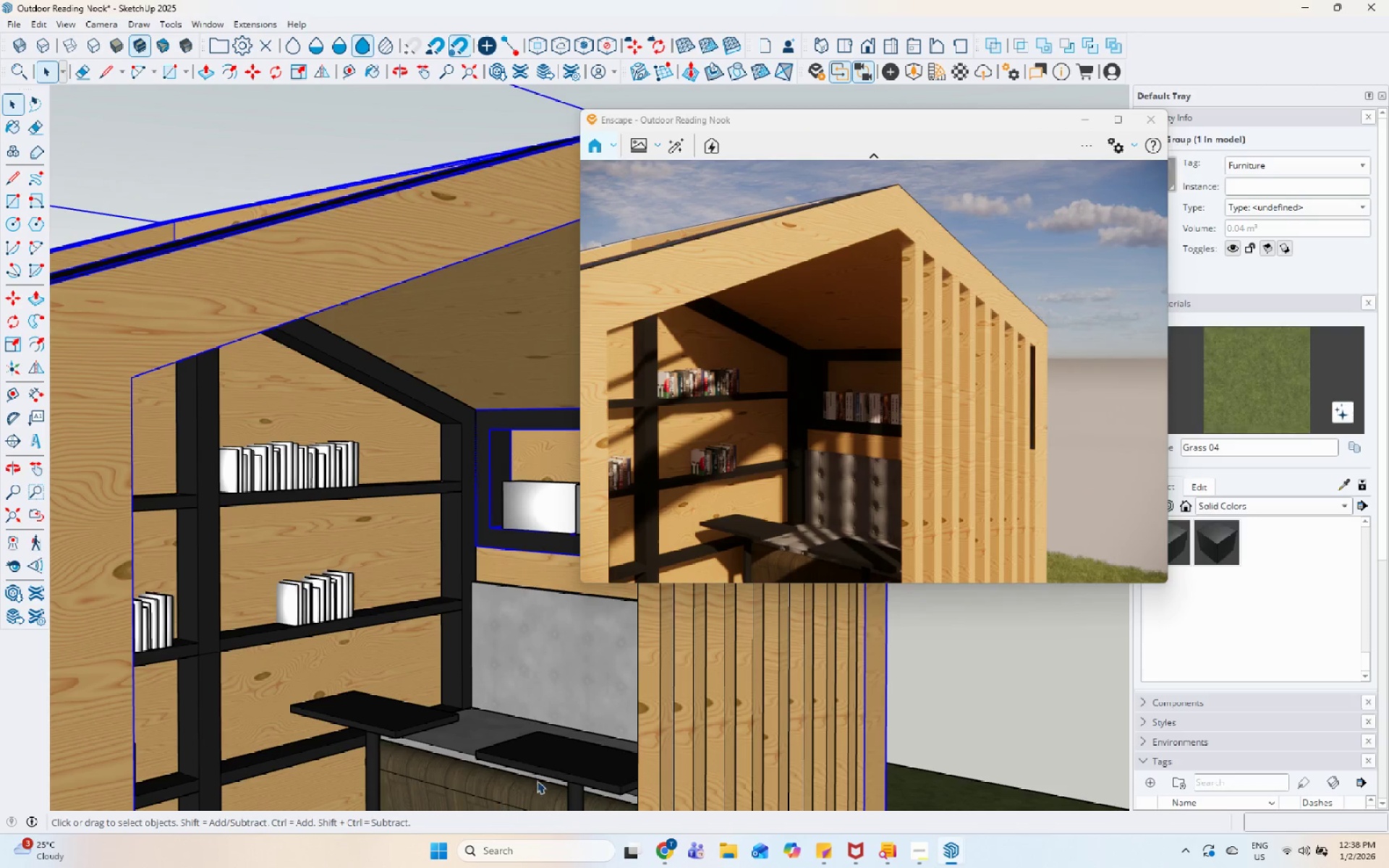 
left_click([561, 753])
 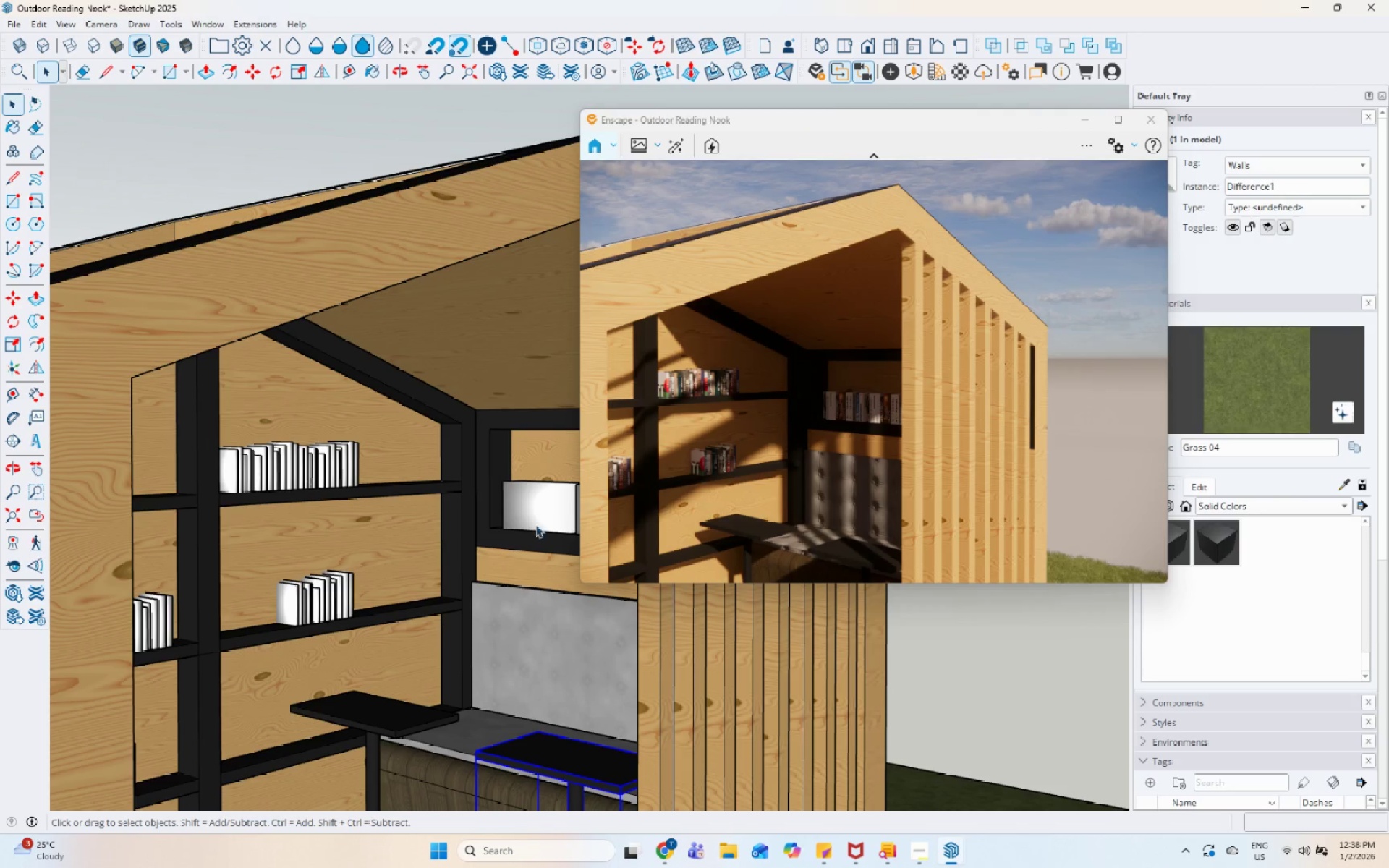 
scroll: coordinate [534, 593], scroll_direction: up, amount: 20.0
 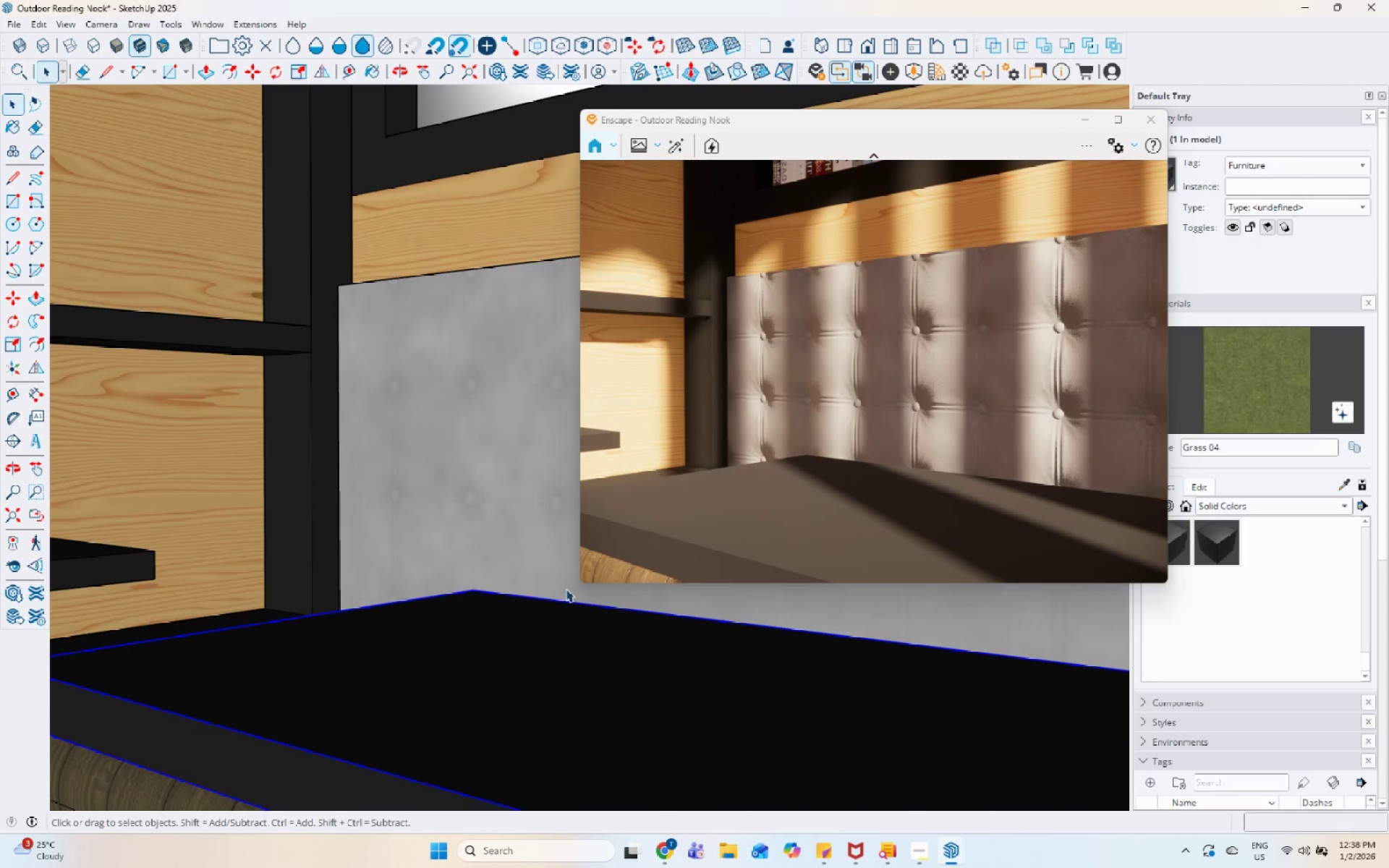 
scroll: coordinate [411, 434], scroll_direction: down, amount: 11.0
 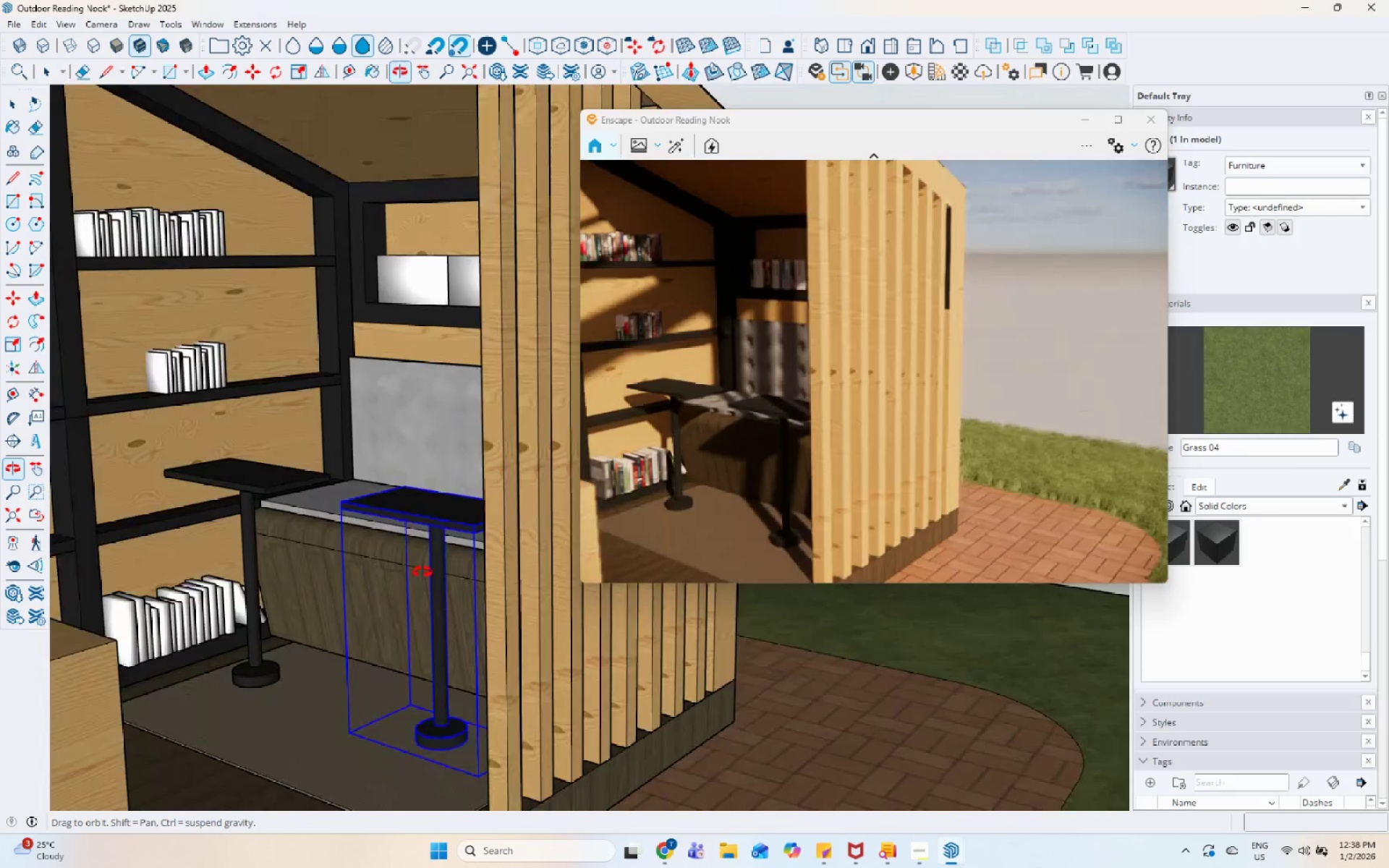 
left_click([428, 330])
 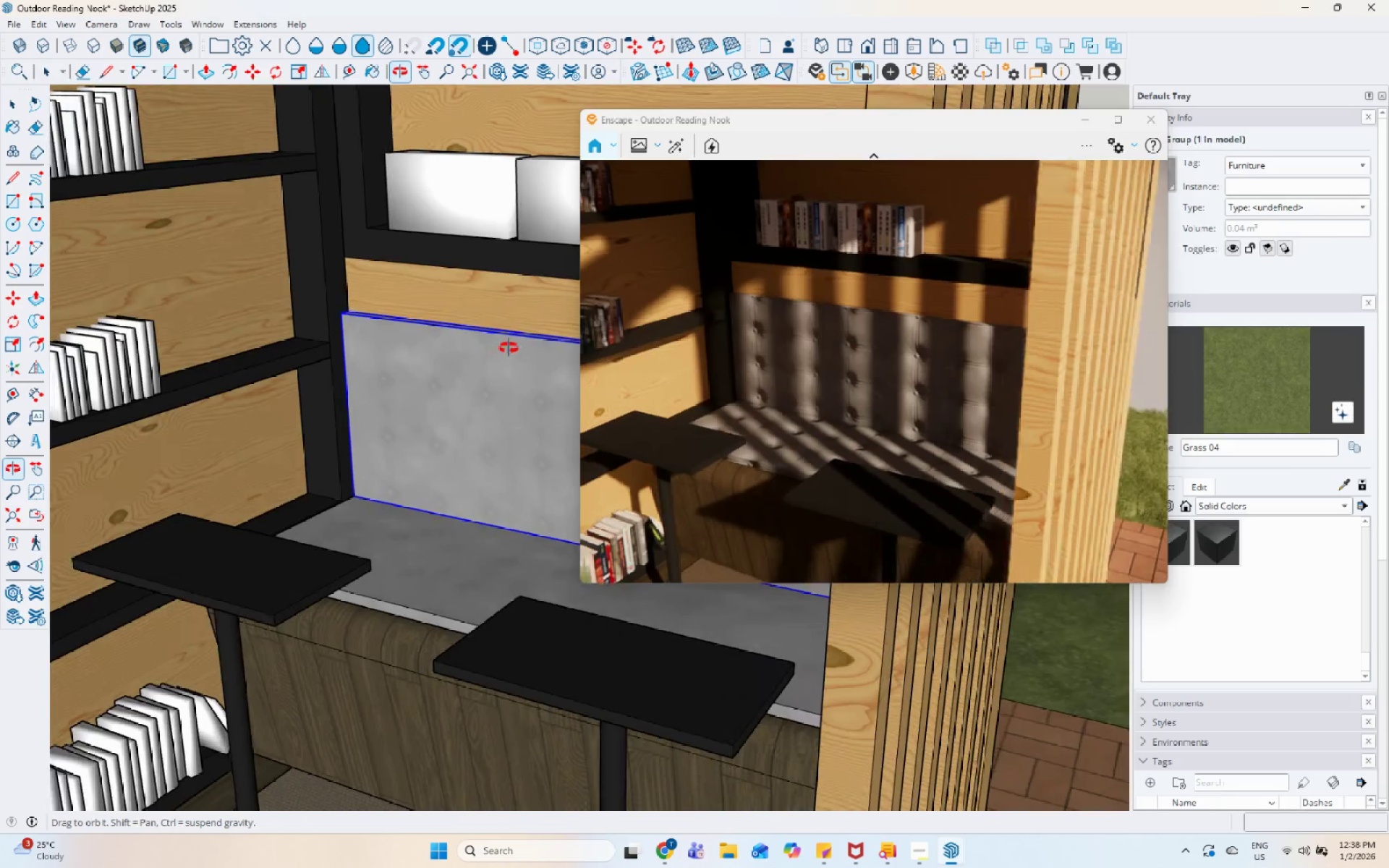 
scroll: coordinate [412, 397], scroll_direction: up, amount: 4.0
 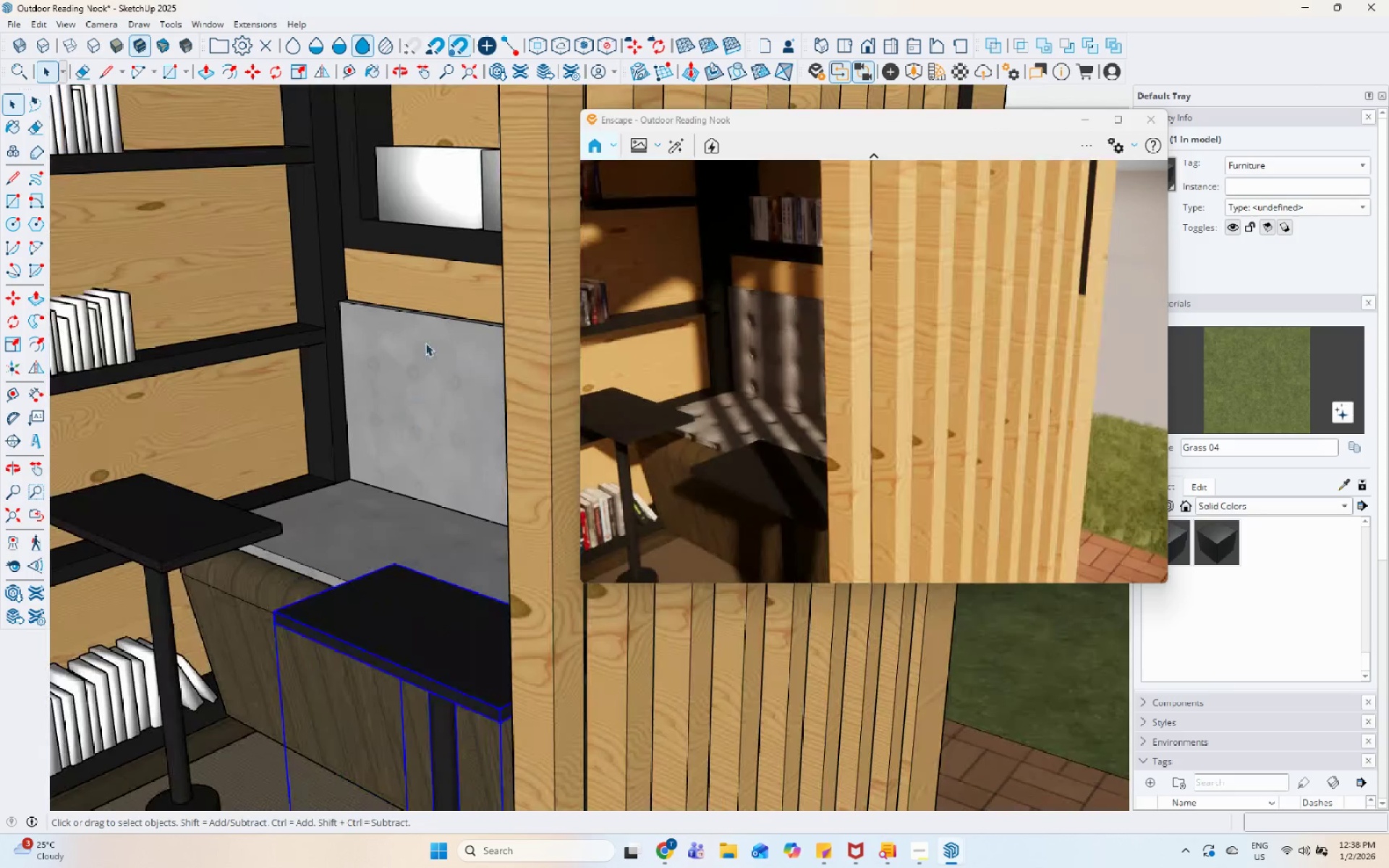 
key(S)
 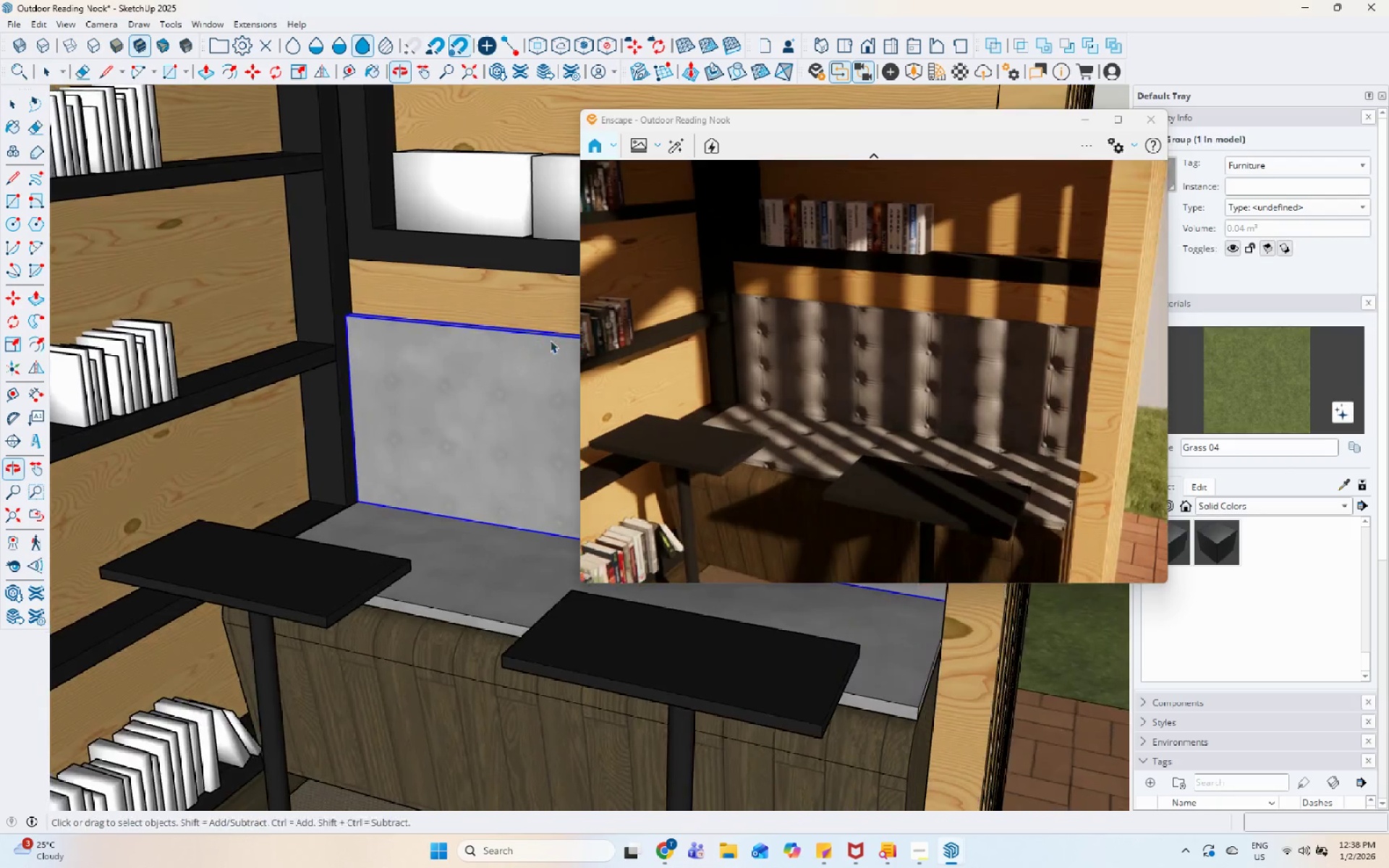 
scroll: coordinate [629, 269], scroll_direction: up, amount: 3.0
 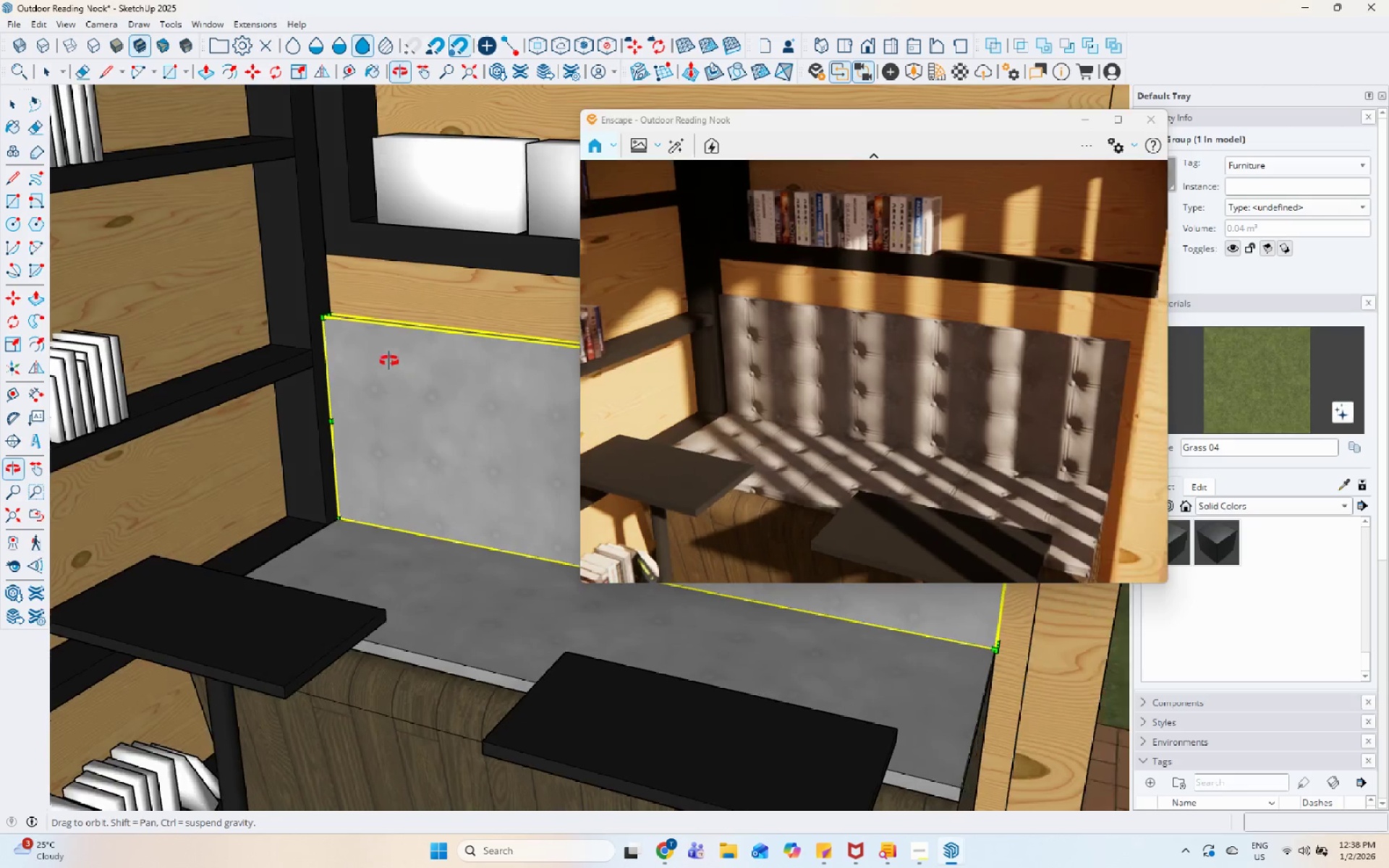 
scroll: coordinate [74, 361], scroll_direction: none, amount: 0.0
 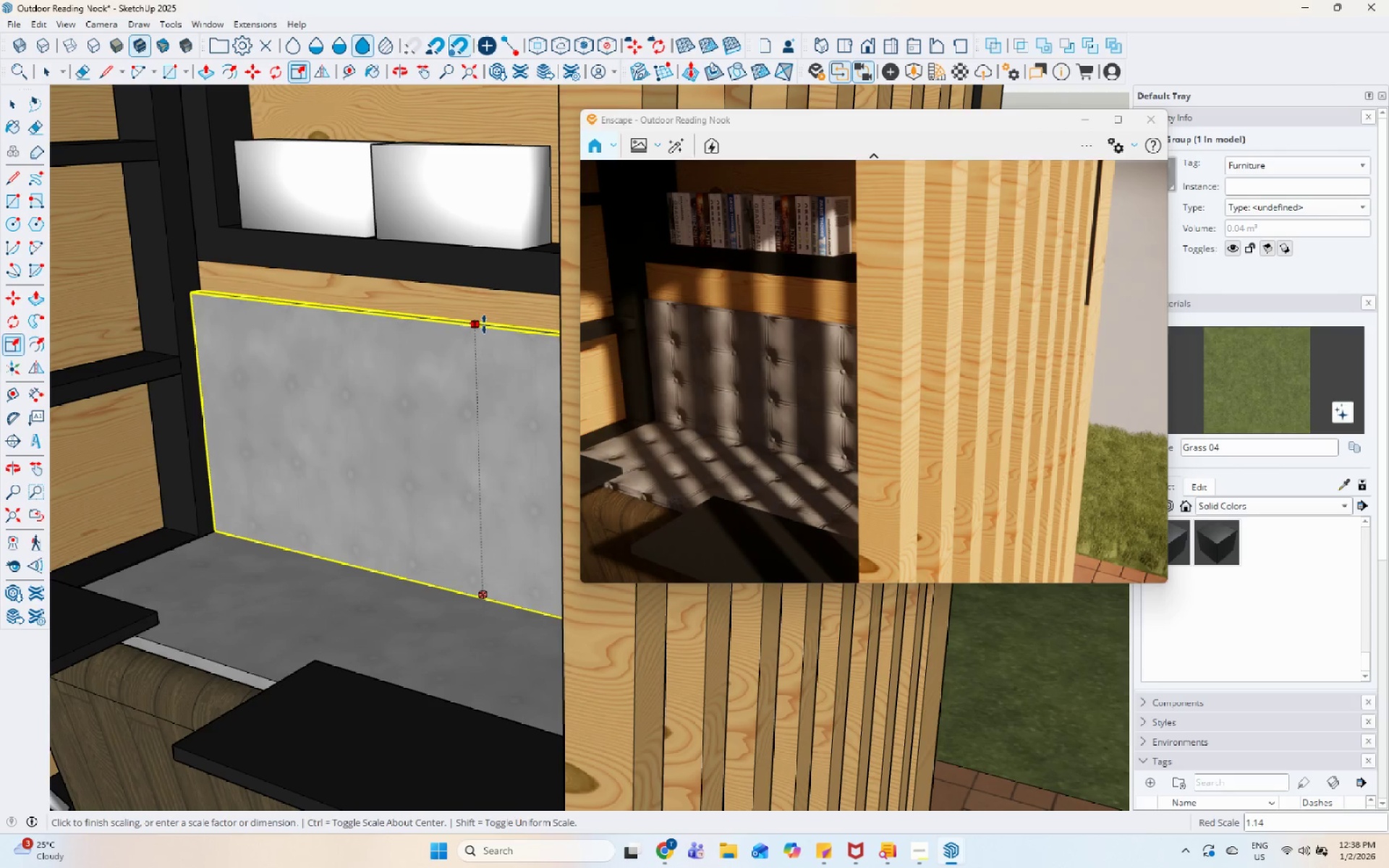 
left_click([514, 292])
 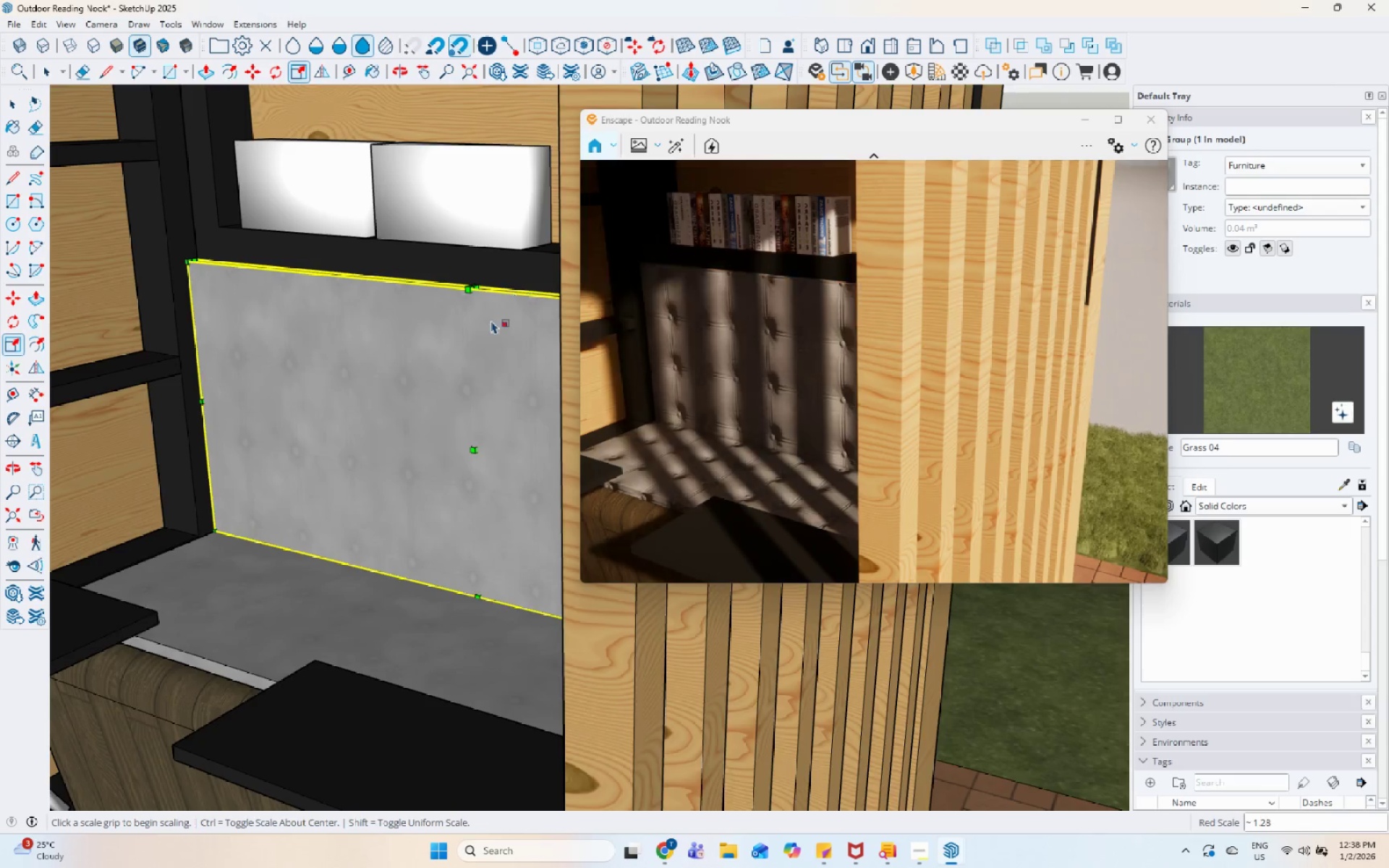 
scroll: coordinate [443, 372], scroll_direction: down, amount: 7.0
 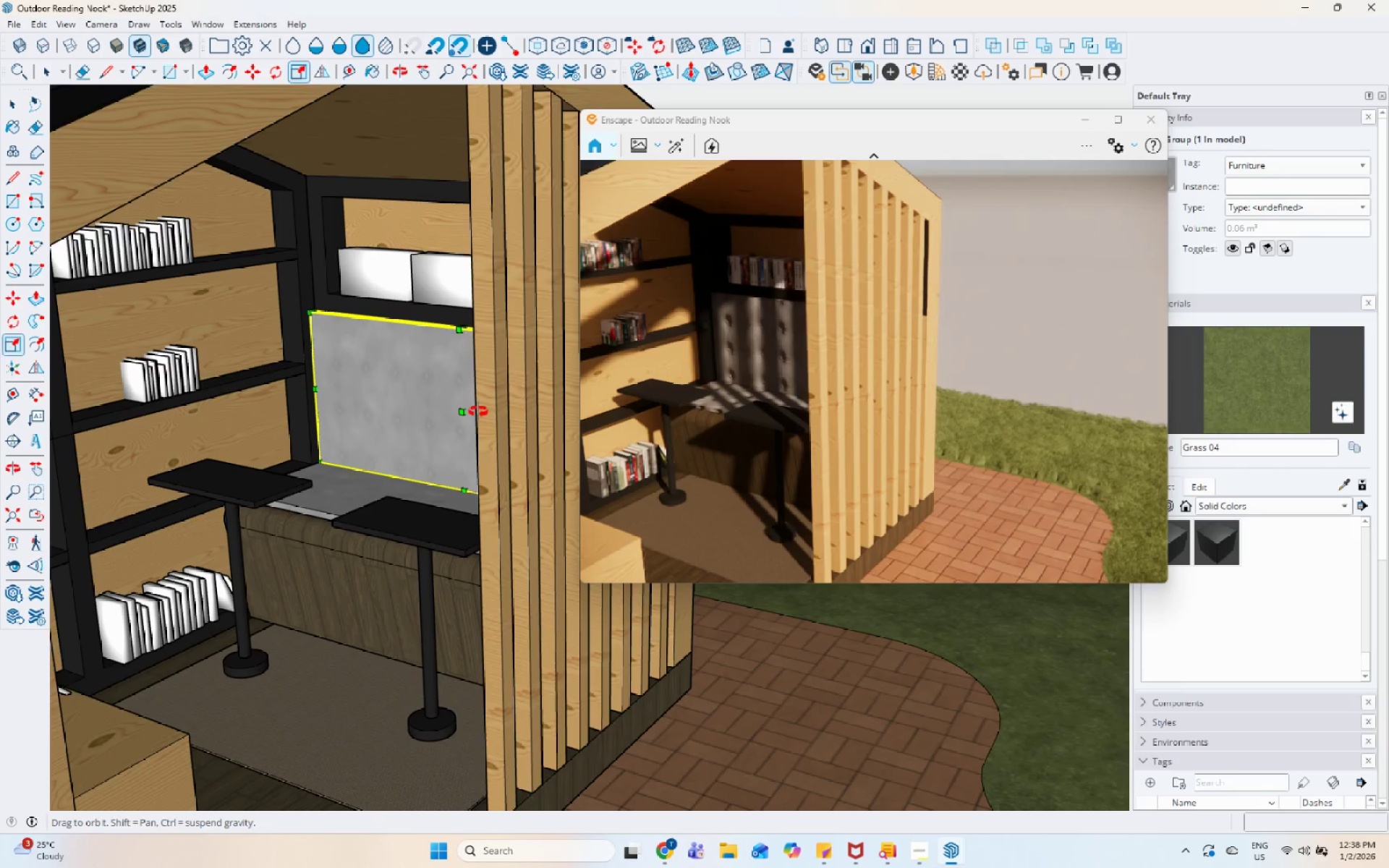 
key(Space)
 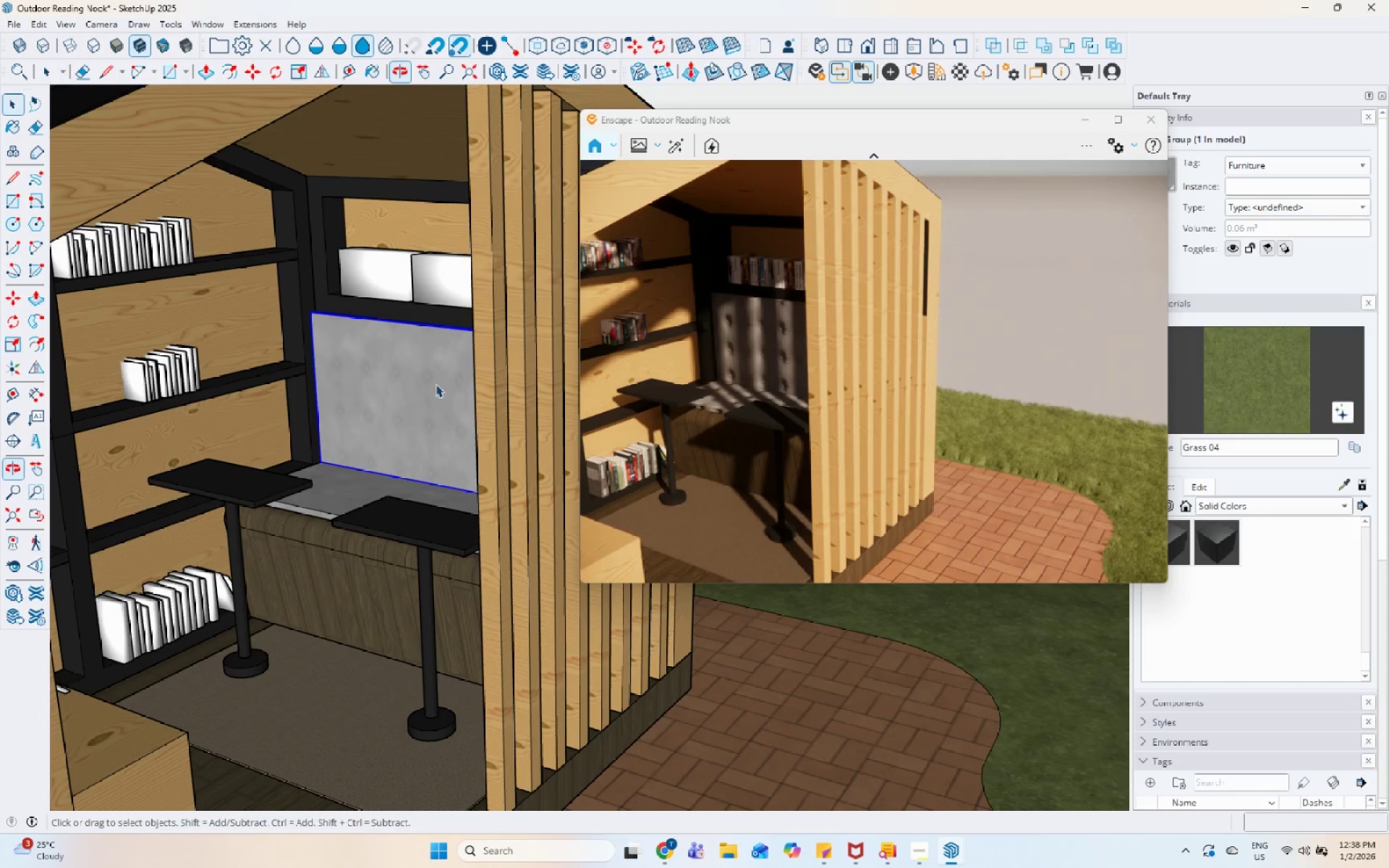 
scroll: coordinate [421, 386], scroll_direction: down, amount: 6.0
 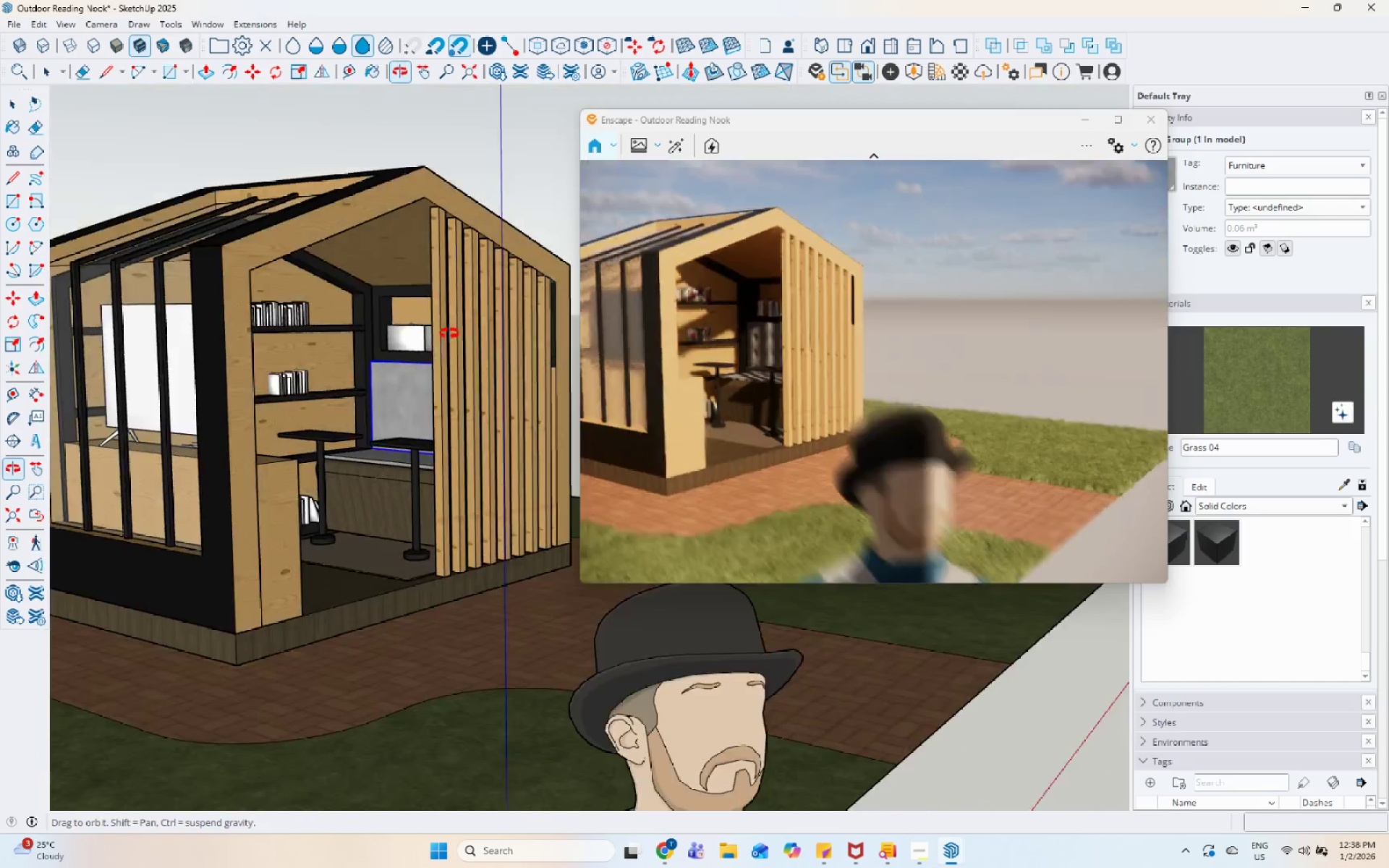 
key(Space)
 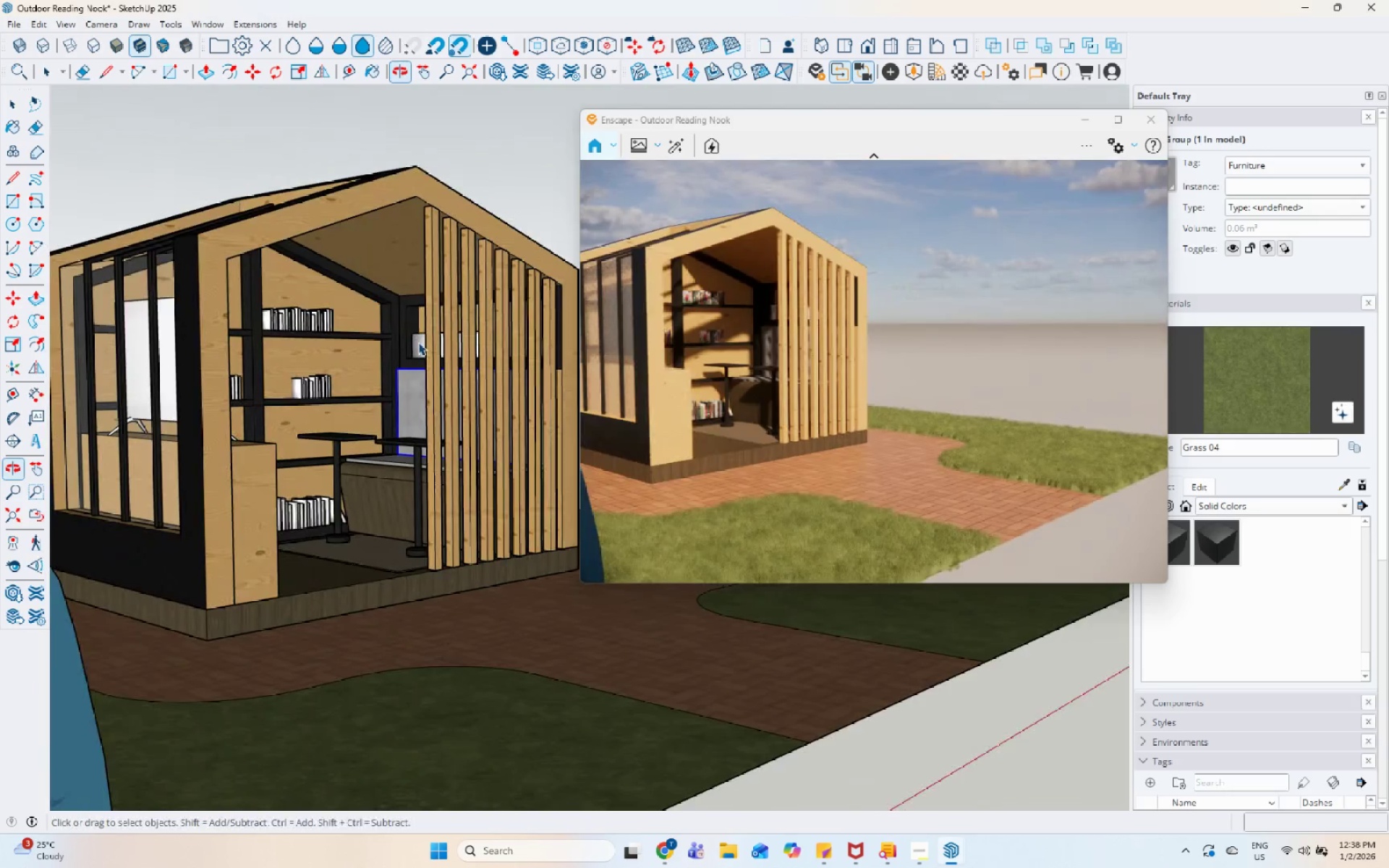 
key(Escape)
 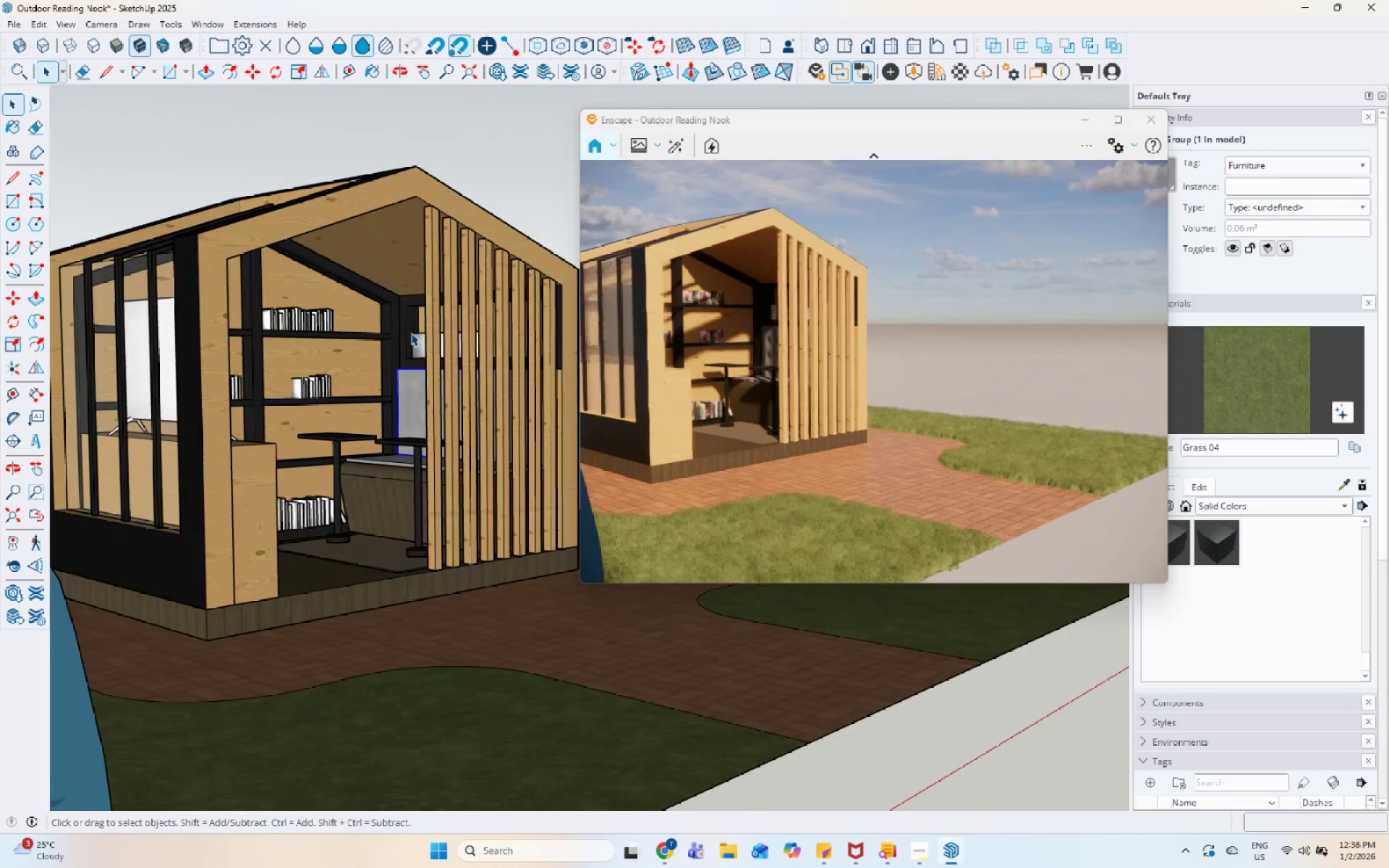 
scroll: coordinate [404, 326], scroll_direction: up, amount: 4.0
 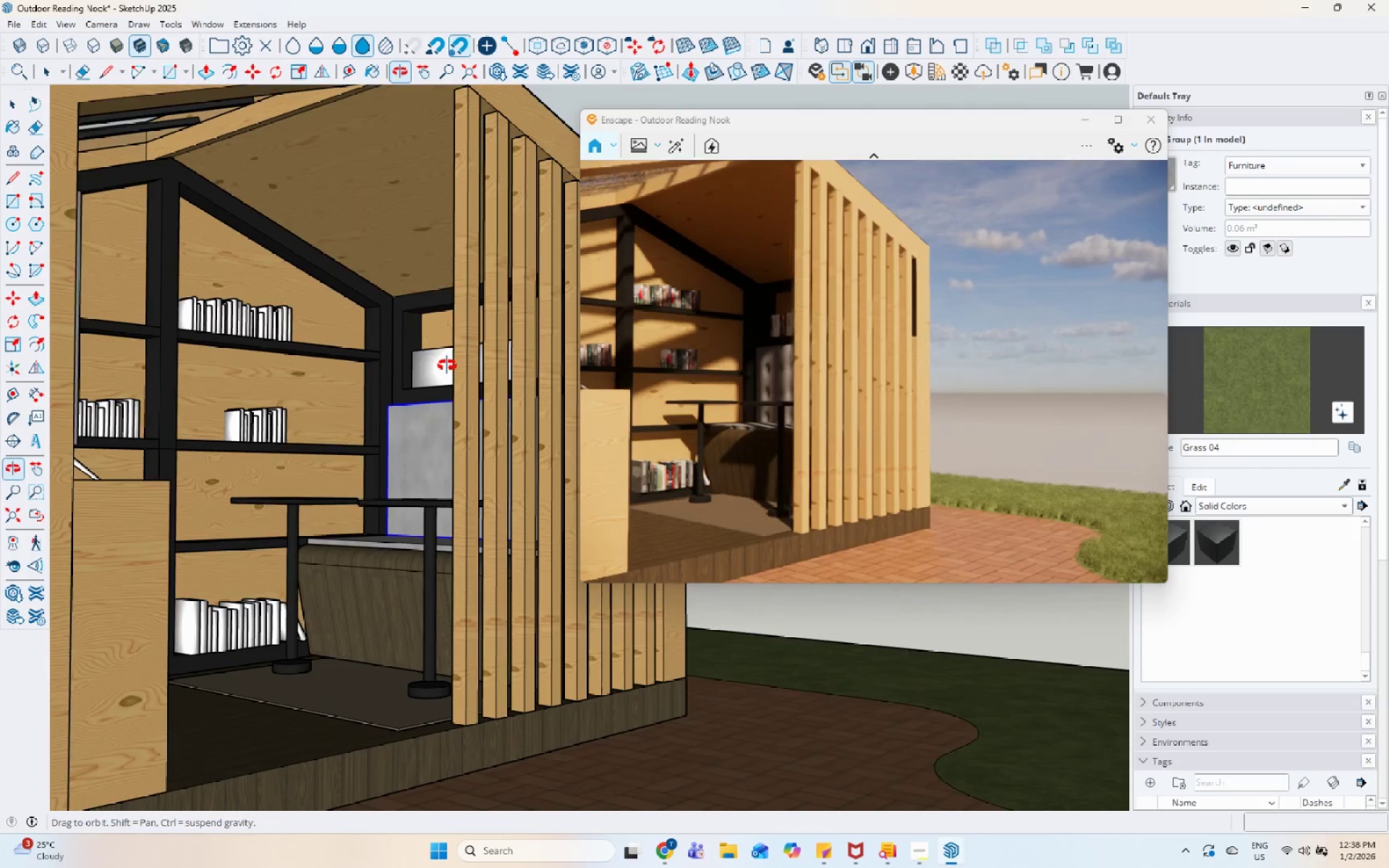 
scroll: coordinate [360, 464], scroll_direction: down, amount: 7.0
 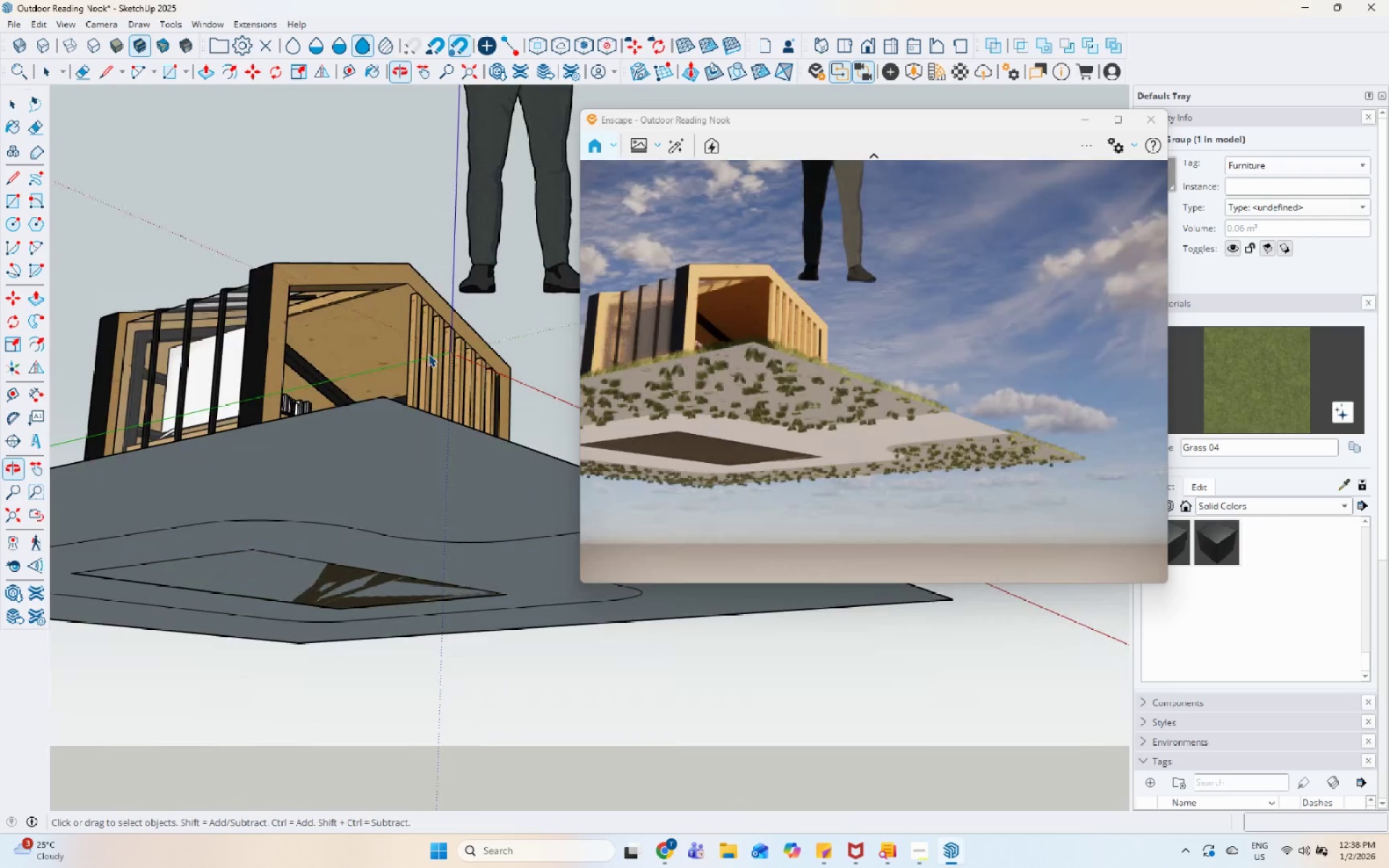 
scroll: coordinate [355, 319], scroll_direction: up, amount: 11.0
 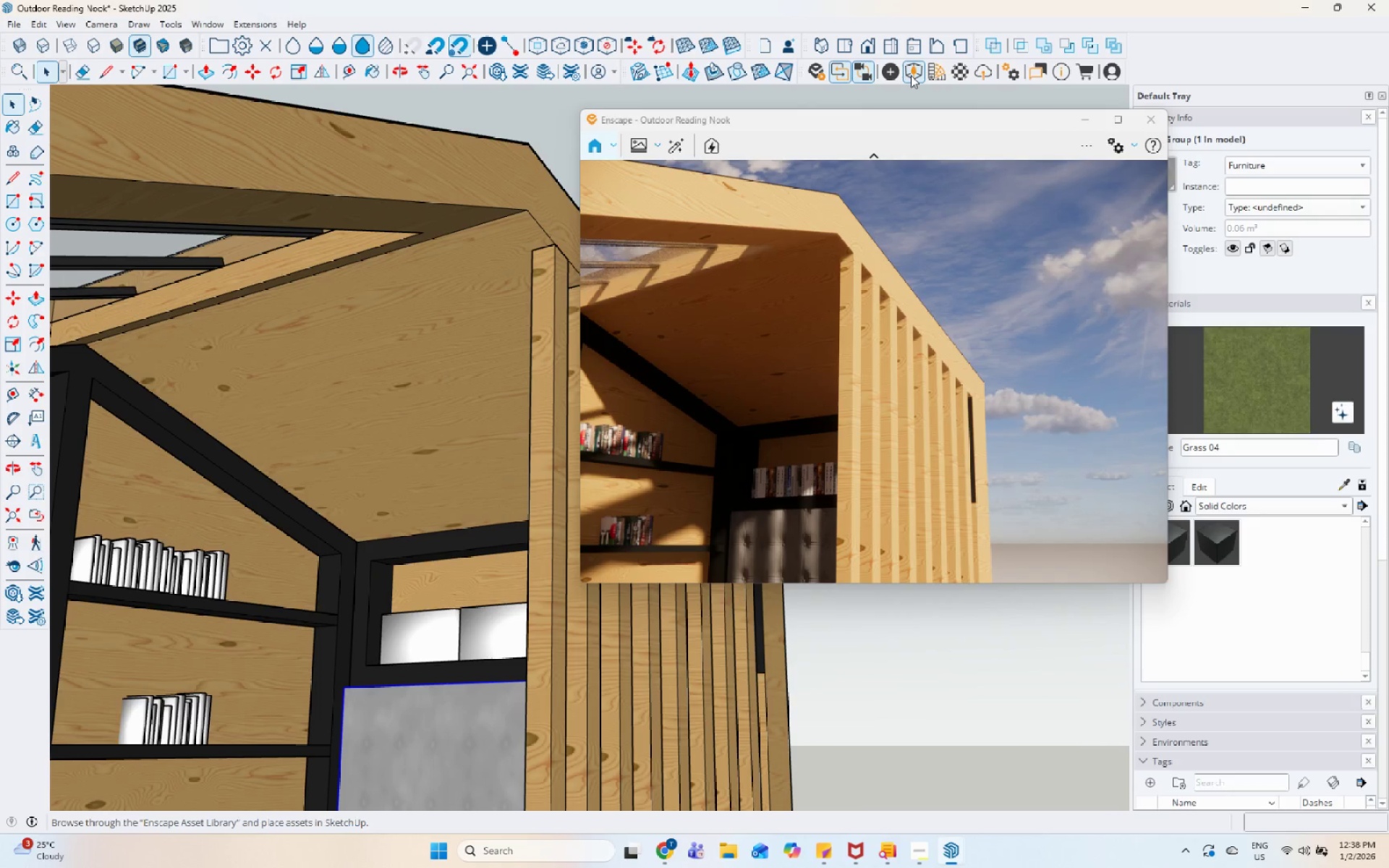 
left_click([909, 74])
 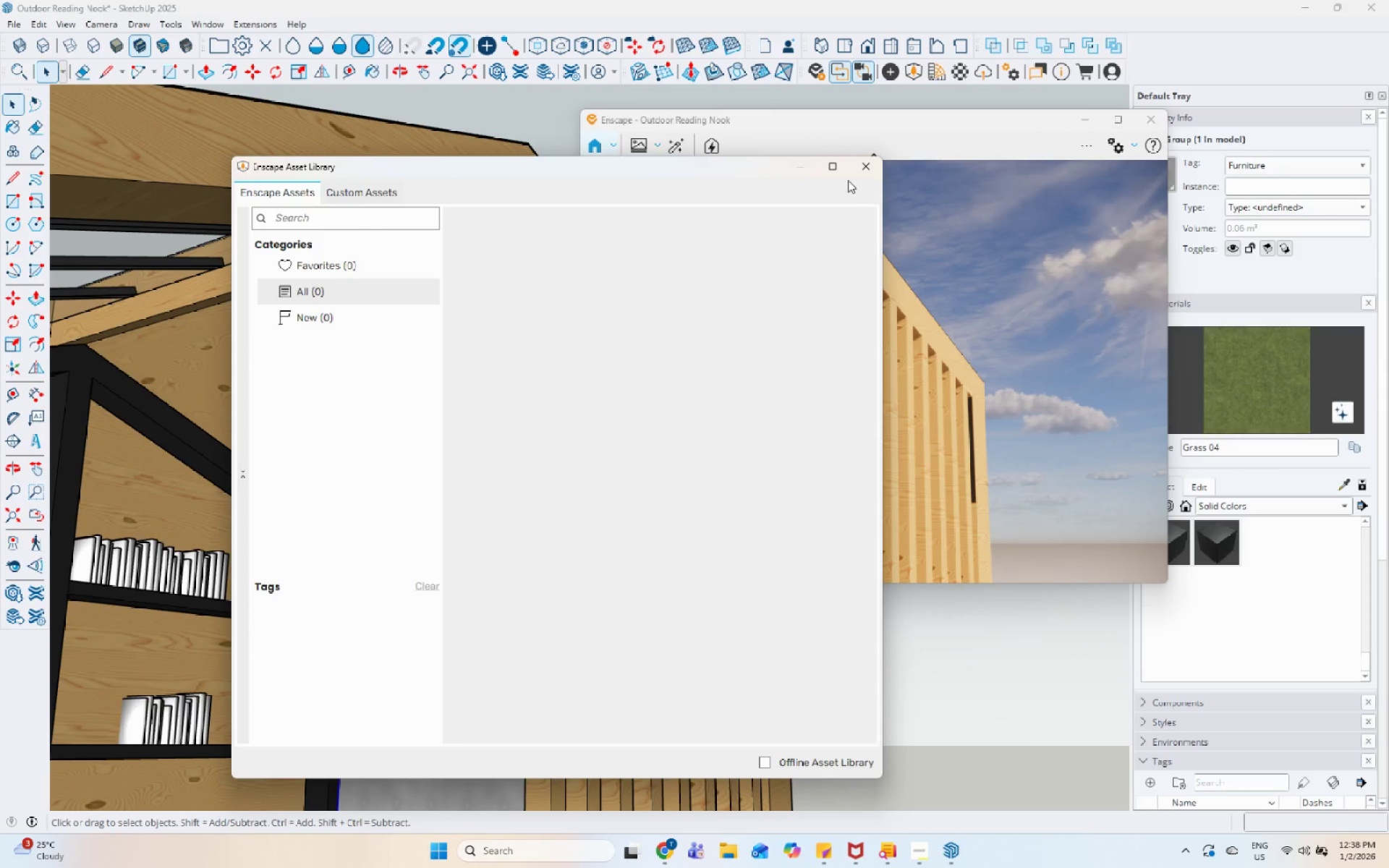 
wait(9.06)
 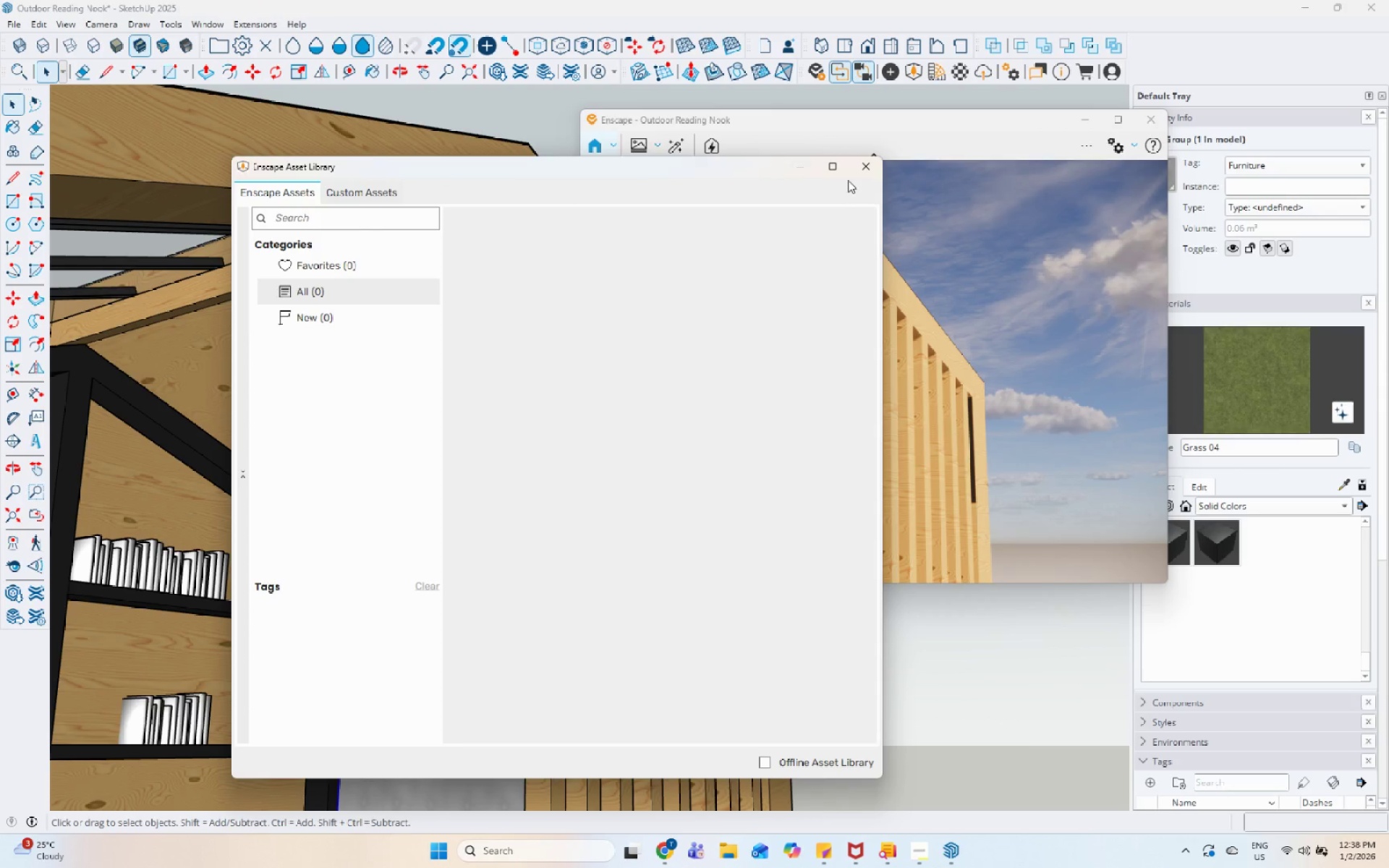 
left_click([386, 438])
 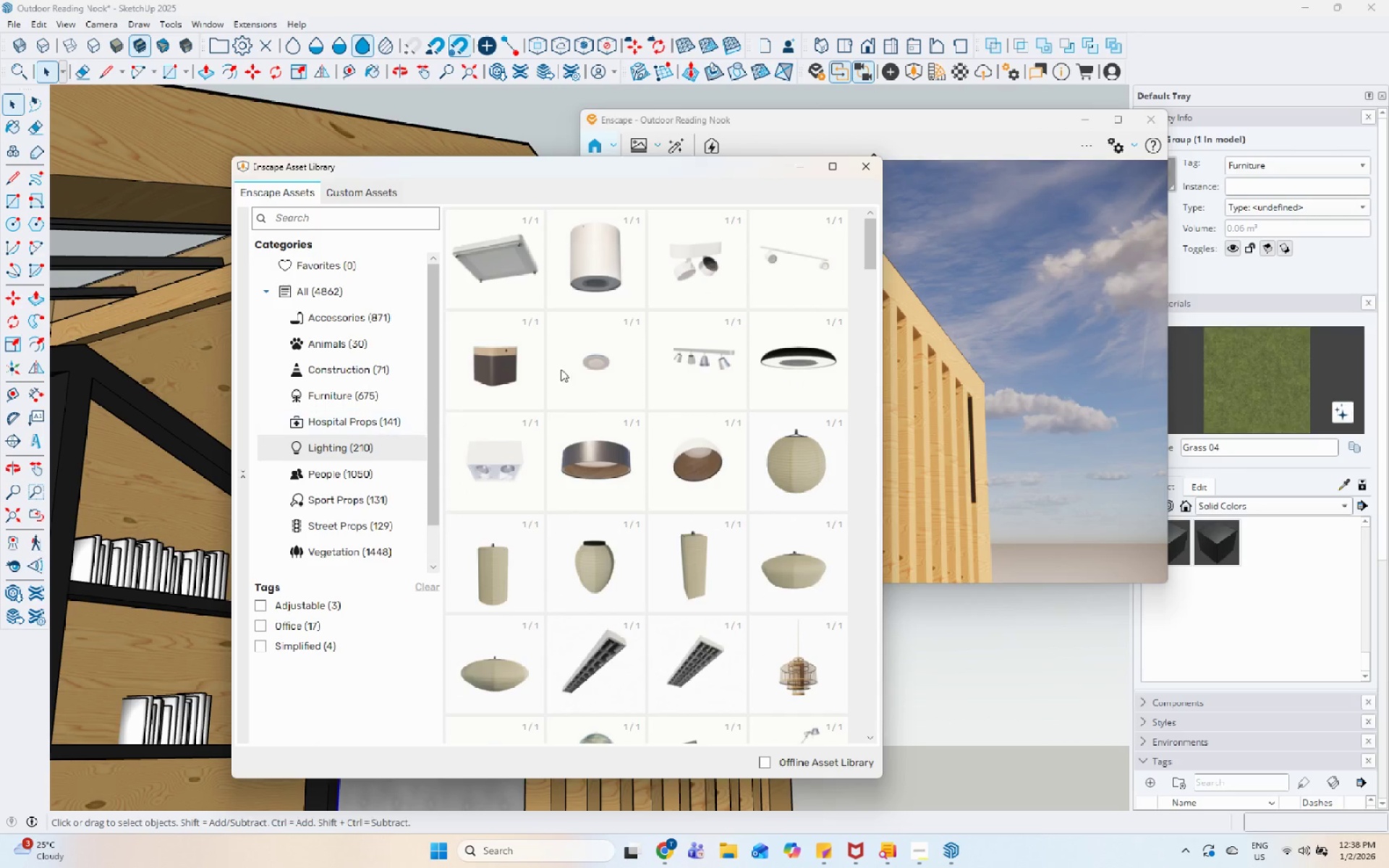 
left_click([585, 362])
 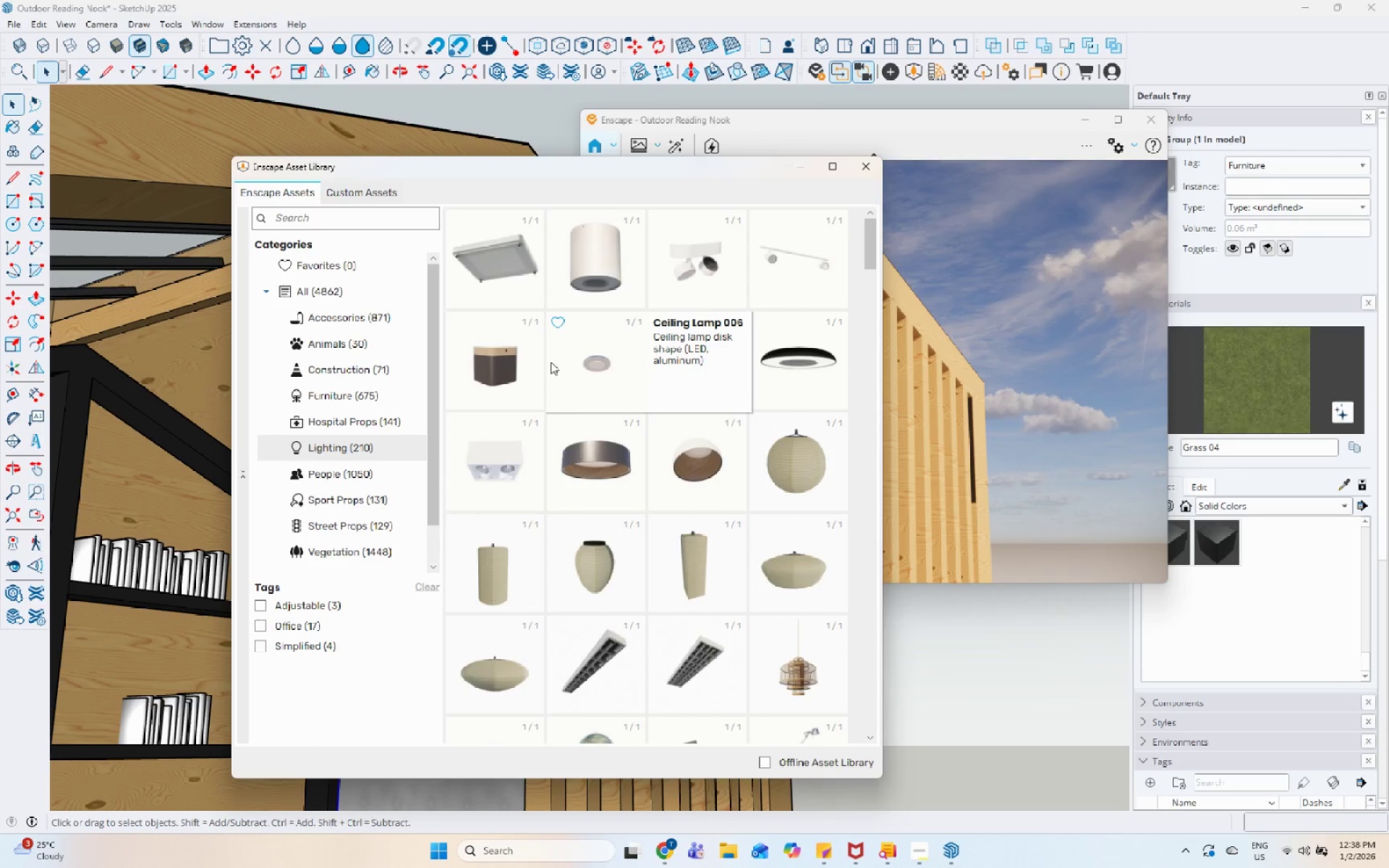 
left_click([584, 368])
 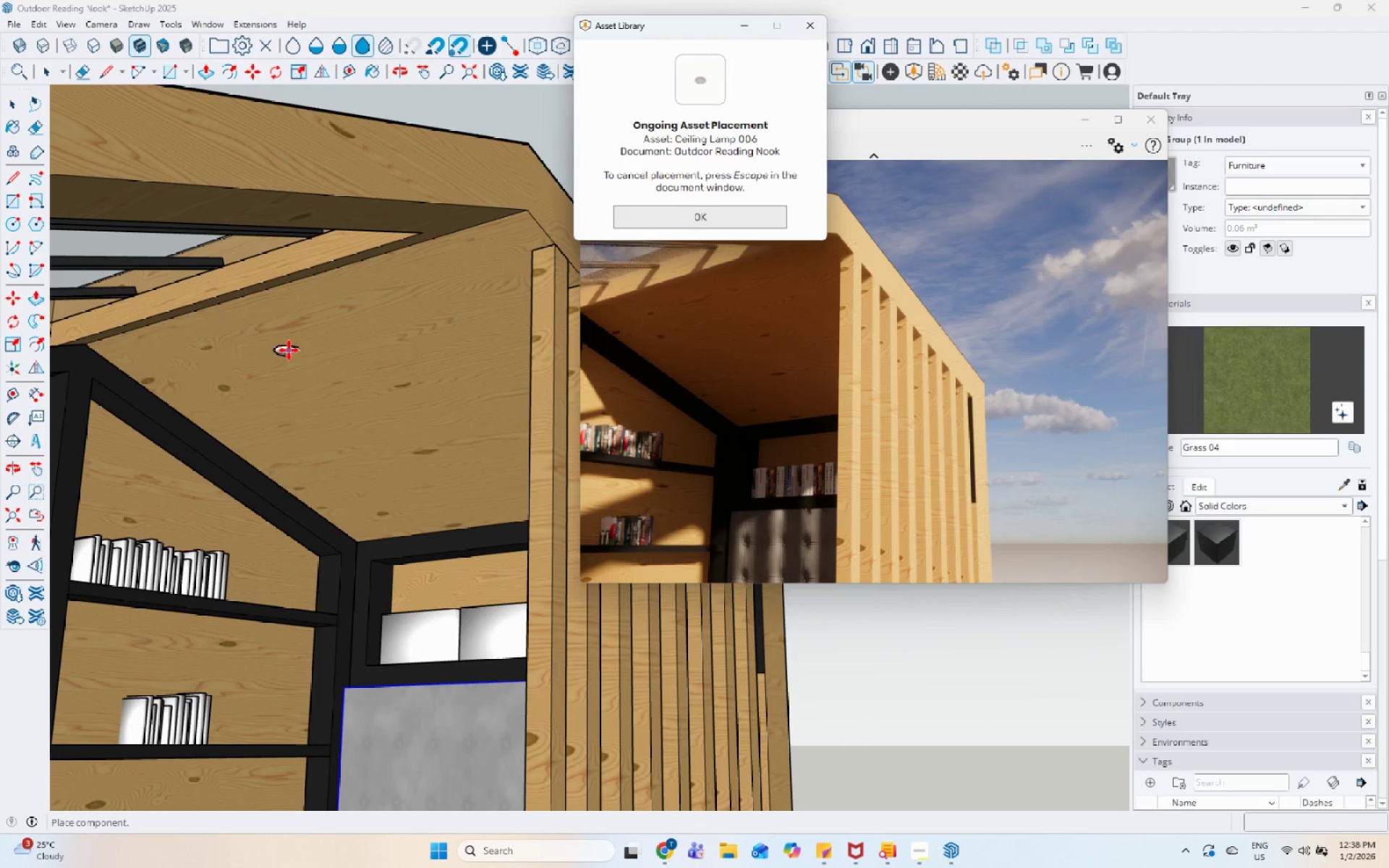 
key(Space)
 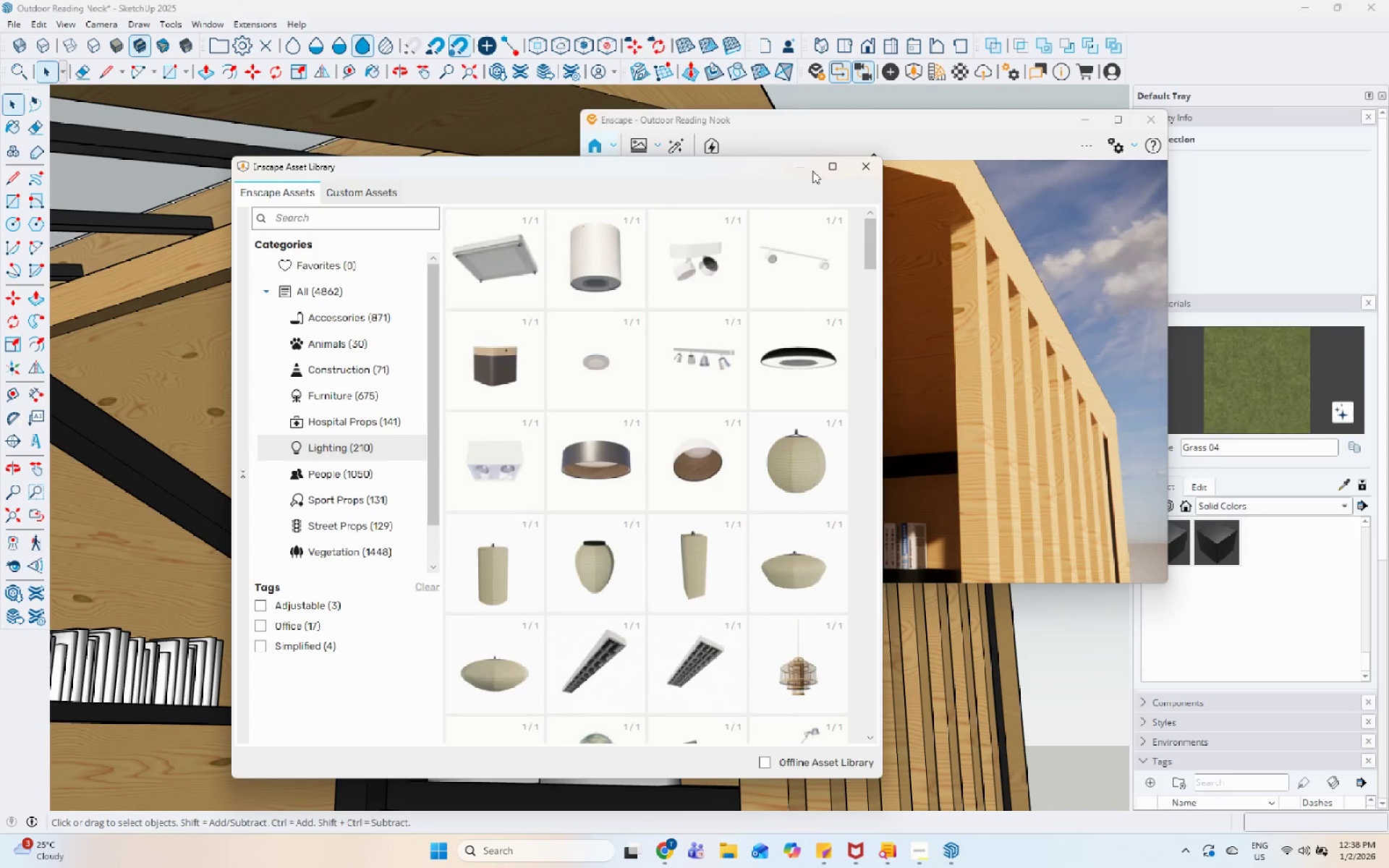 
scroll: coordinate [281, 328], scroll_direction: up, amount: 8.0
 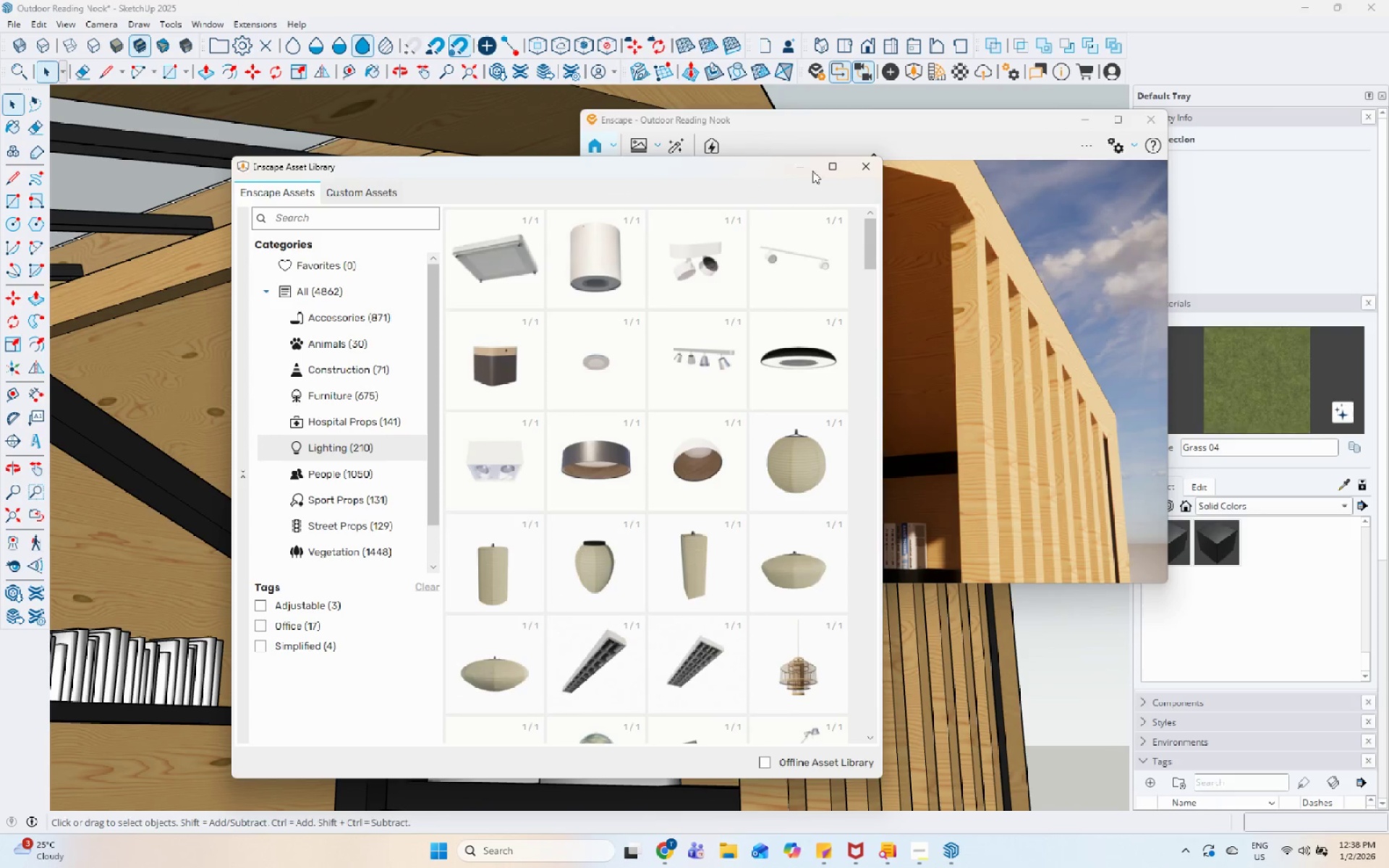 
left_click([872, 166])
 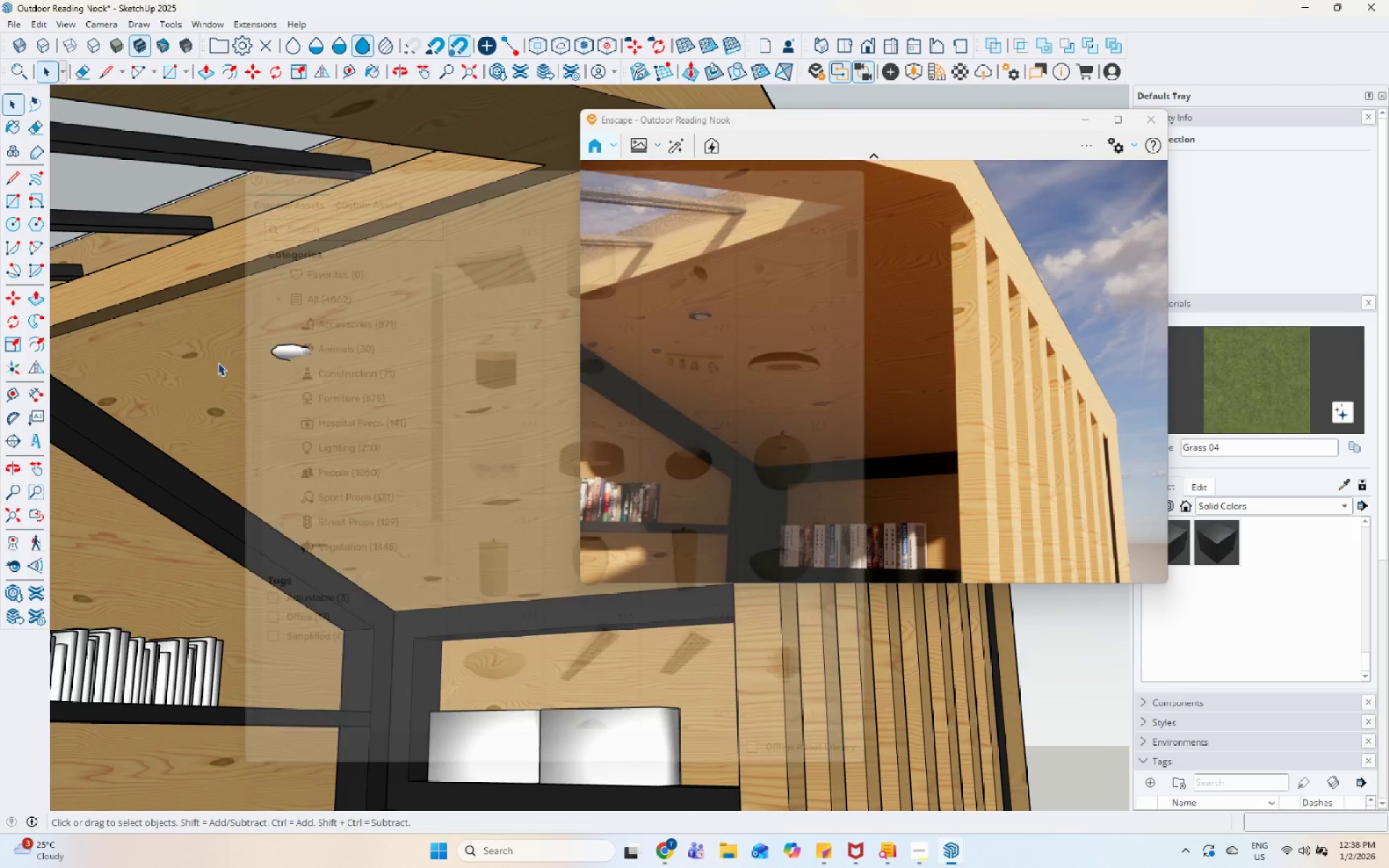 
double_click([329, 340])
 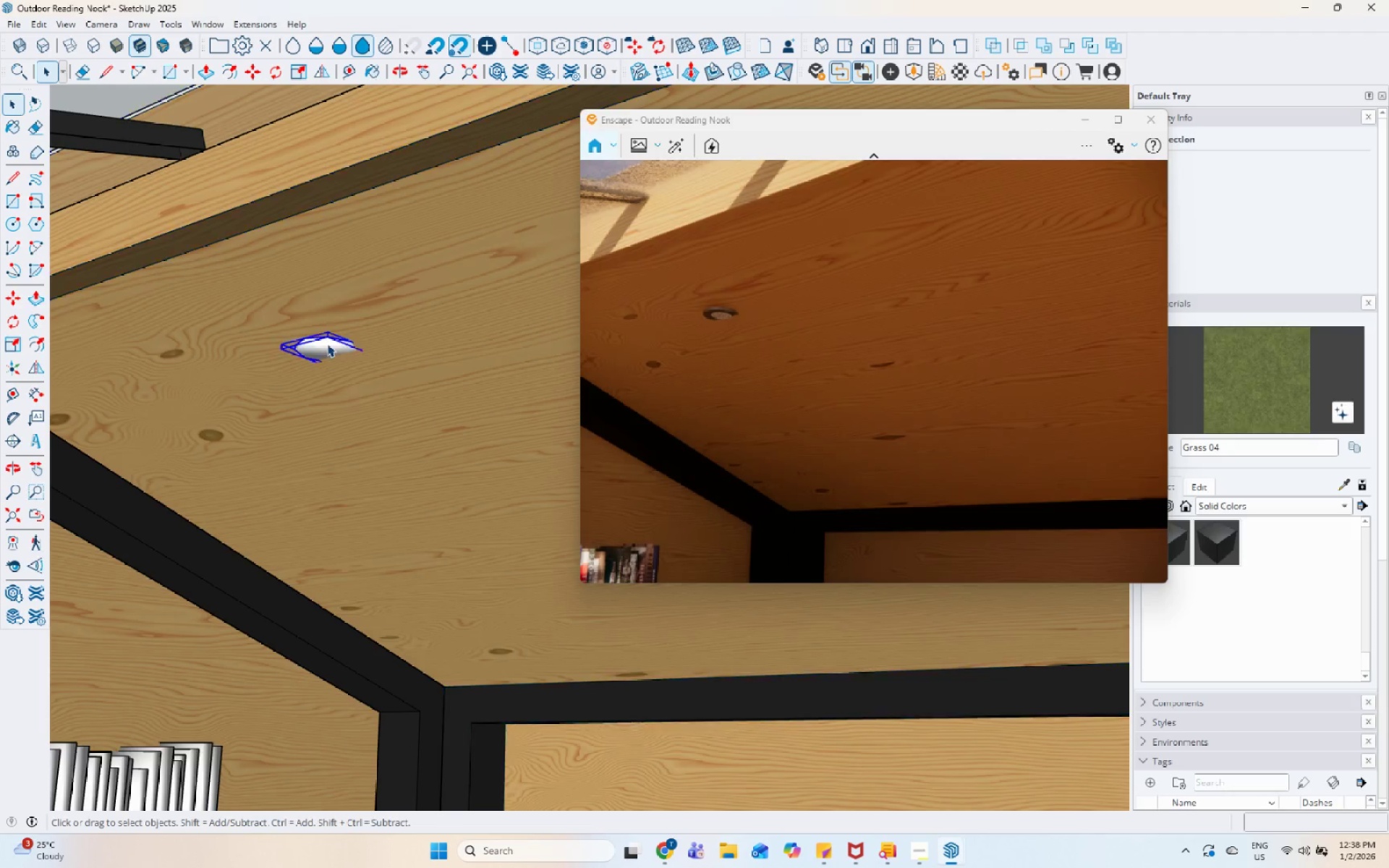 
scroll: coordinate [327, 347], scroll_direction: up, amount: 9.0
 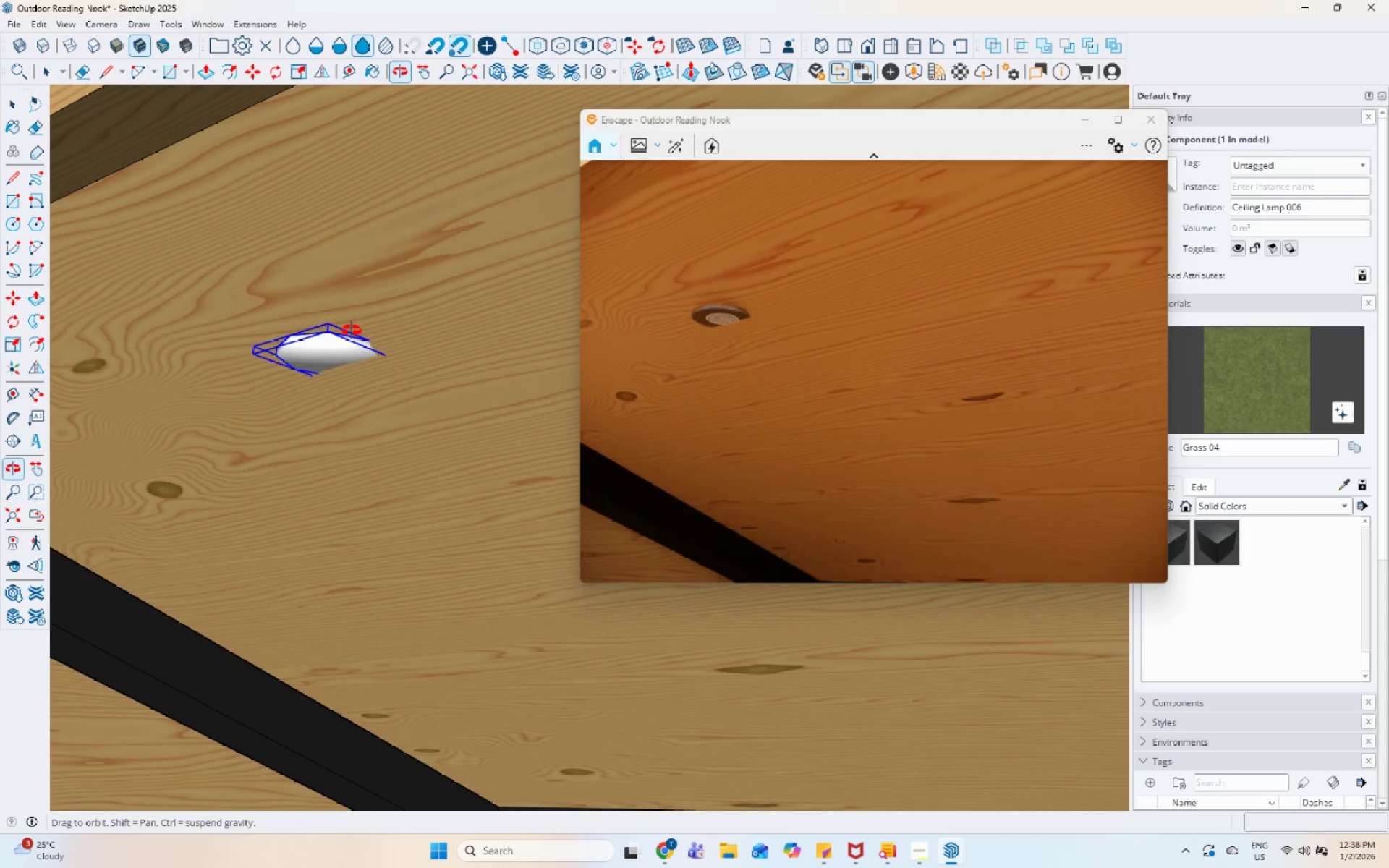 
key(R)
 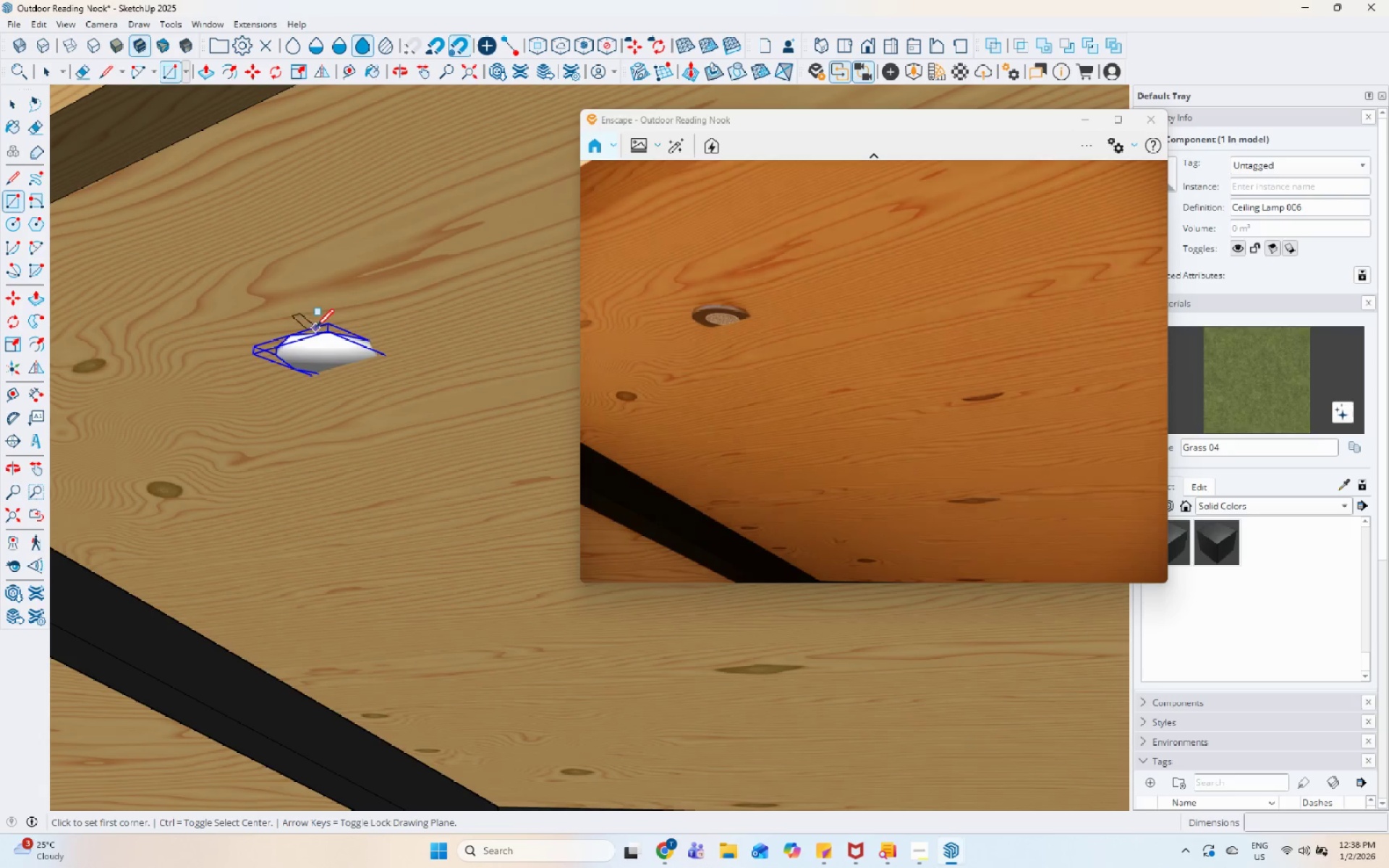 
key(Space)
 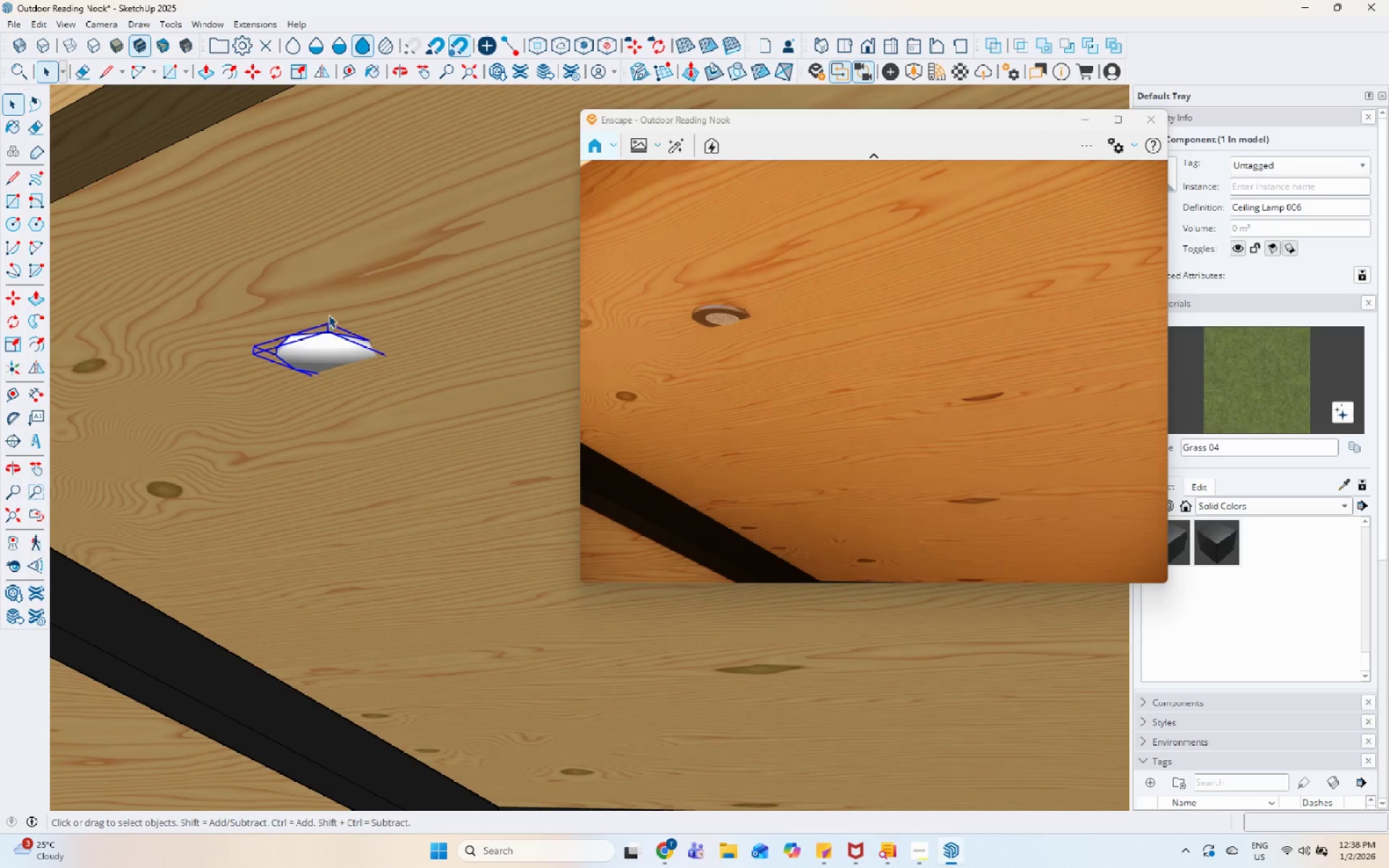 
key(M)
 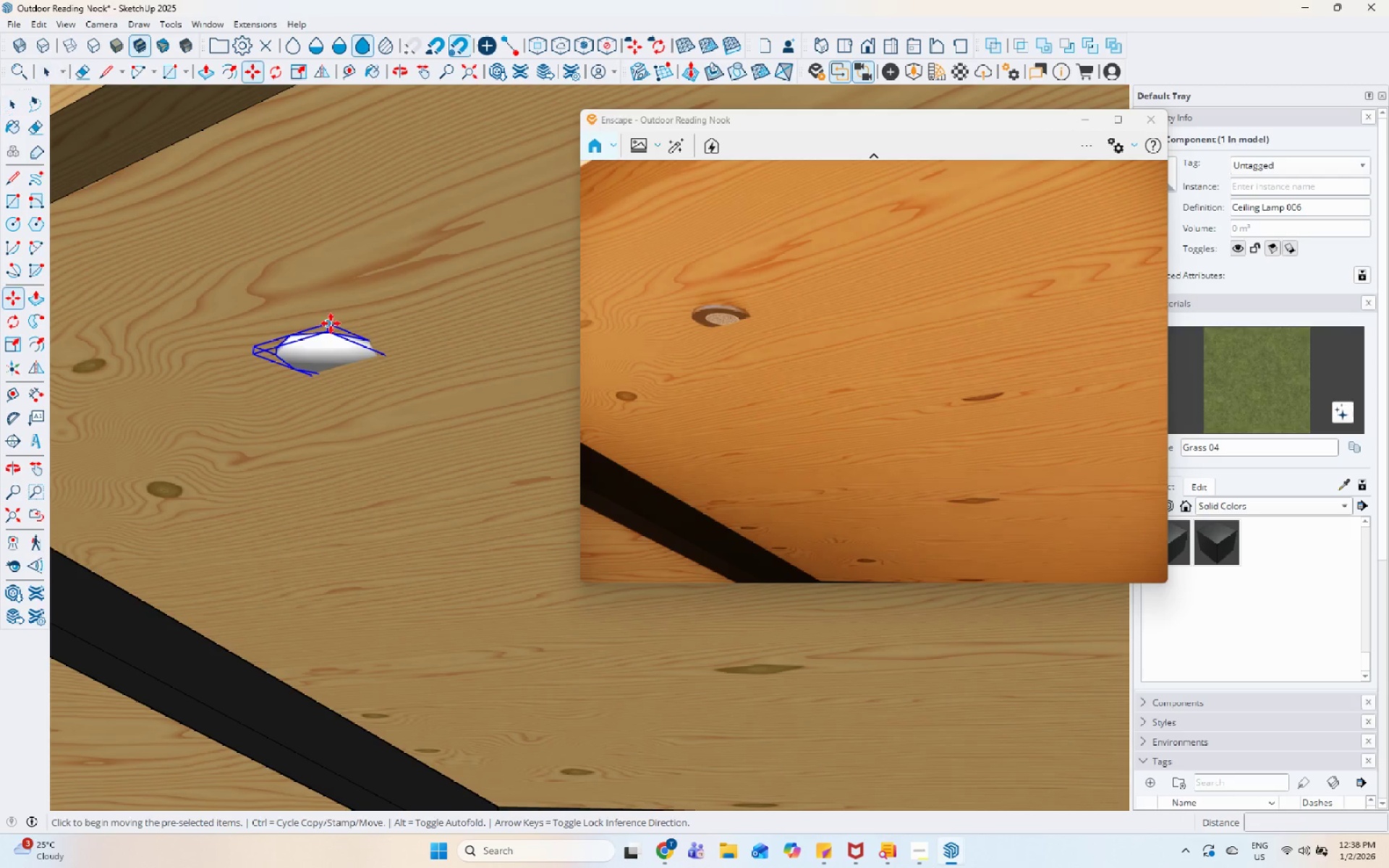 
left_click([331, 323])
 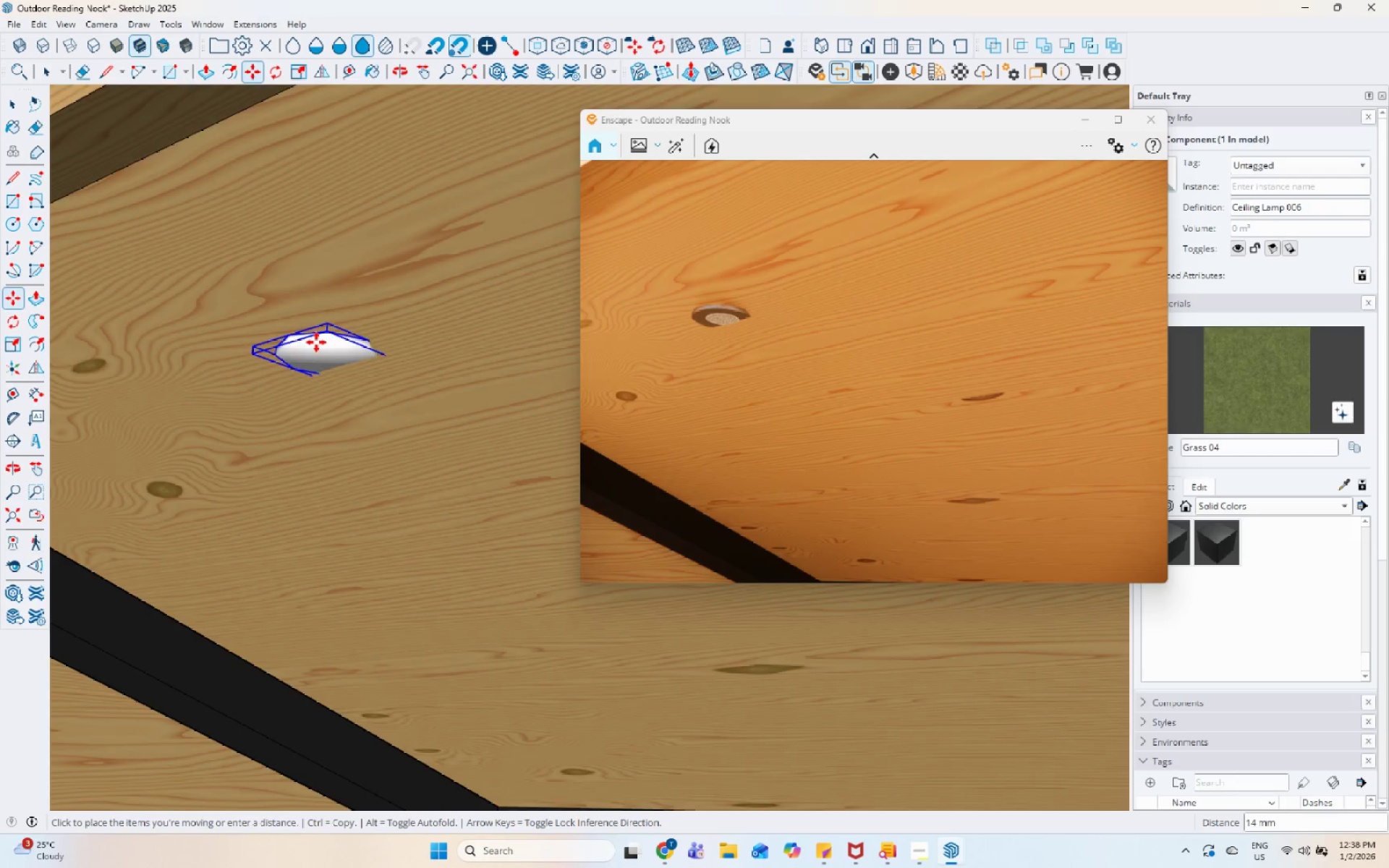 
scroll: coordinate [306, 401], scroll_direction: down, amount: 5.0
 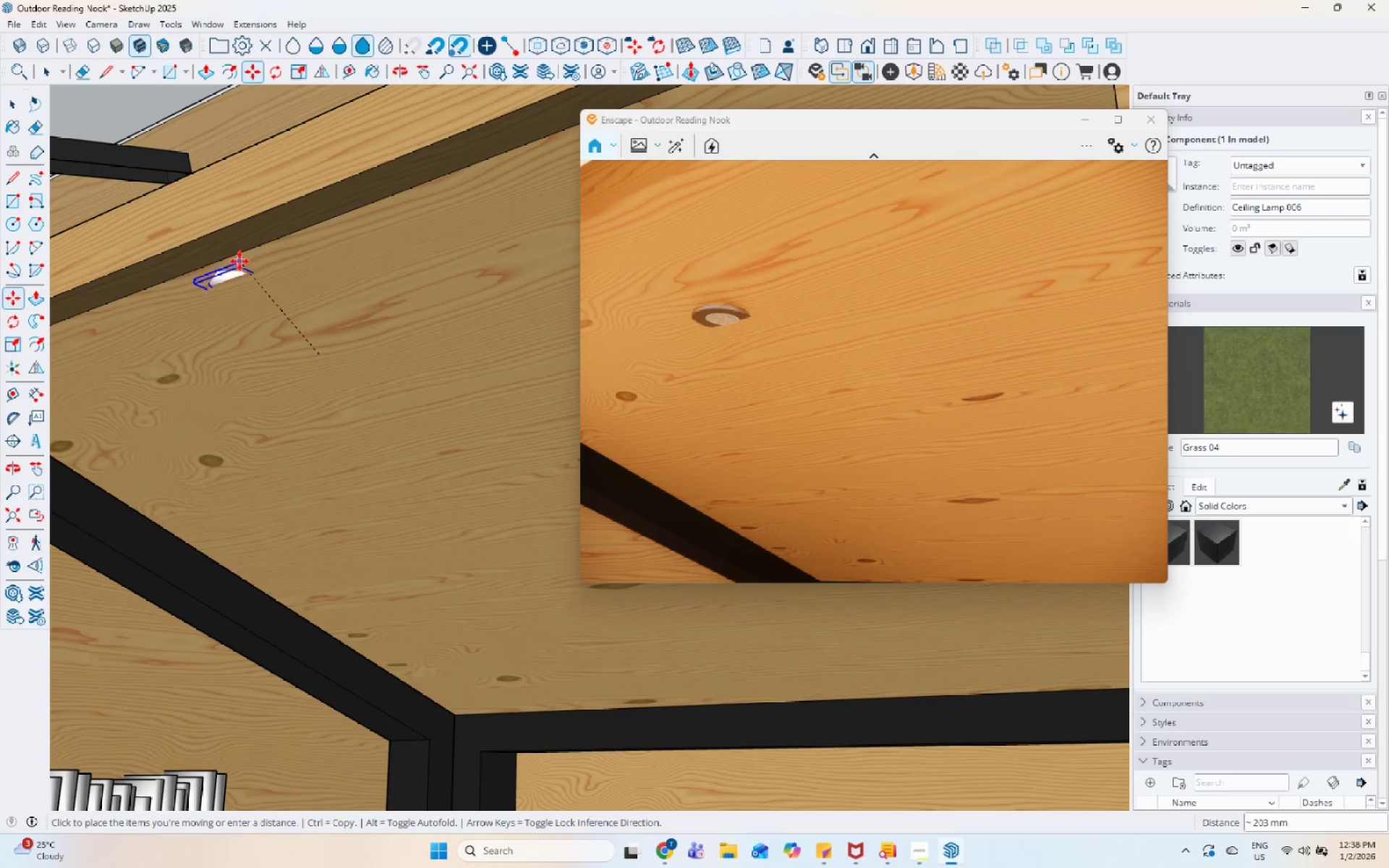 
left_click([237, 258])
 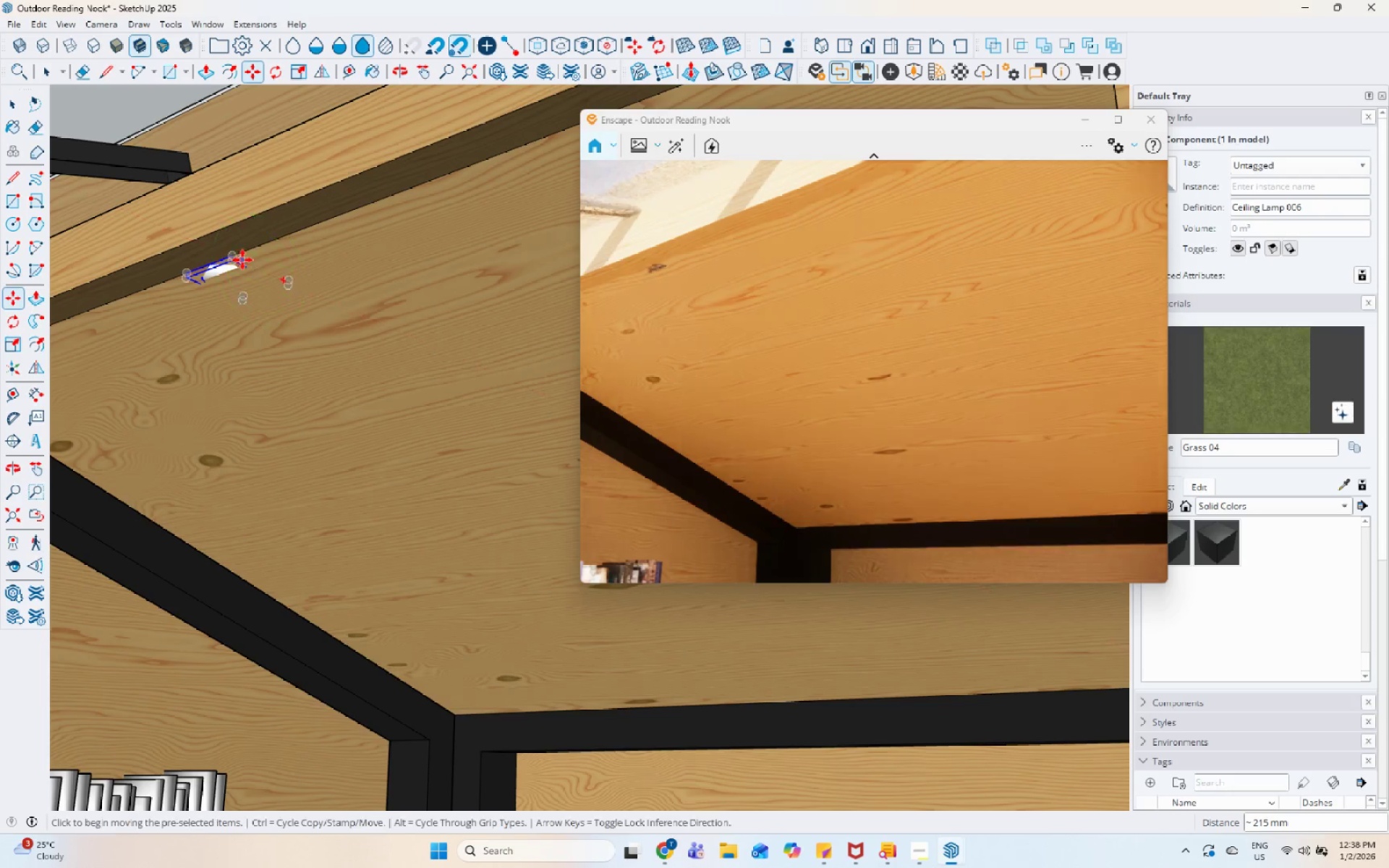 
scroll: coordinate [227, 252], scroll_direction: up, amount: 6.0
 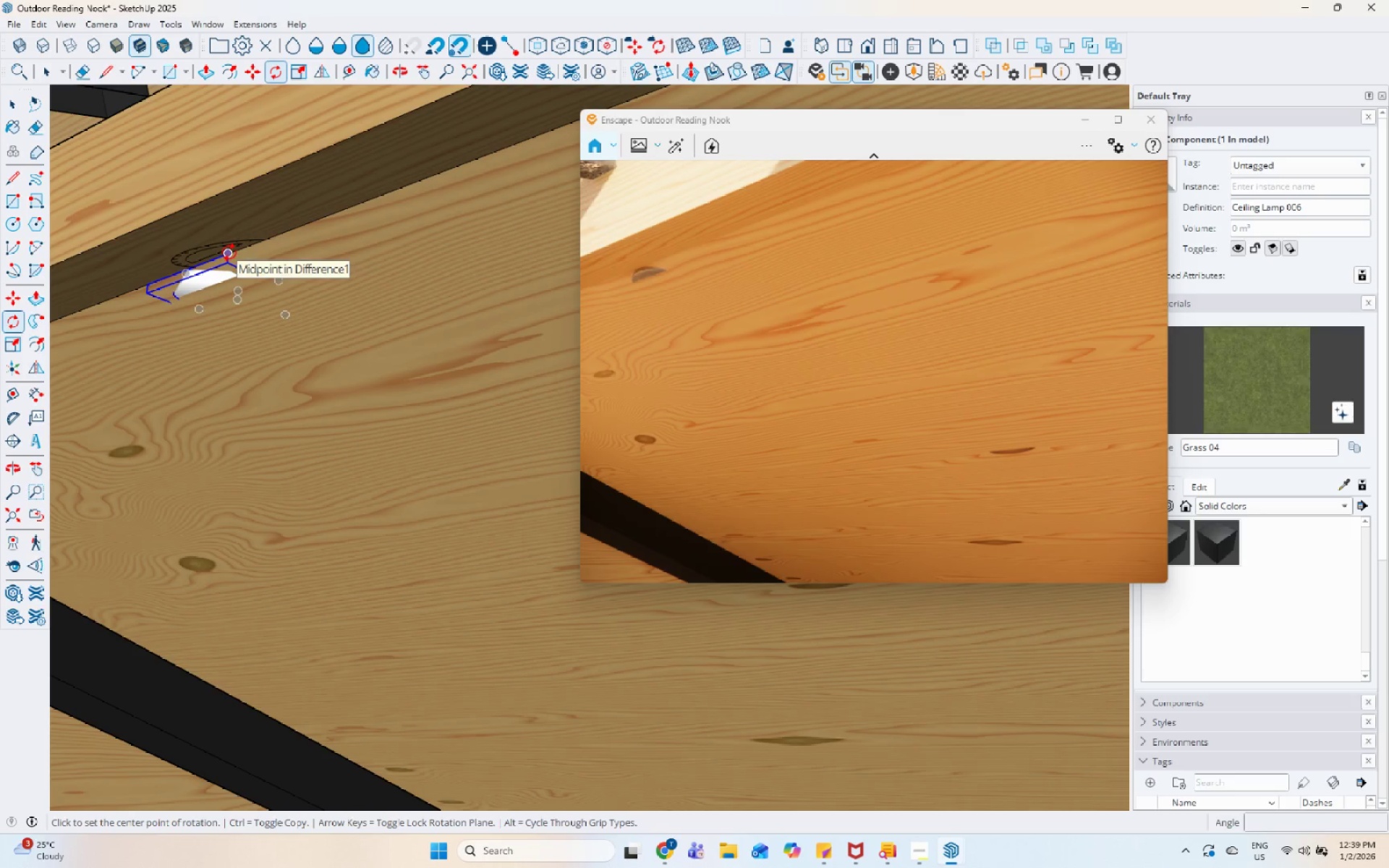 
key(ArrowUp)
 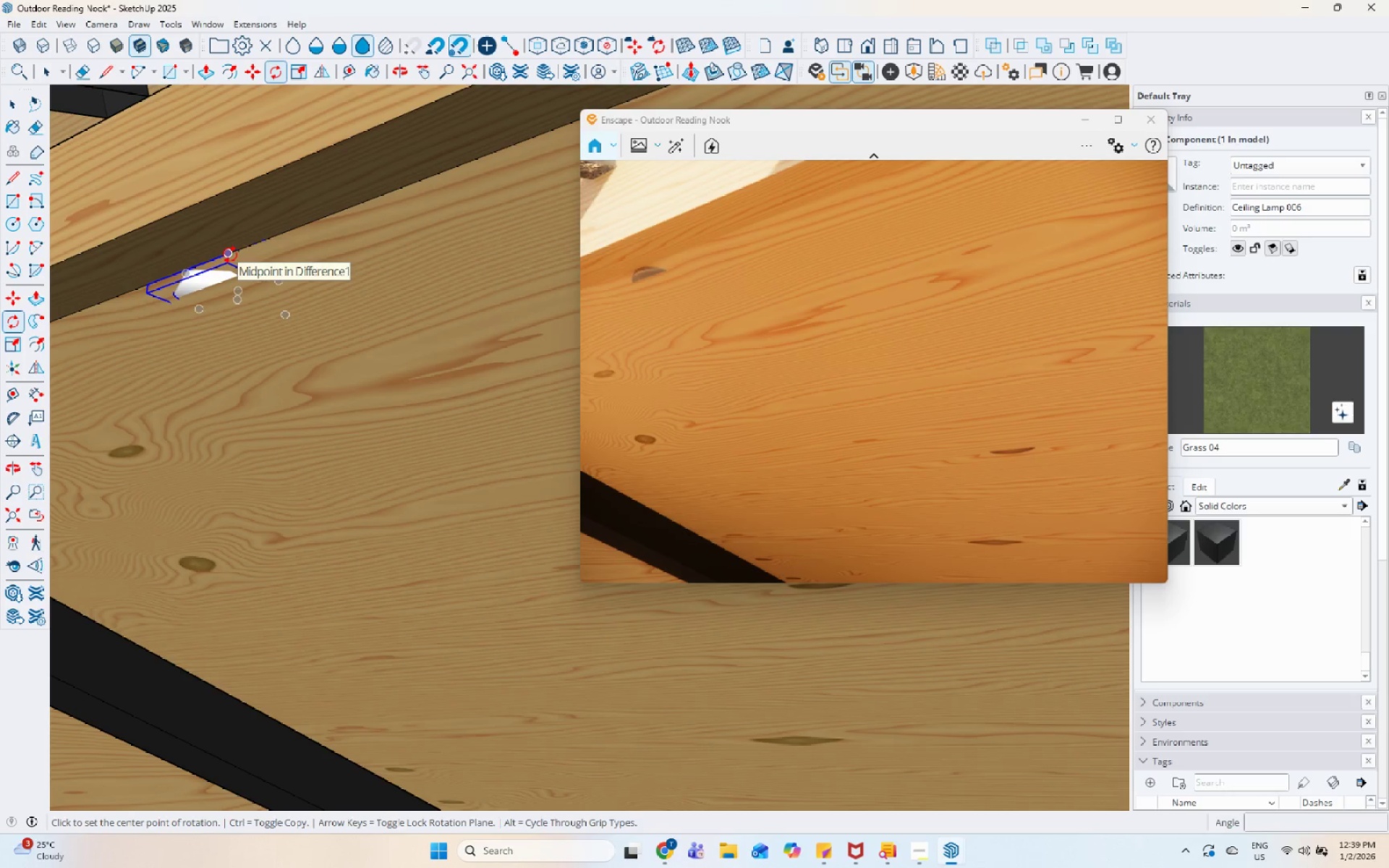 
key(ArrowUp)
 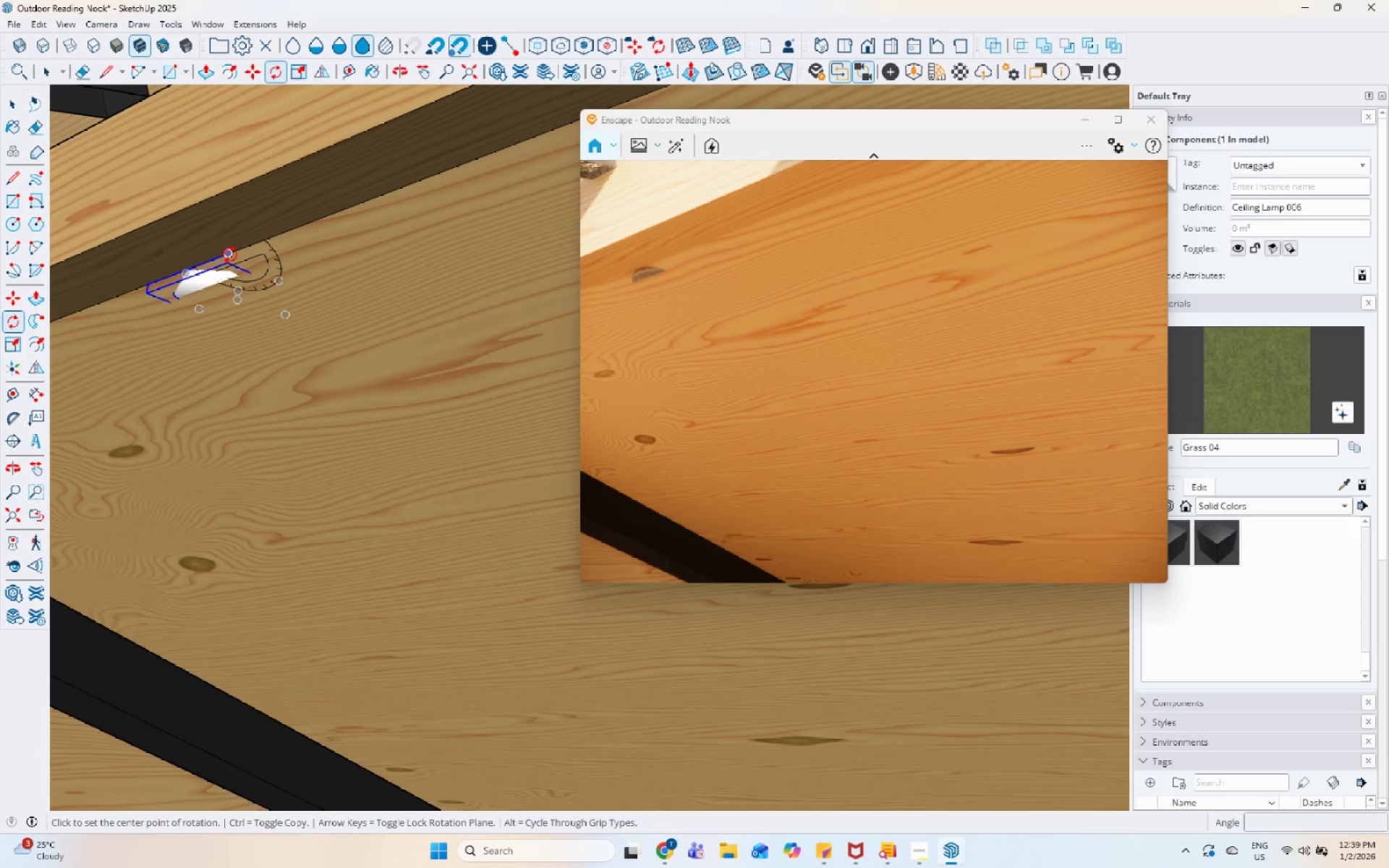 
key(ArrowUp)
 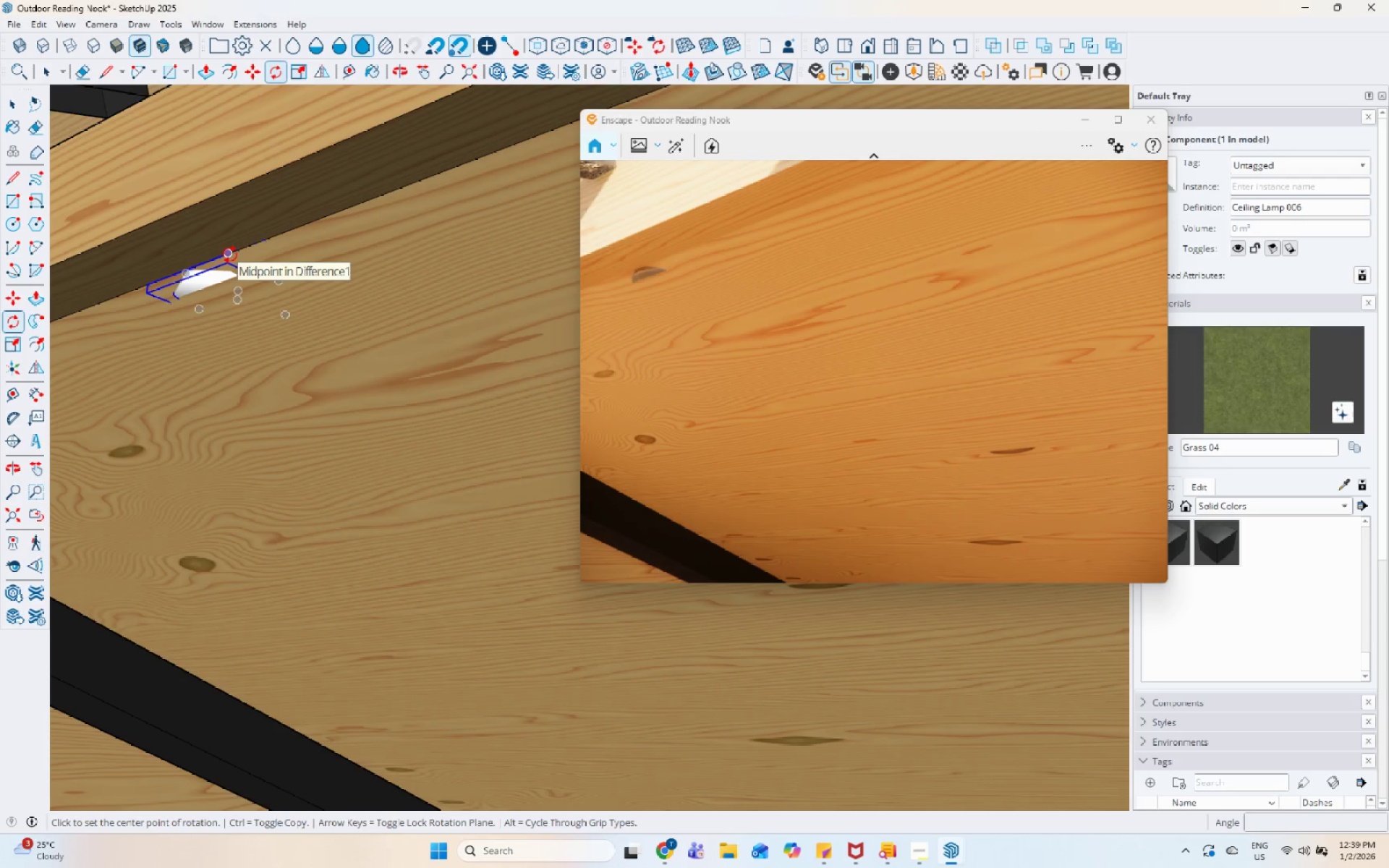 
left_click([230, 255])
 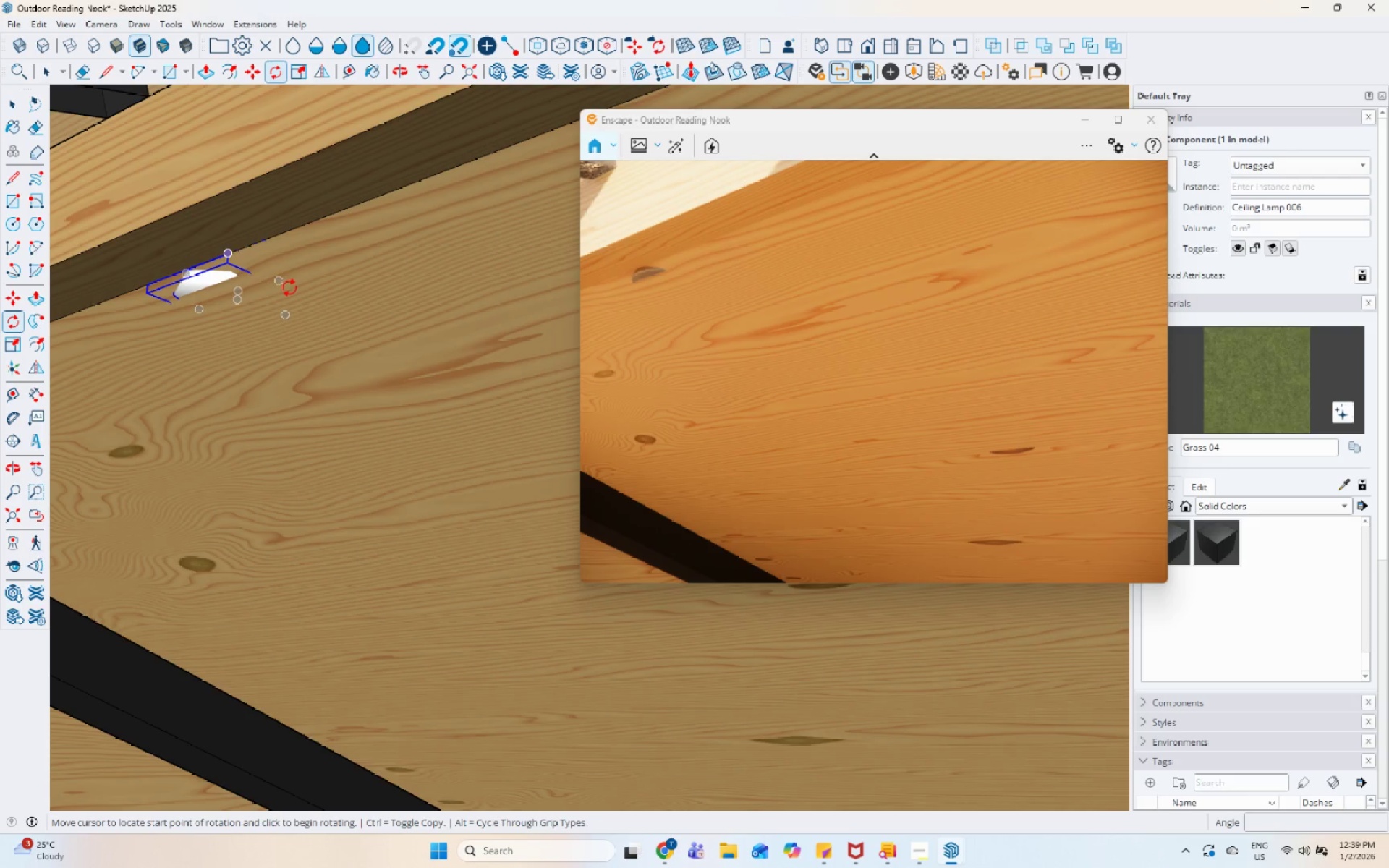 
left_click([281, 282])
 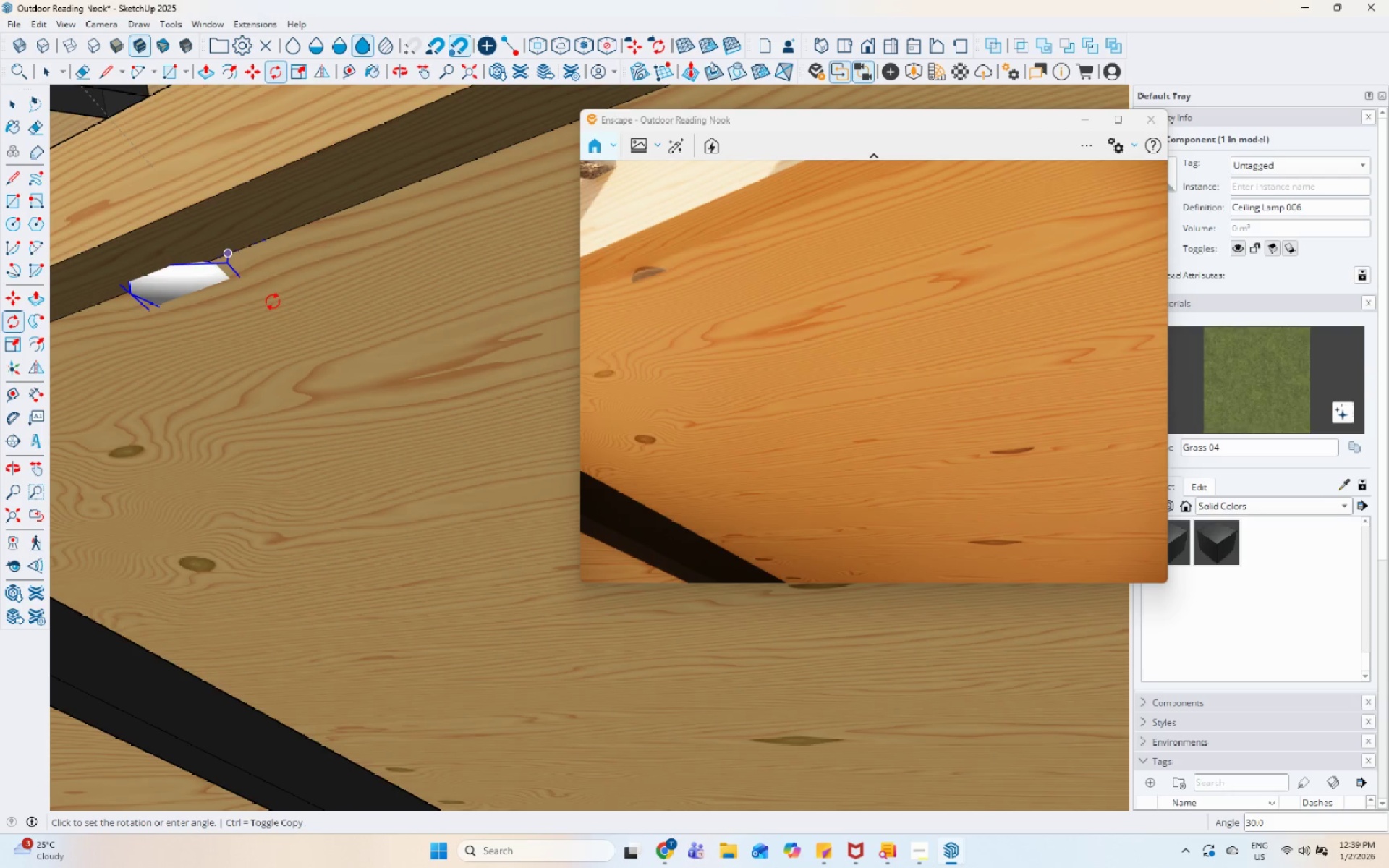 
key(Space)
 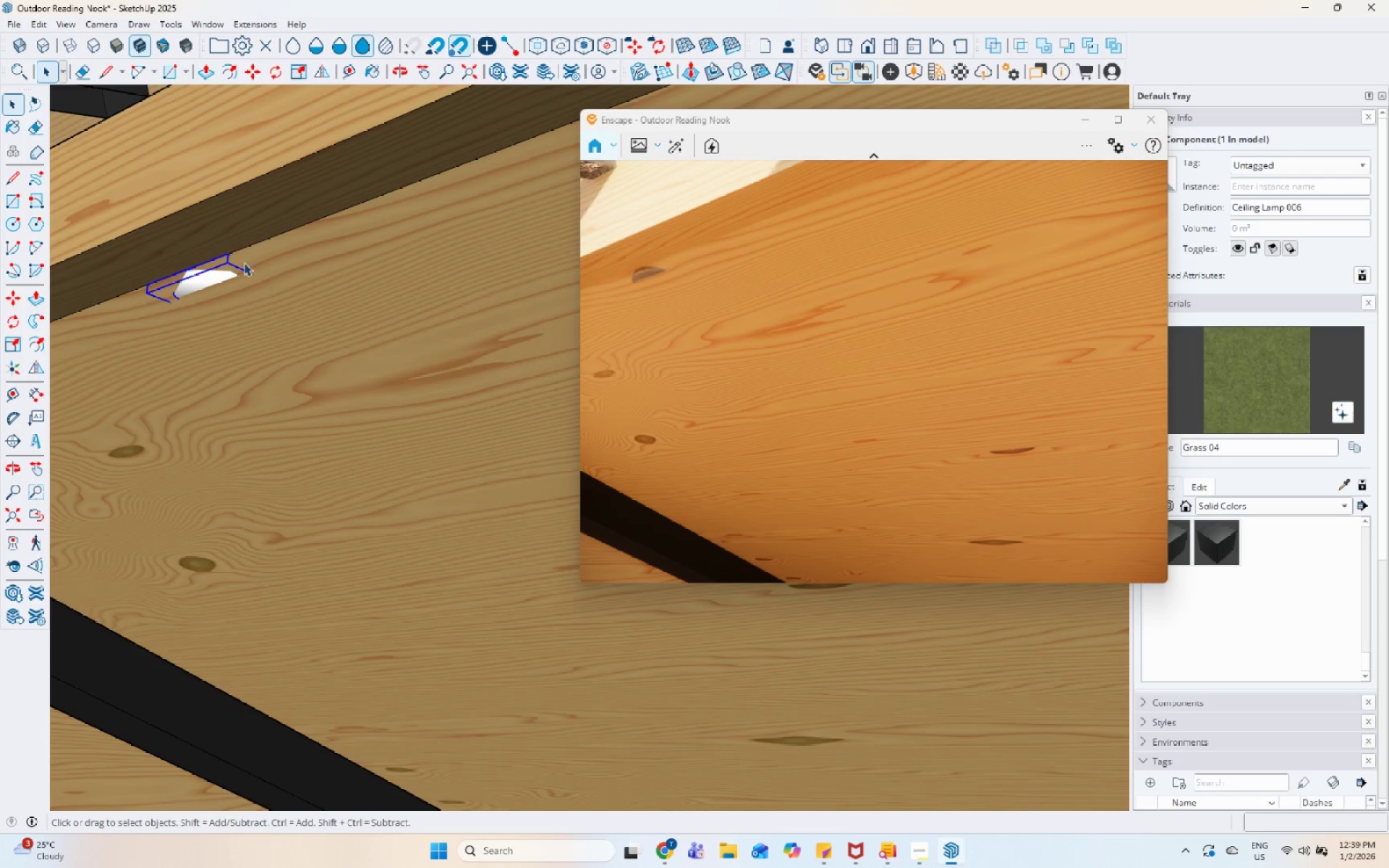 
scroll: coordinate [213, 255], scroll_direction: up, amount: 13.0
 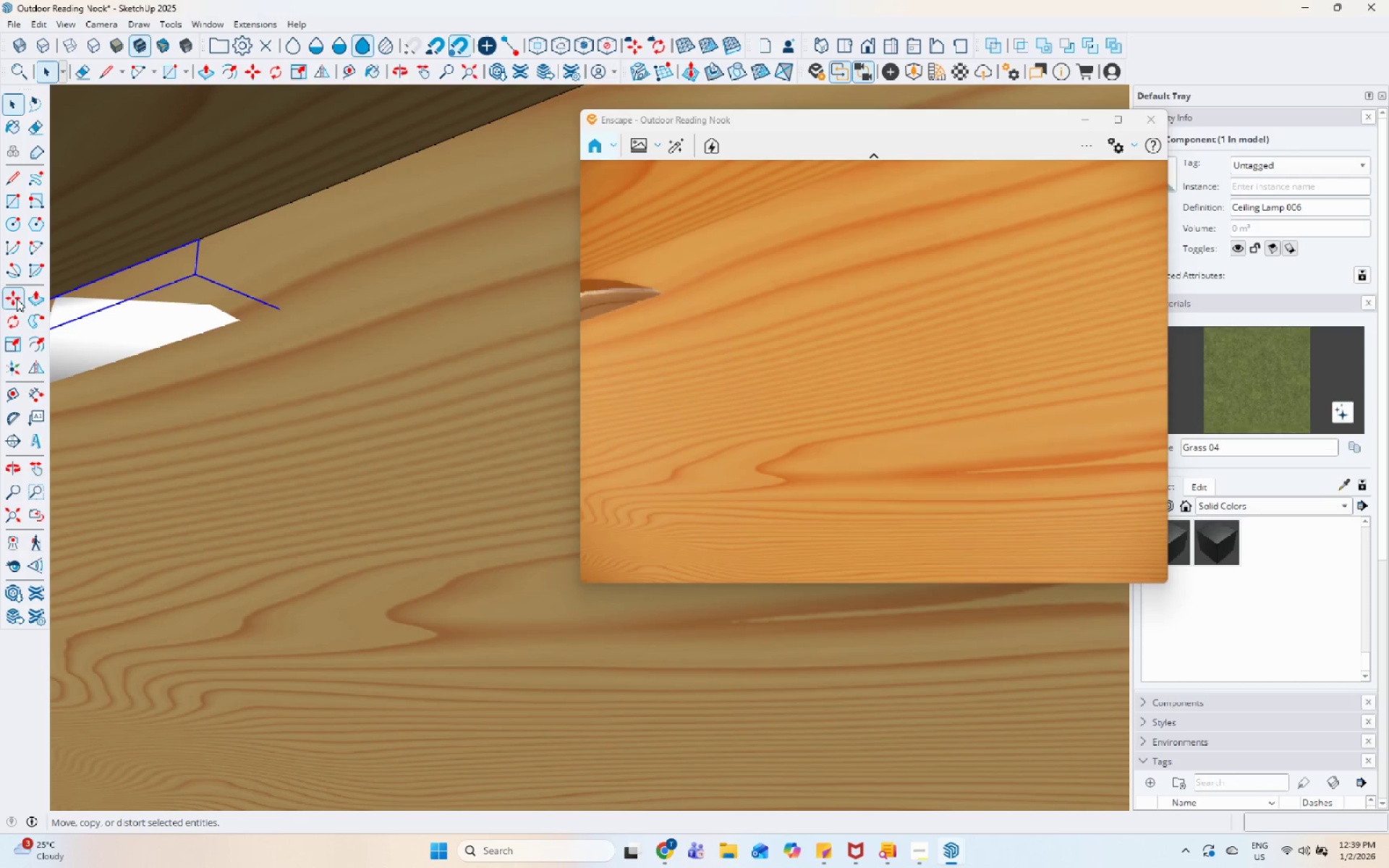 
left_click([14, 322])
 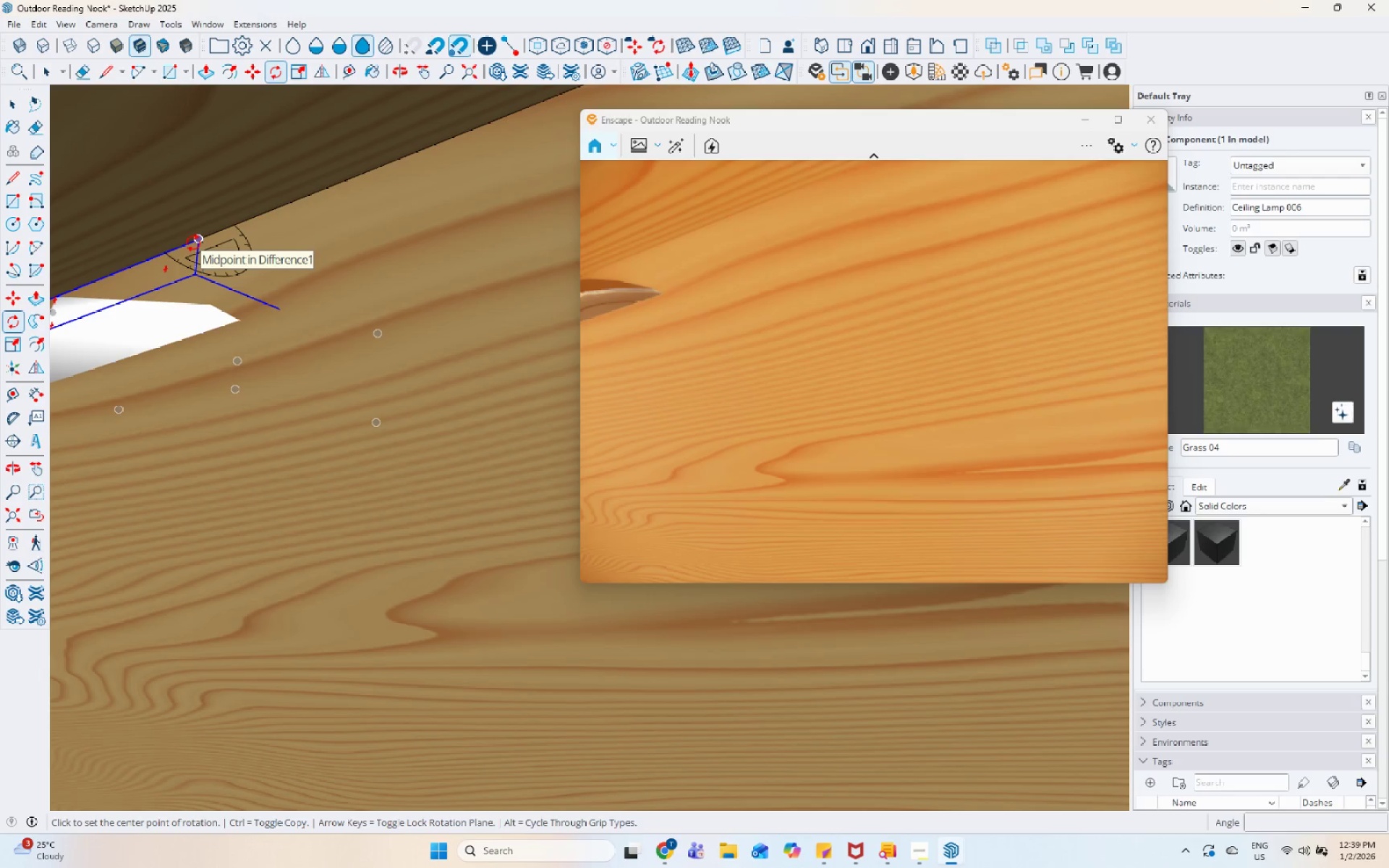 
key(ArrowLeft)
 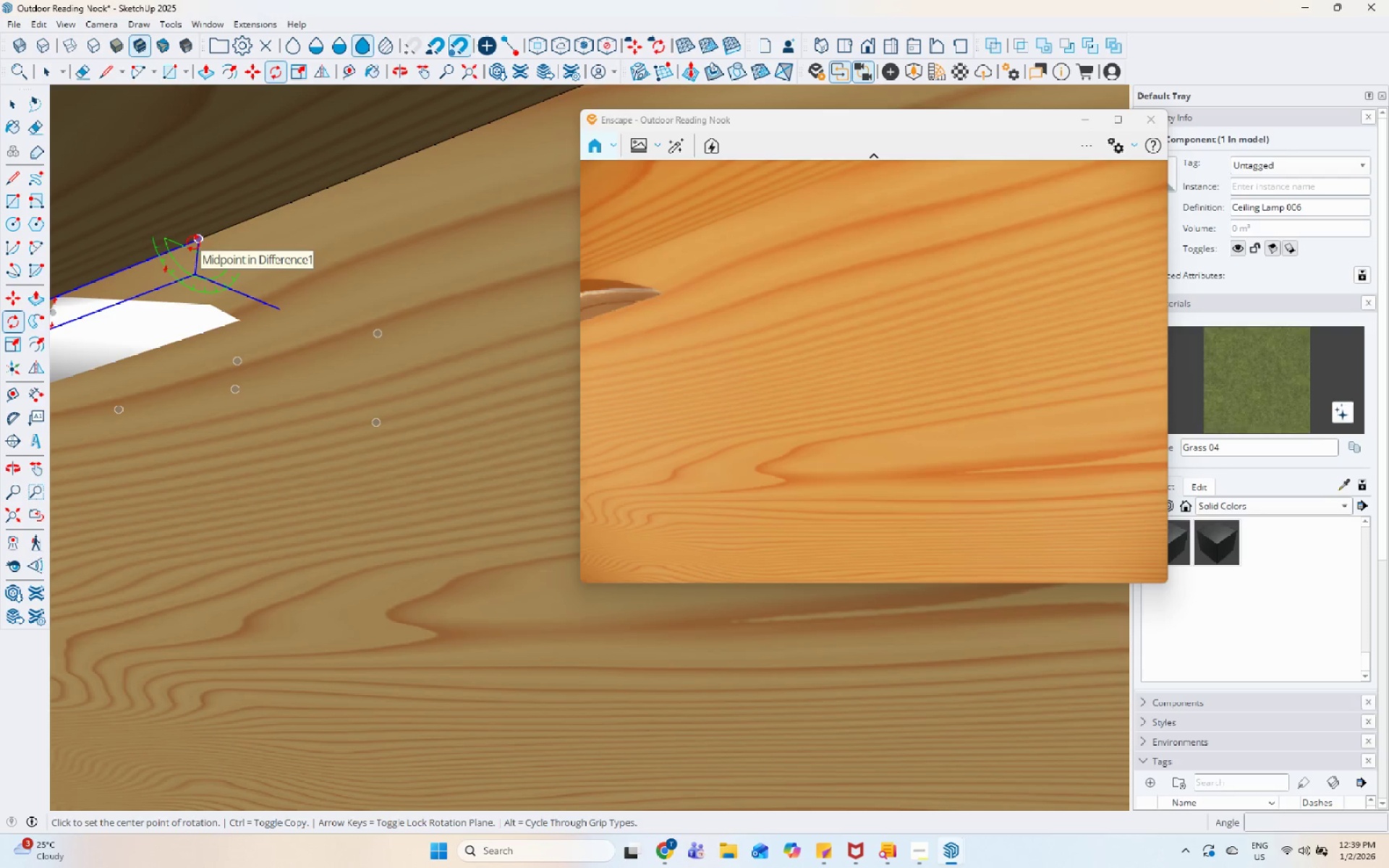 
left_click([193, 243])
 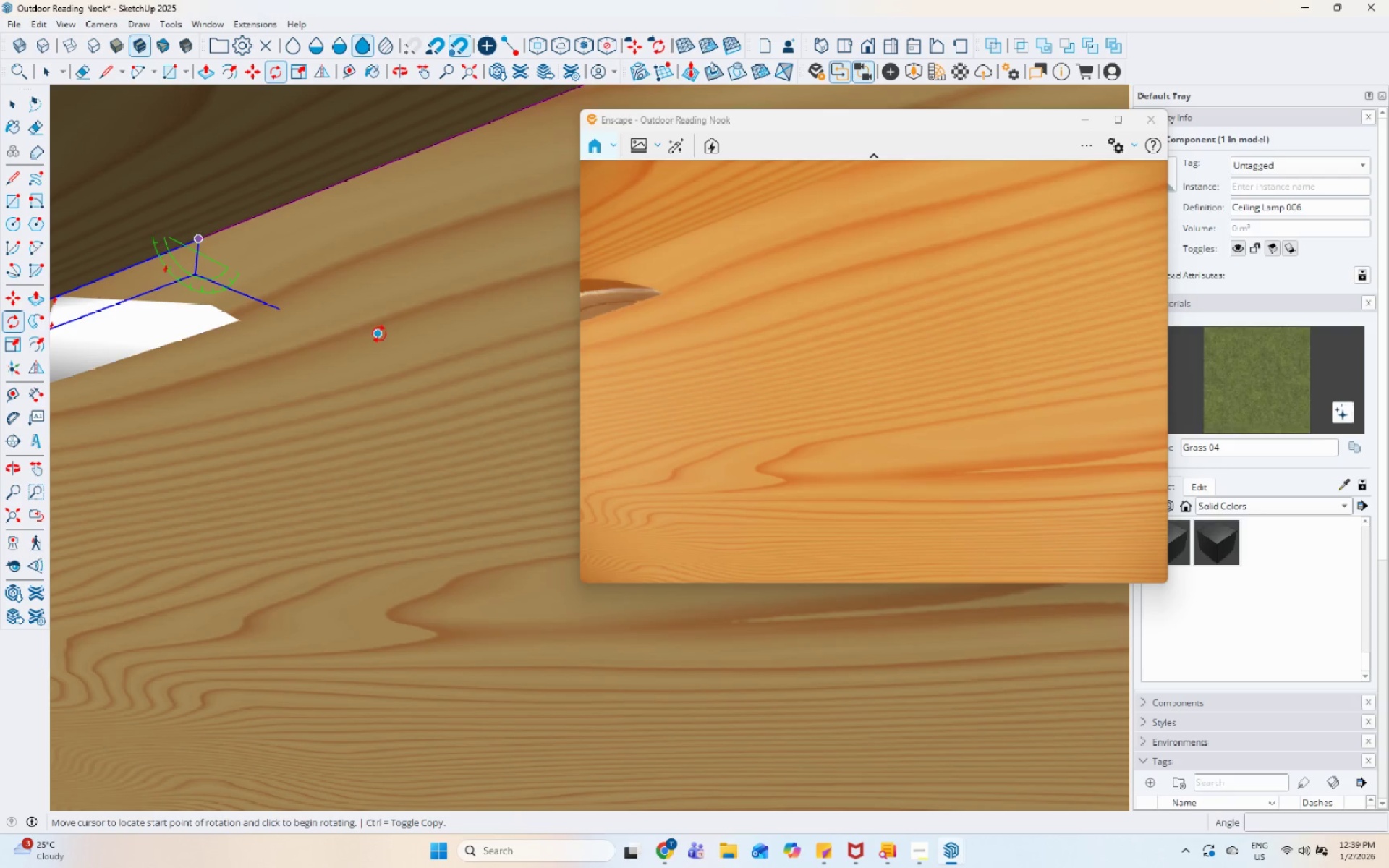 
left_click([379, 334])
 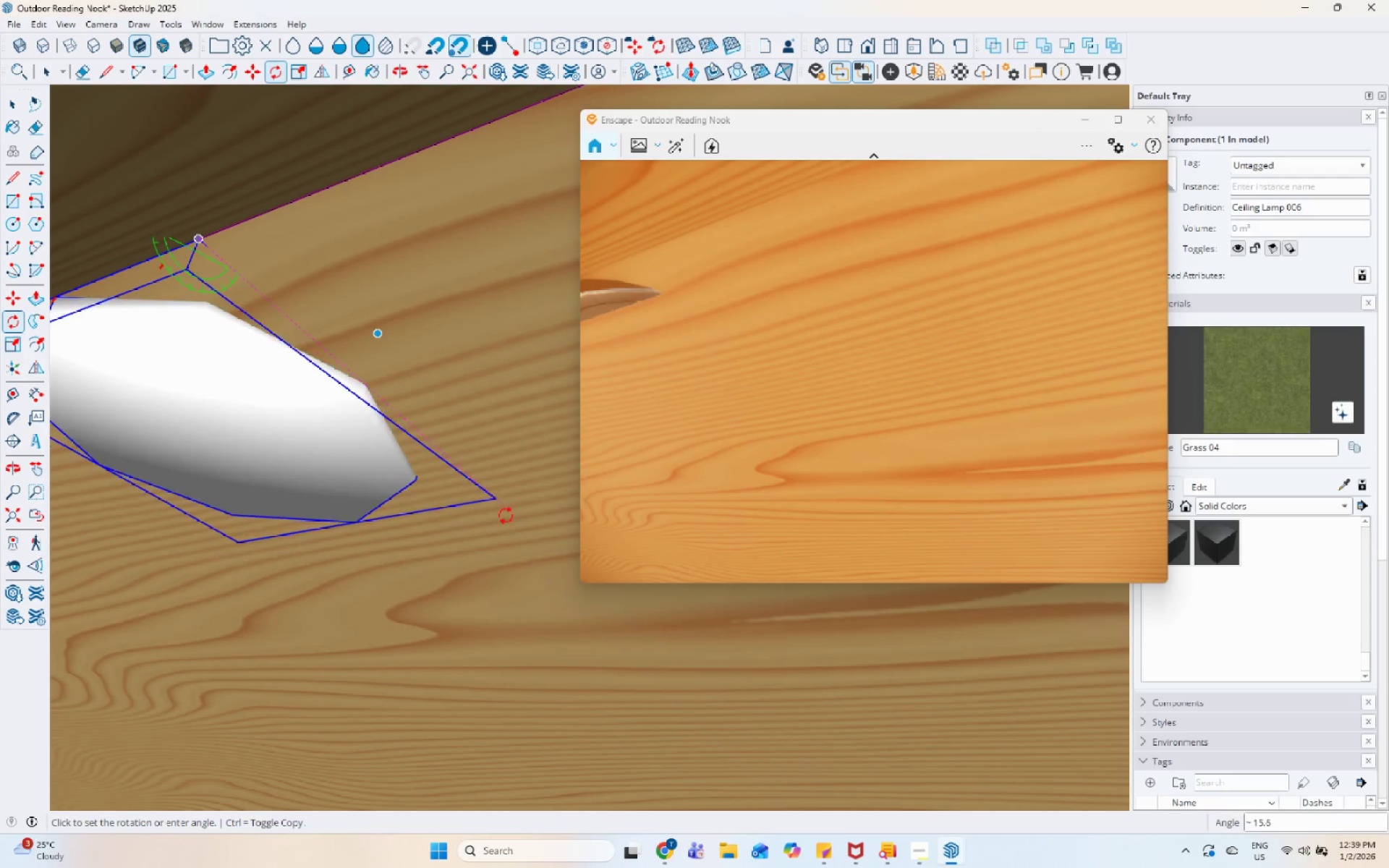 
key(Escape)
 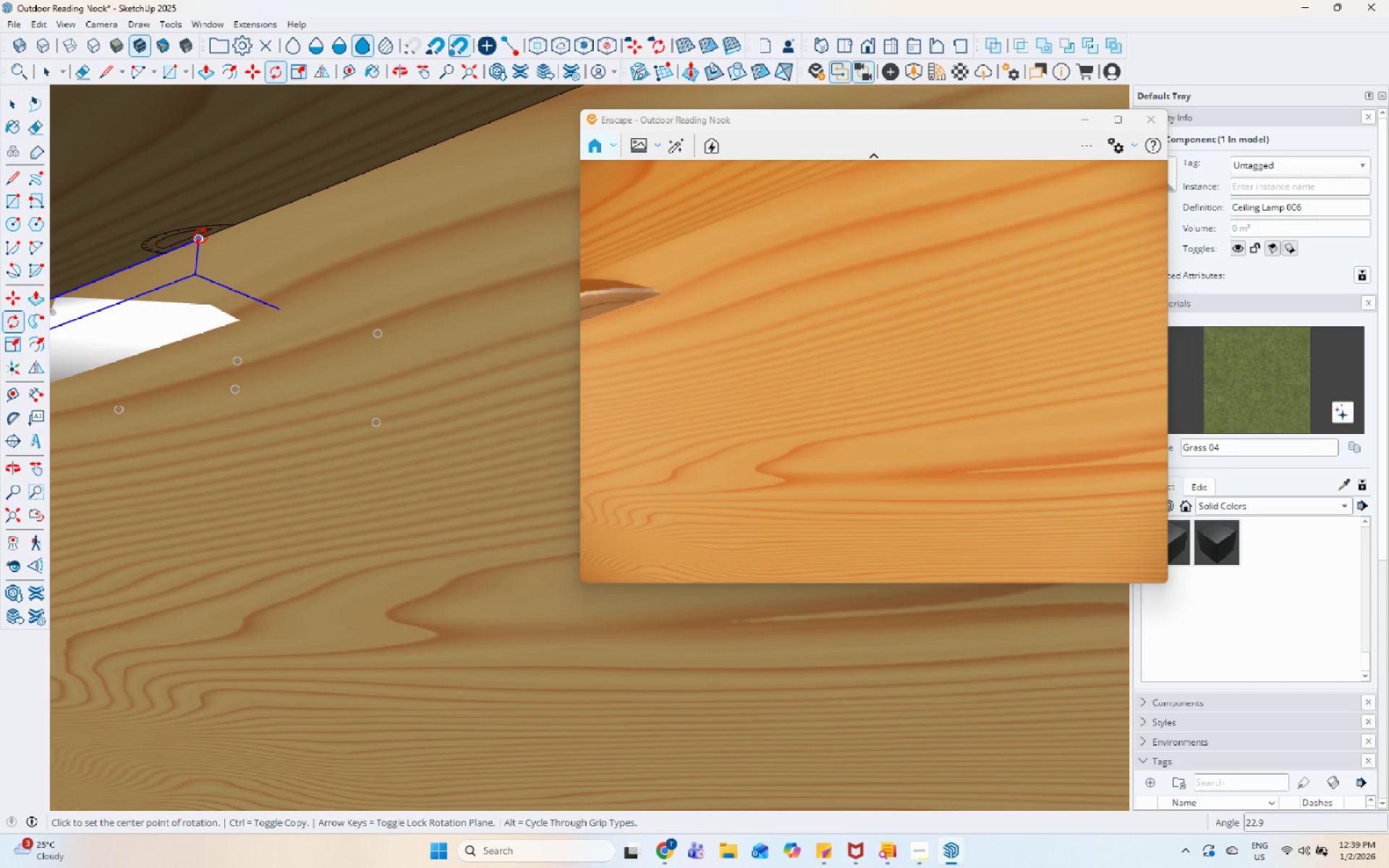 
key(ArrowUp)
 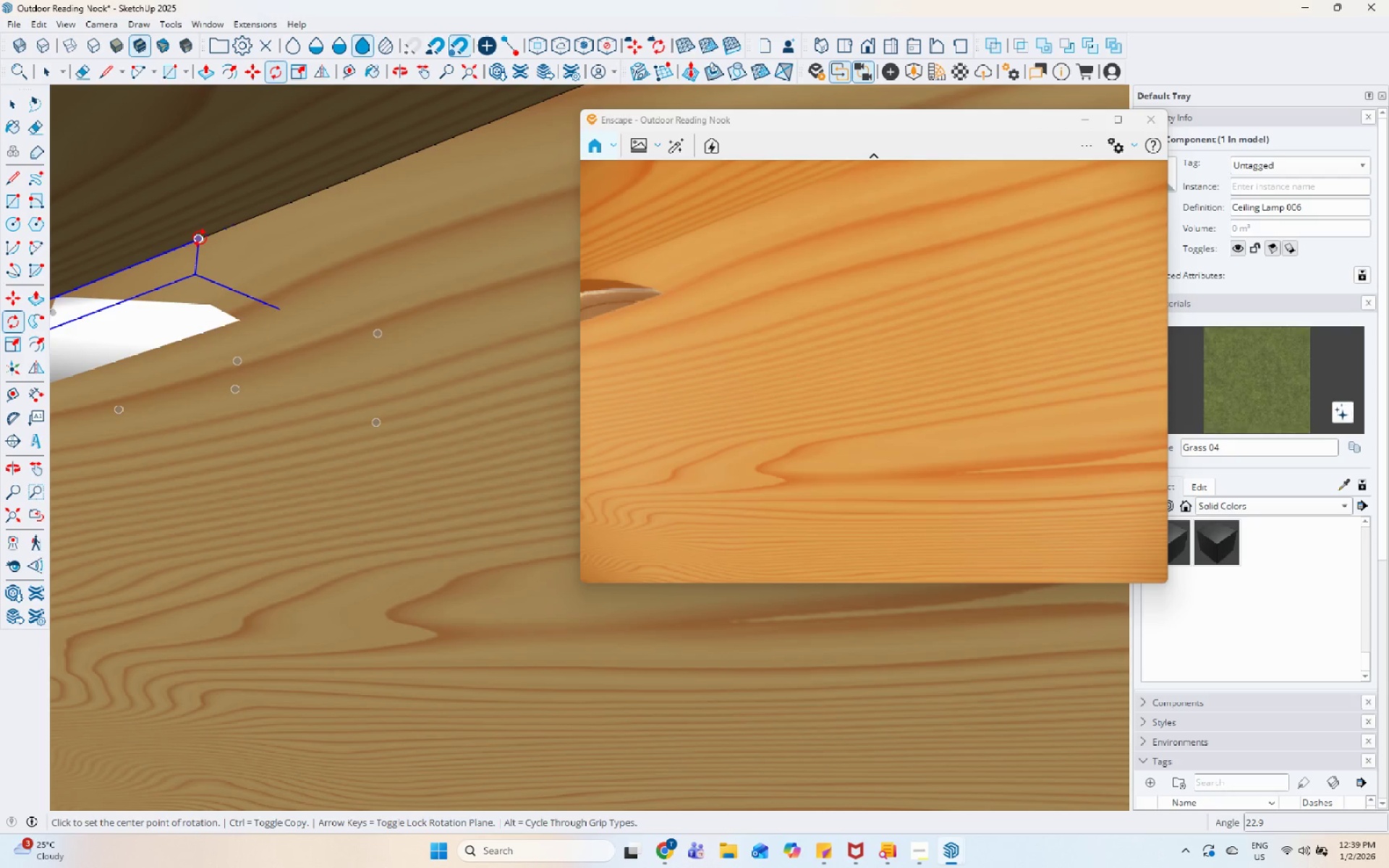 
key(ArrowUp)
 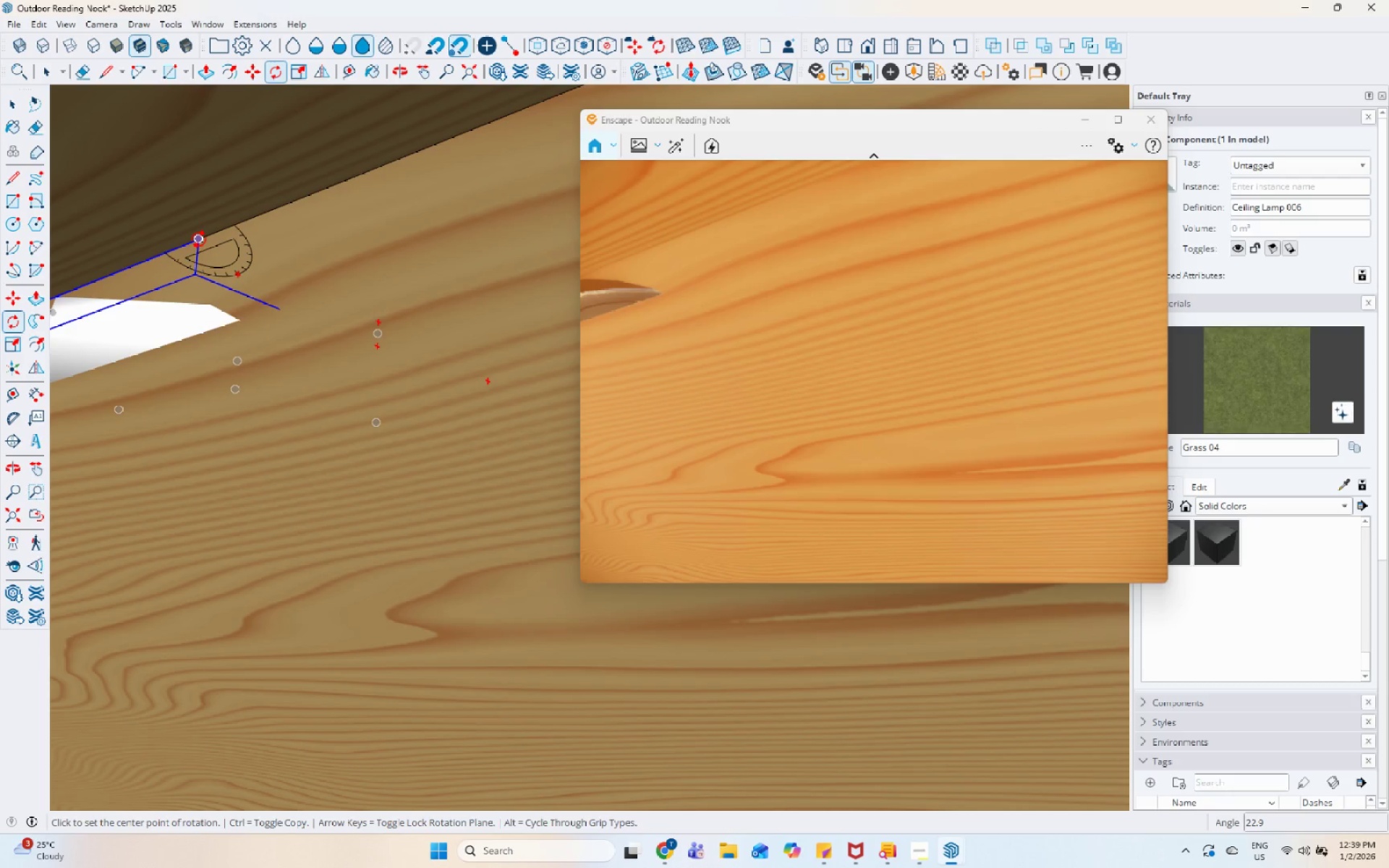 
key(ArrowUp)
 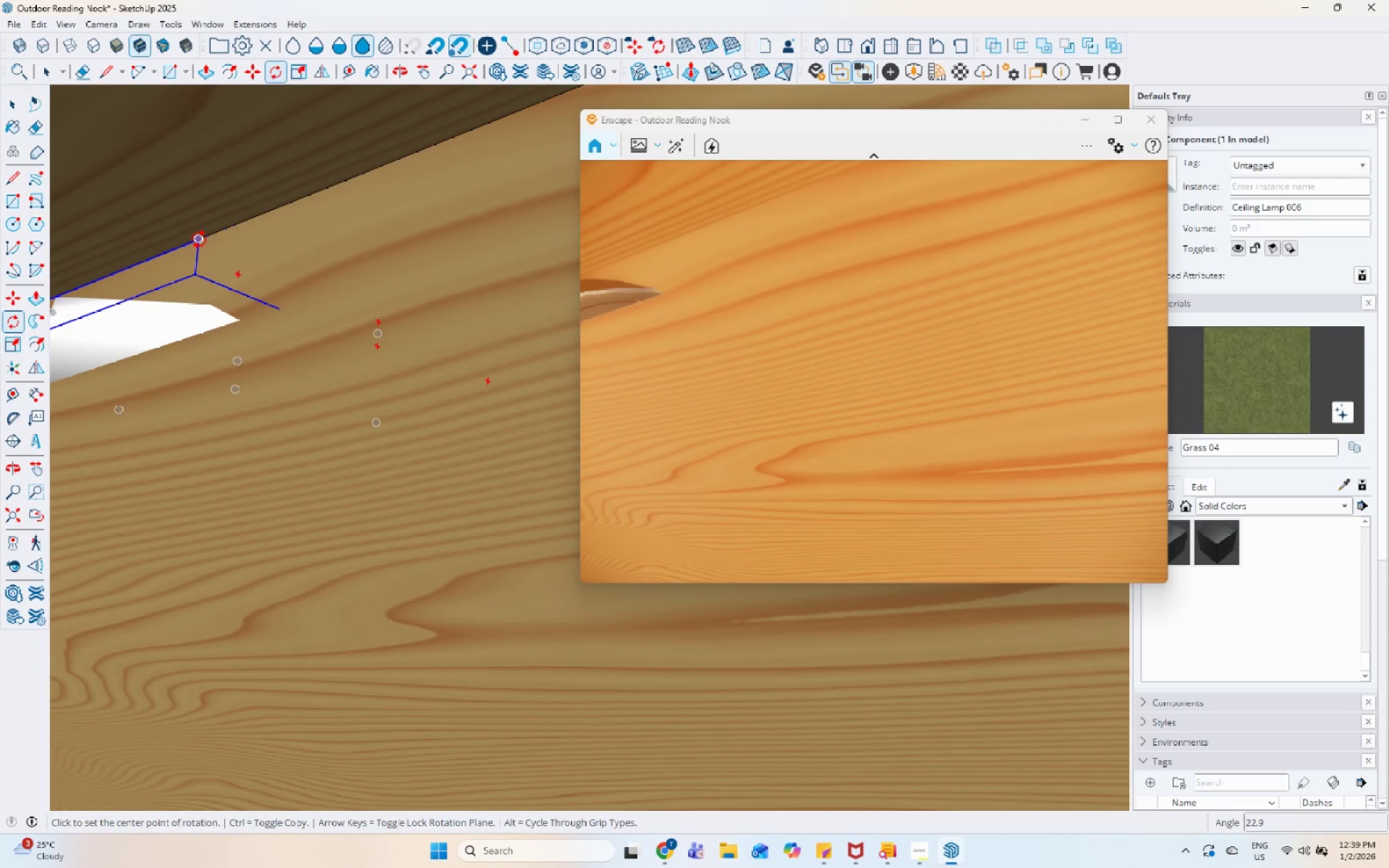 
key(ArrowUp)
 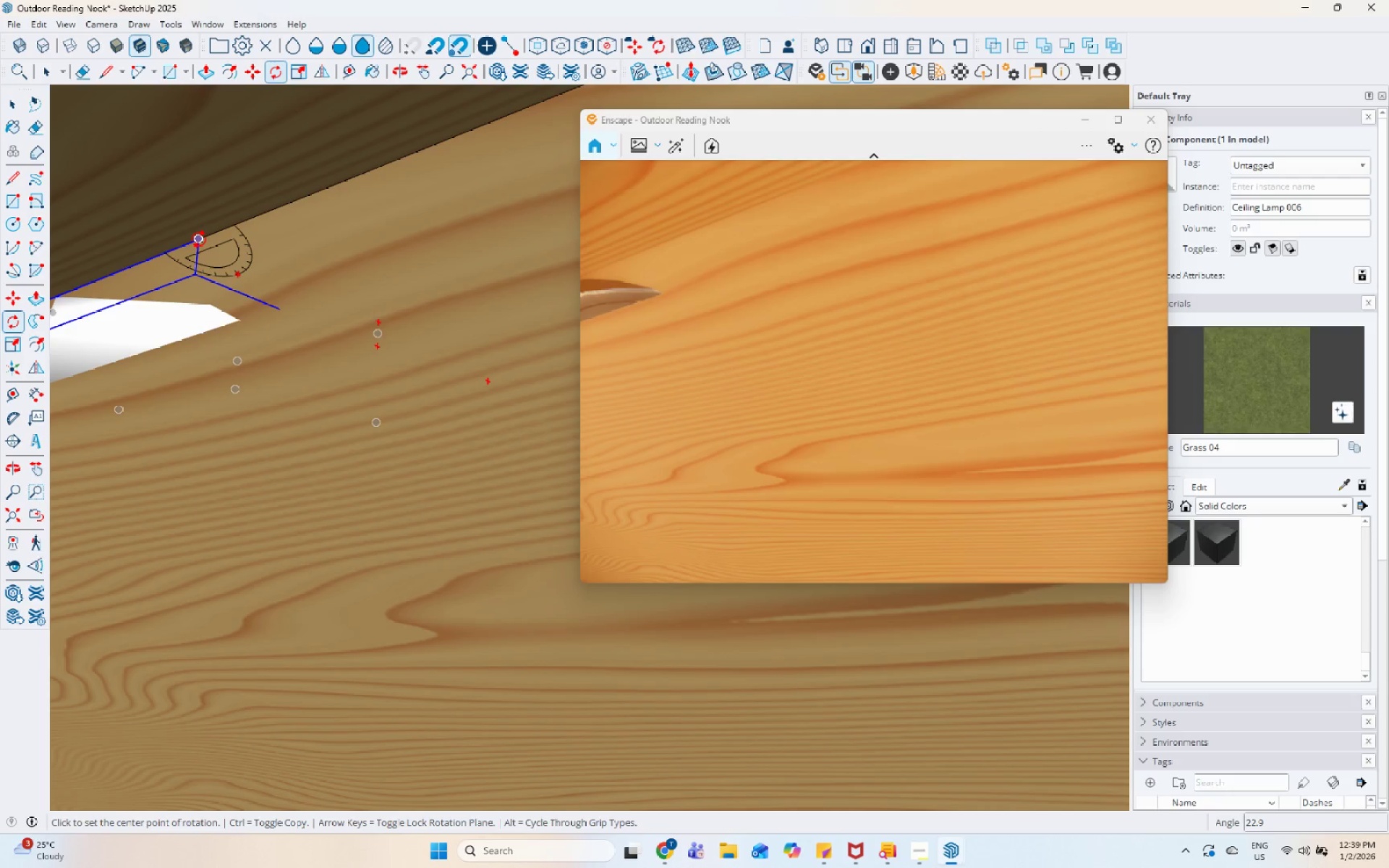 
key(ArrowUp)
 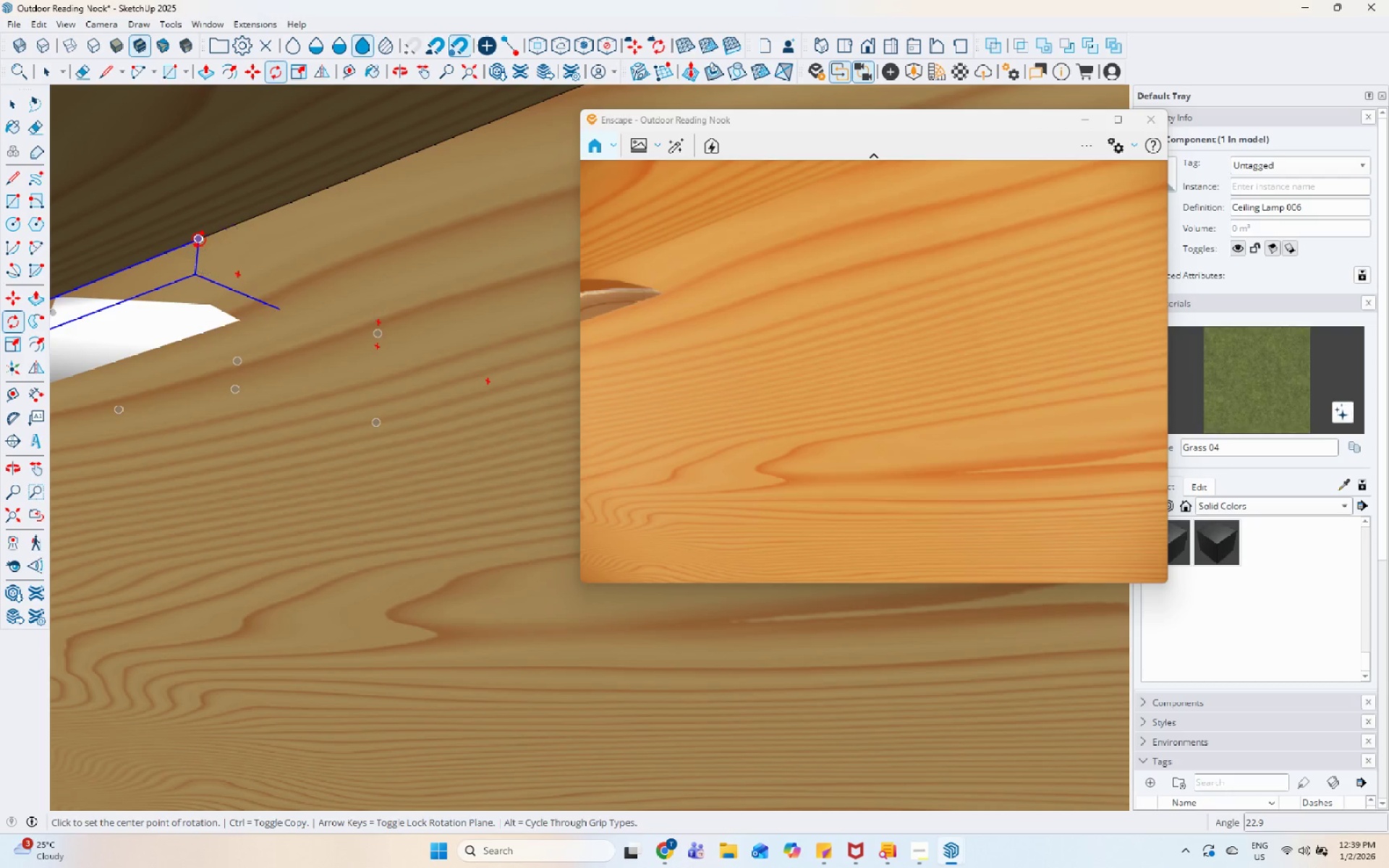 
key(ArrowUp)
 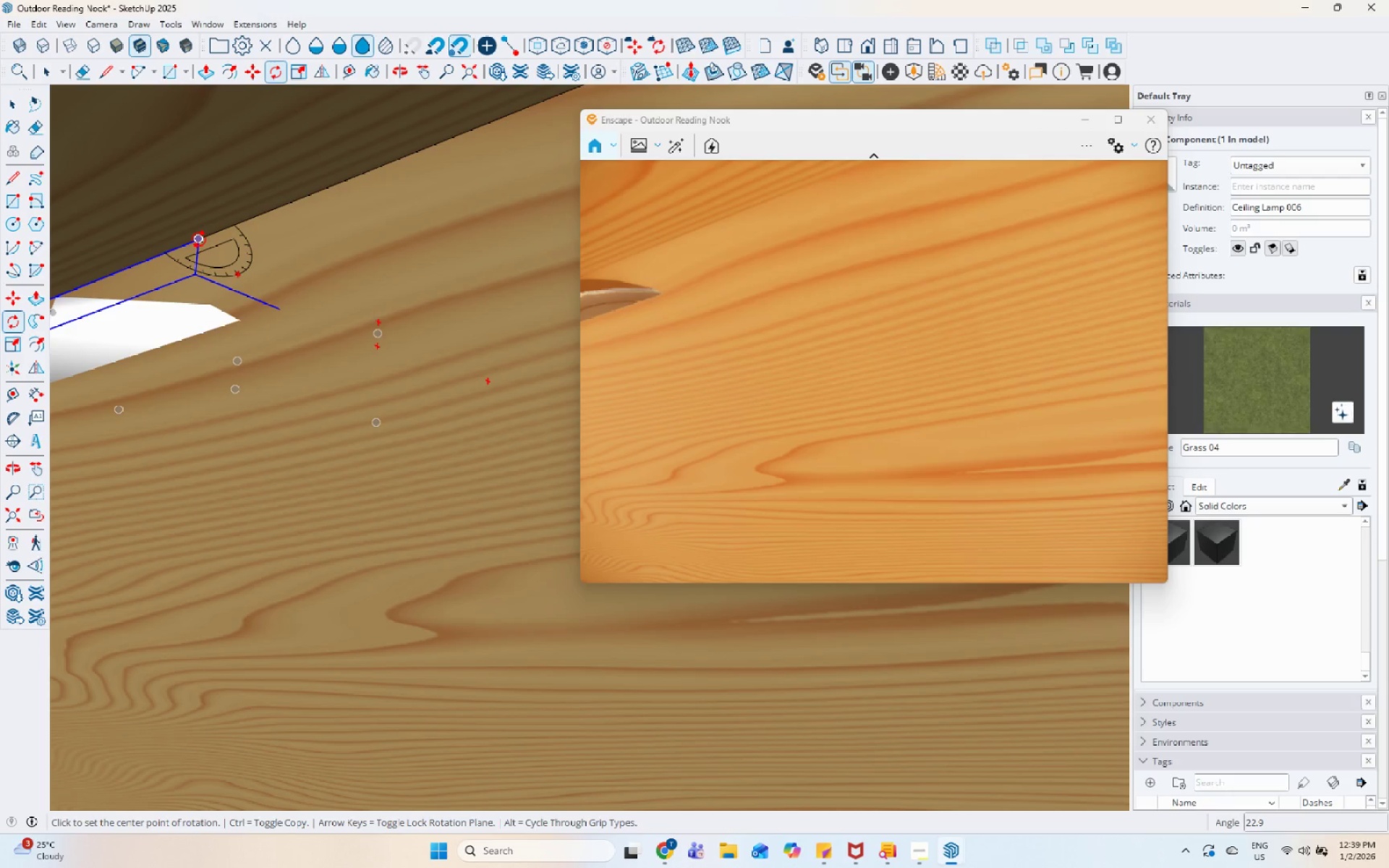 
key(ArrowLeft)
 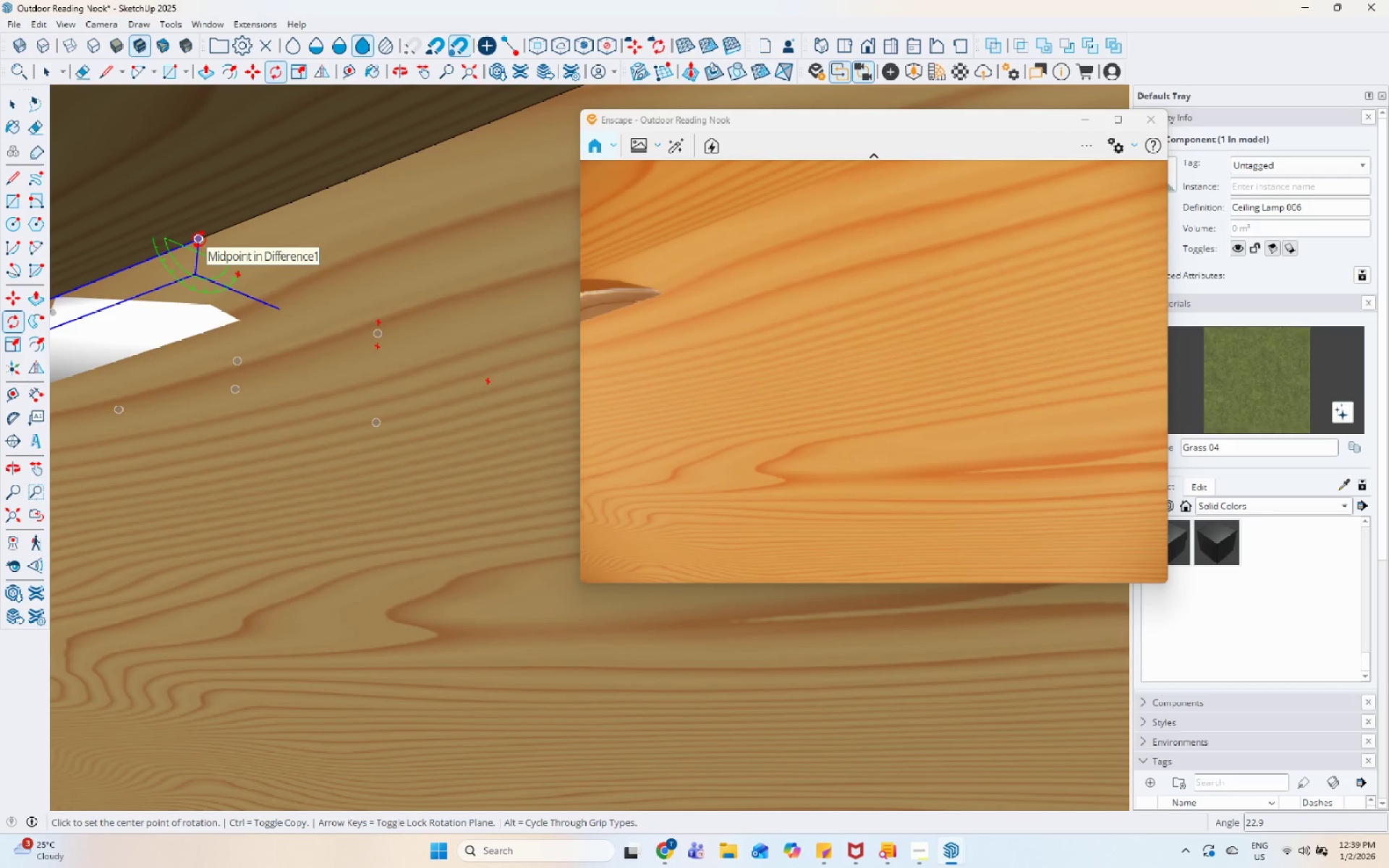 
left_click([199, 239])
 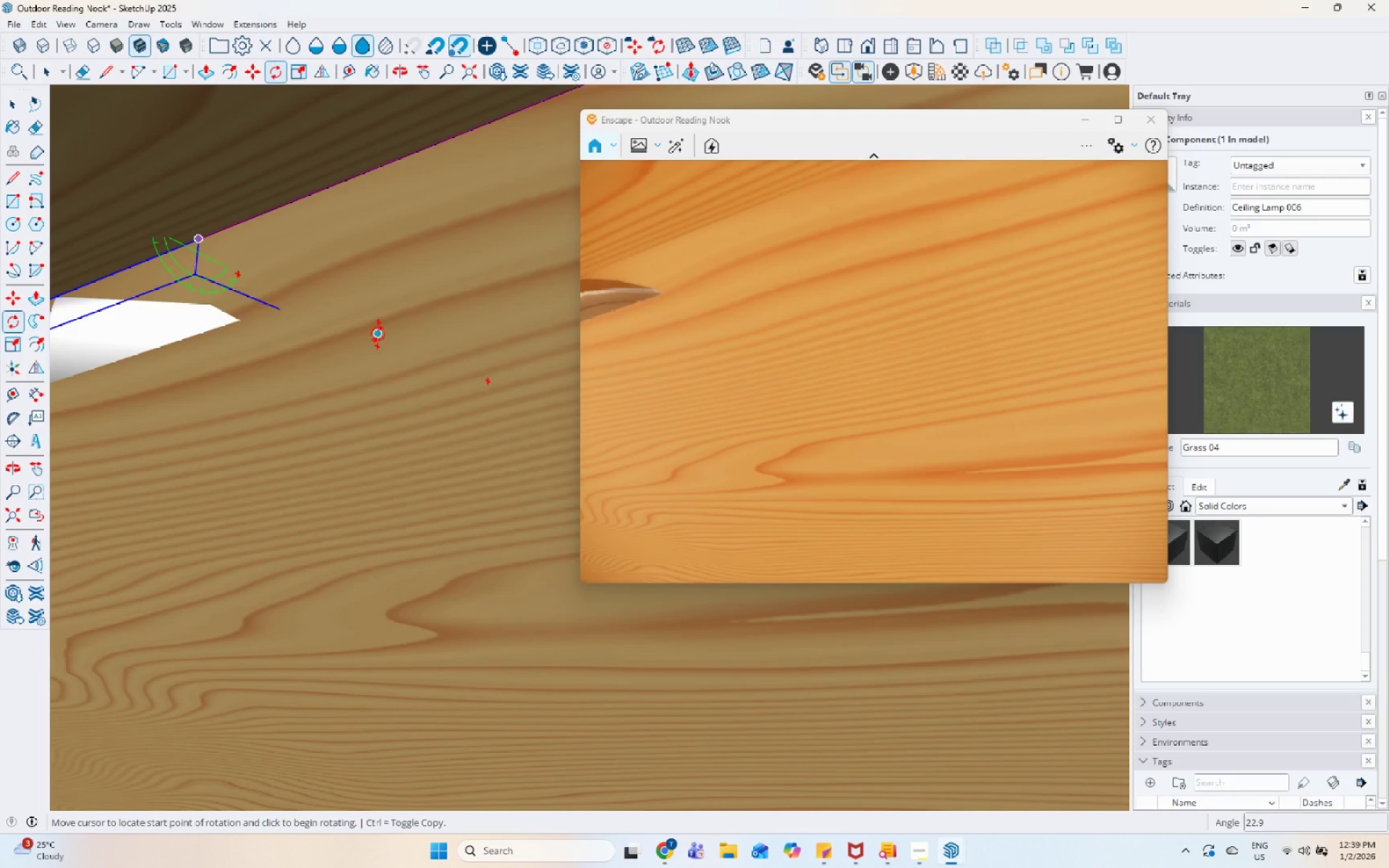 
left_click([383, 332])
 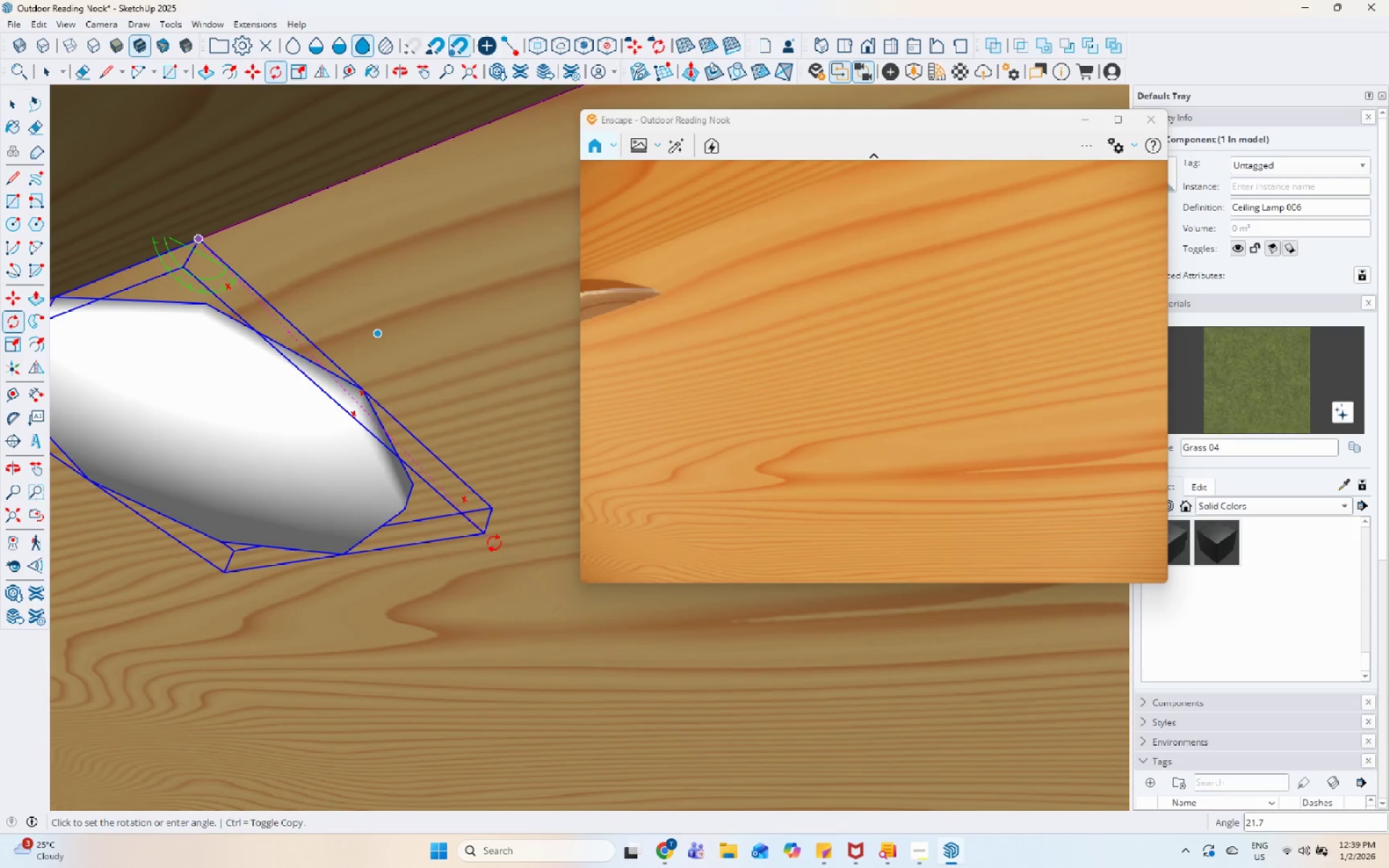 
left_click([495, 550])
 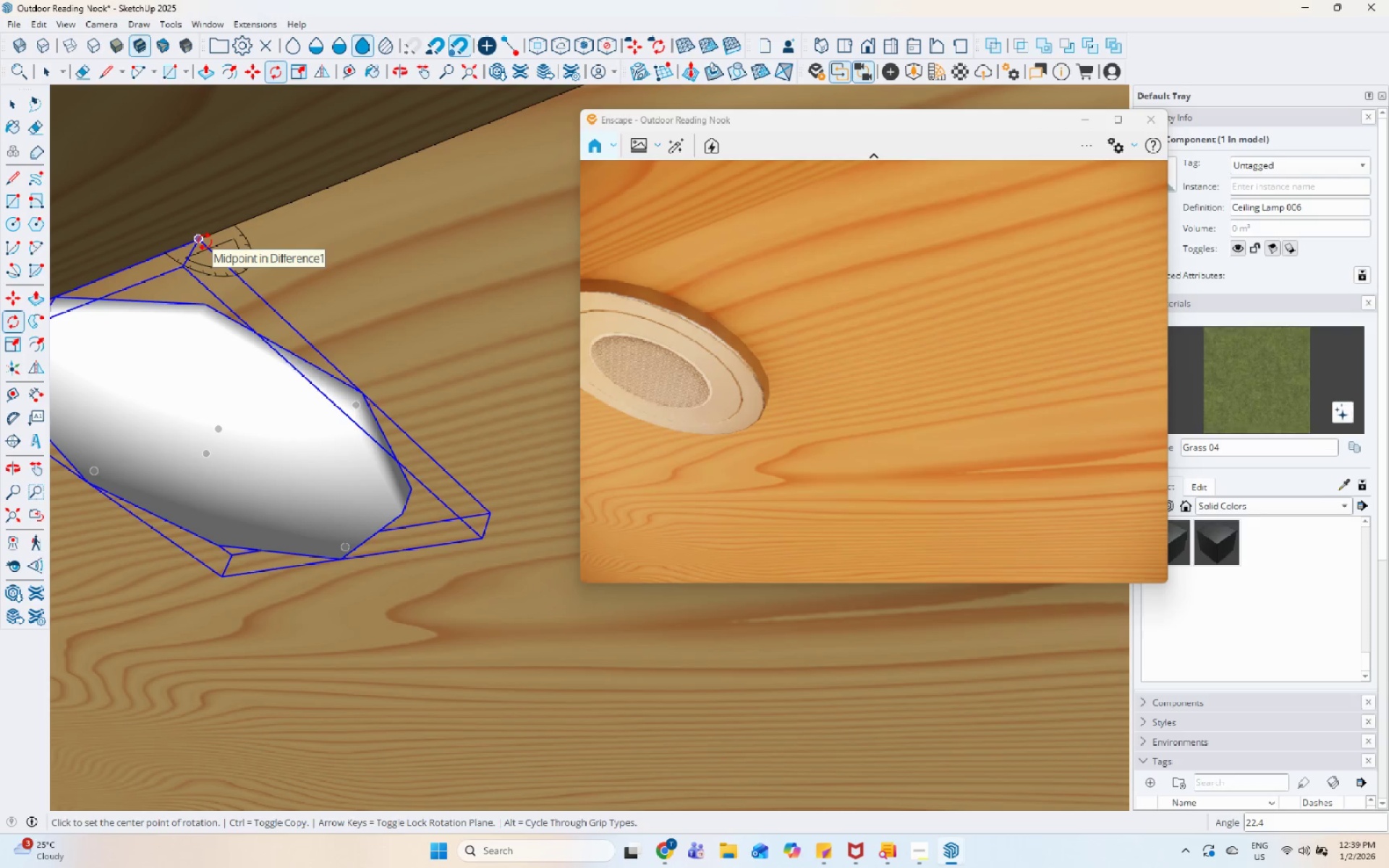 
key(ArrowUp)
 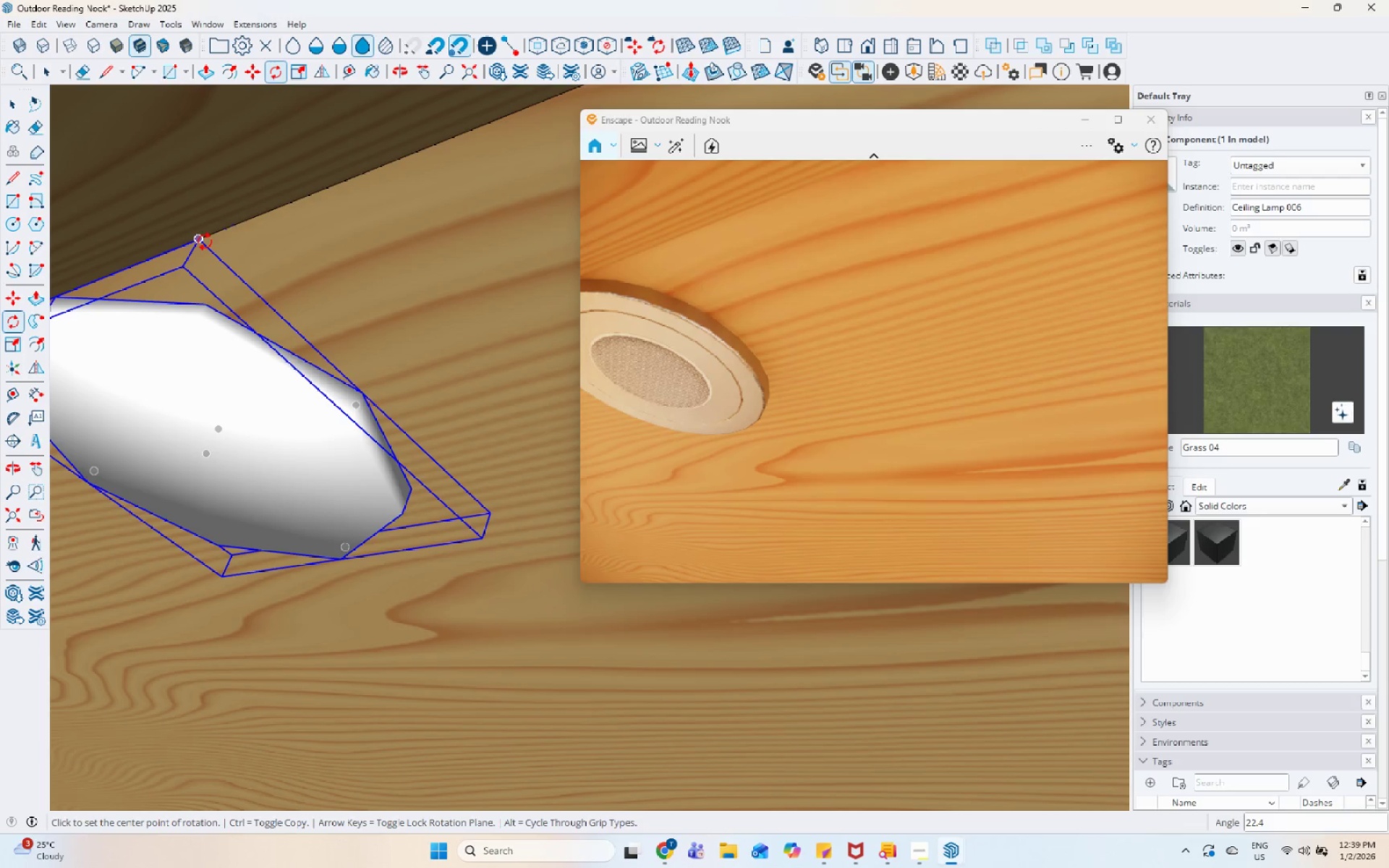 
key(ArrowUp)
 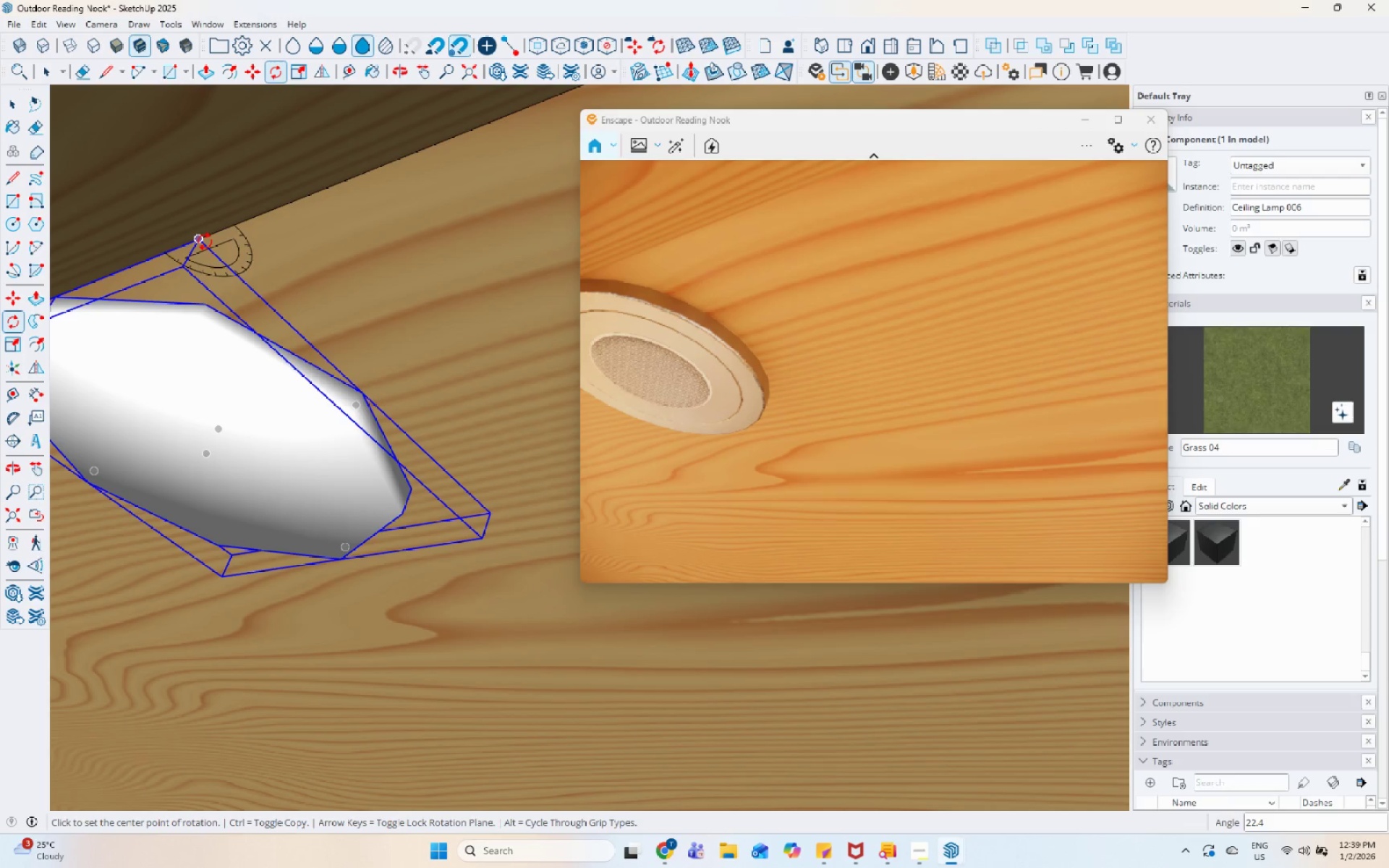 
key(ArrowUp)
 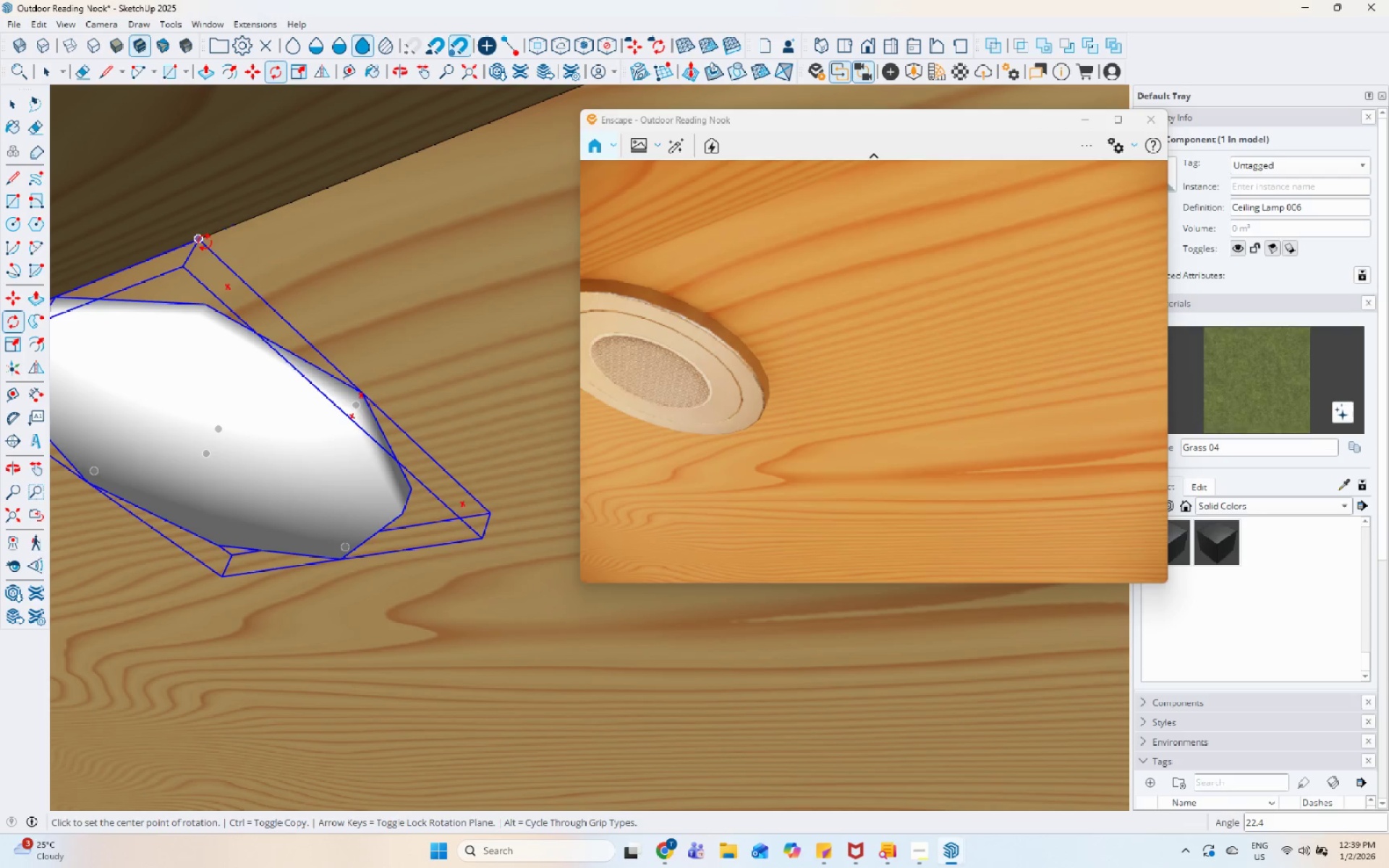 
key(ArrowRight)
 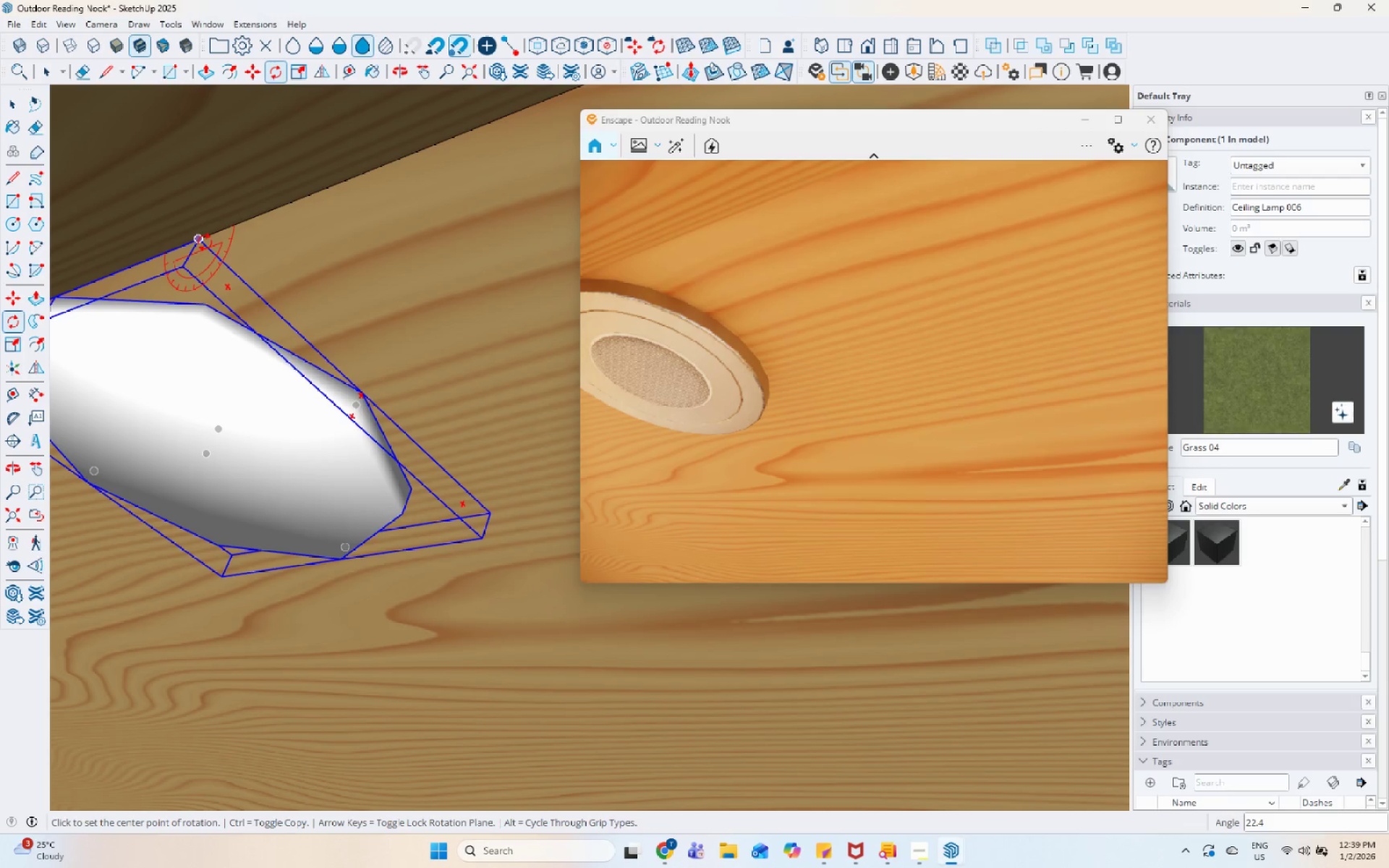 
key(ArrowRight)
 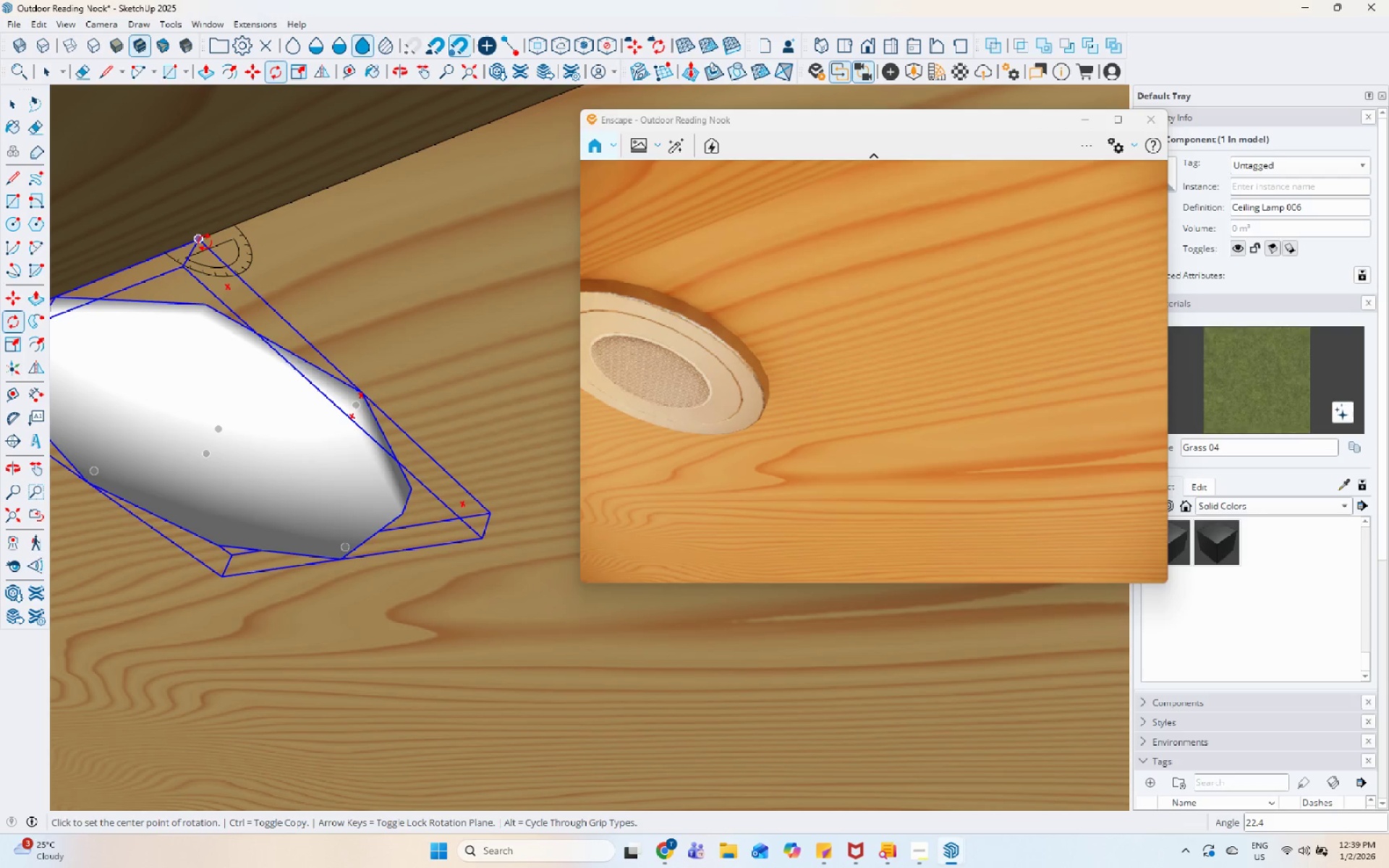 
key(ArrowRight)
 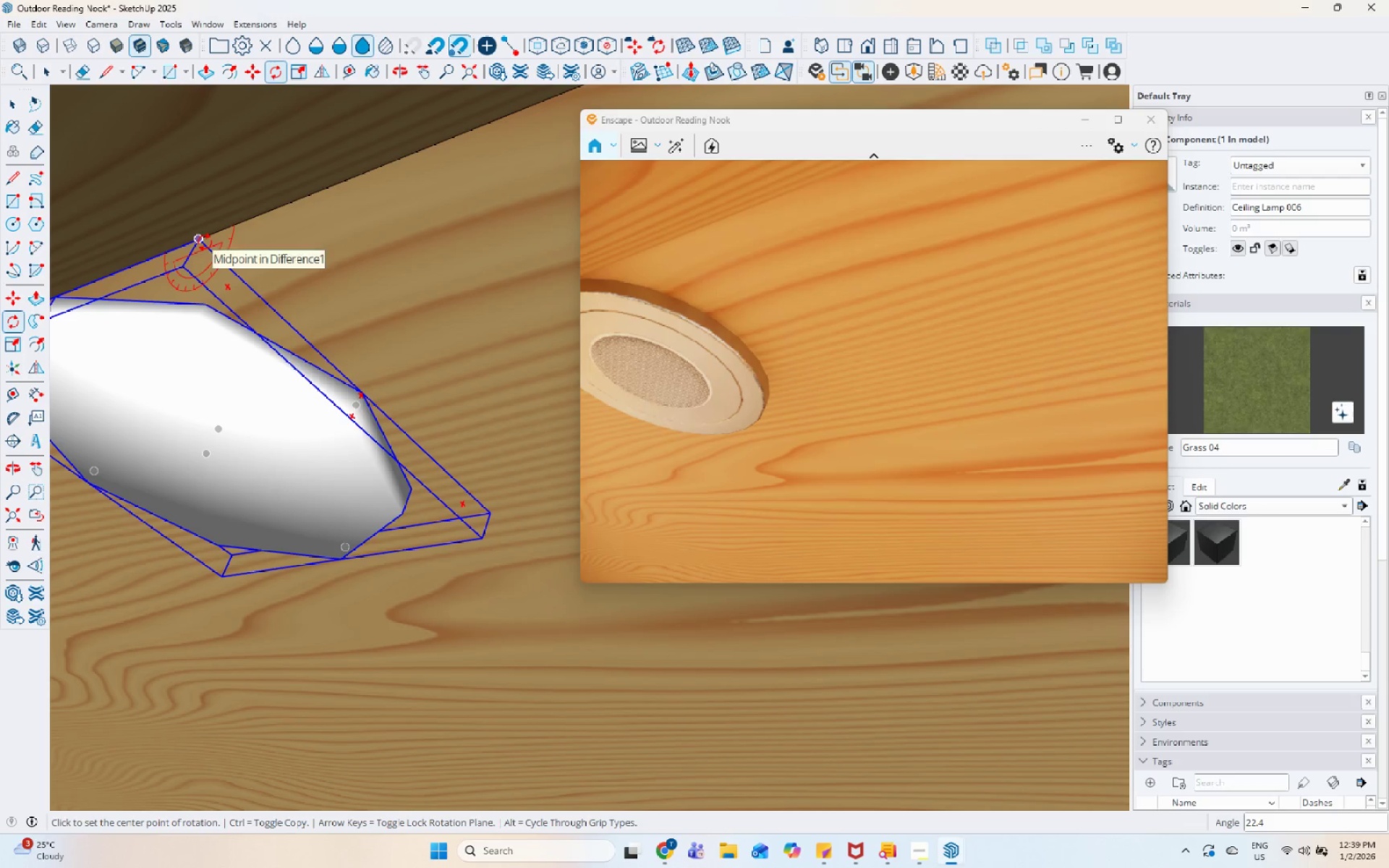 
key(ArrowDown)
 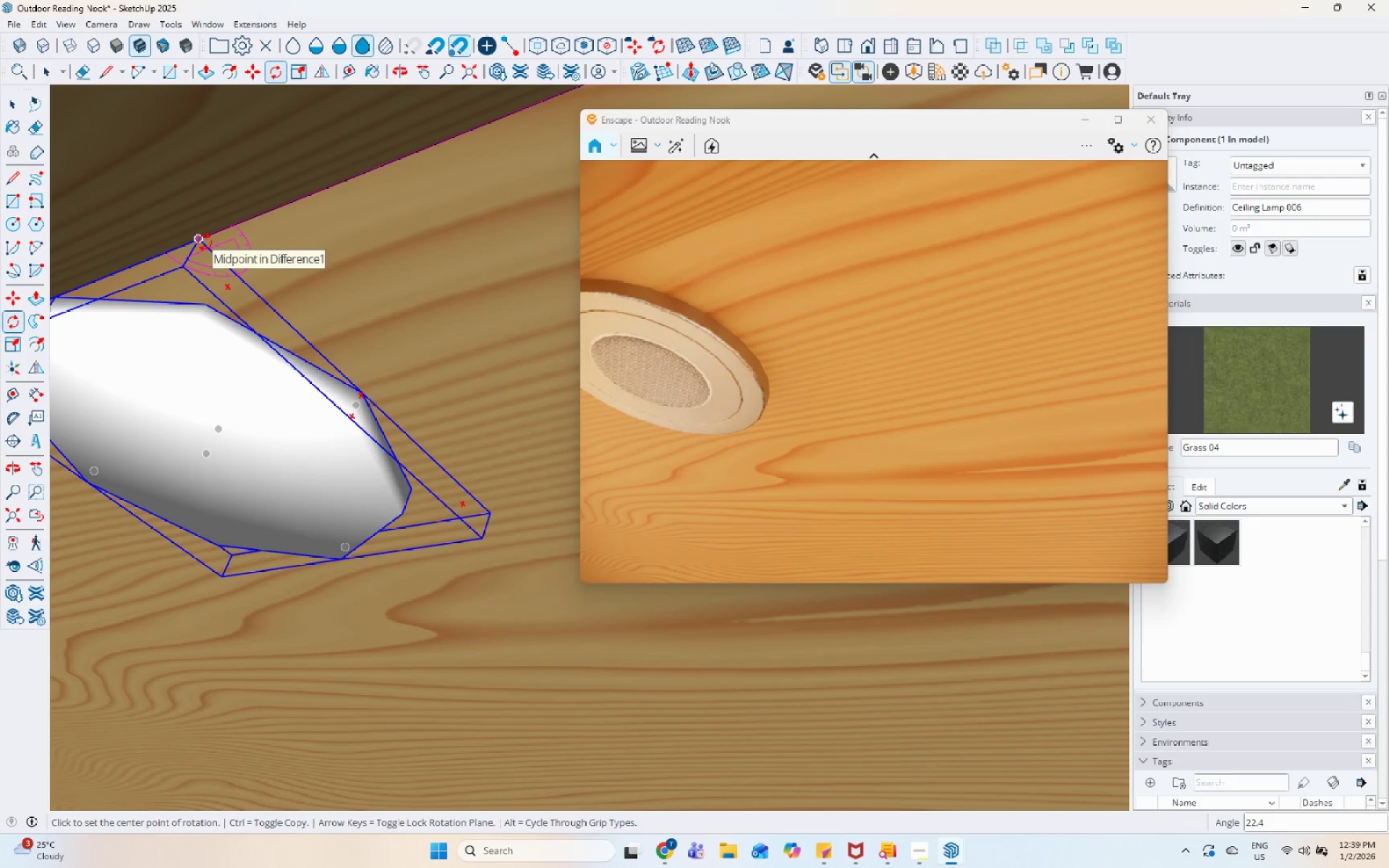 
key(ArrowDown)
 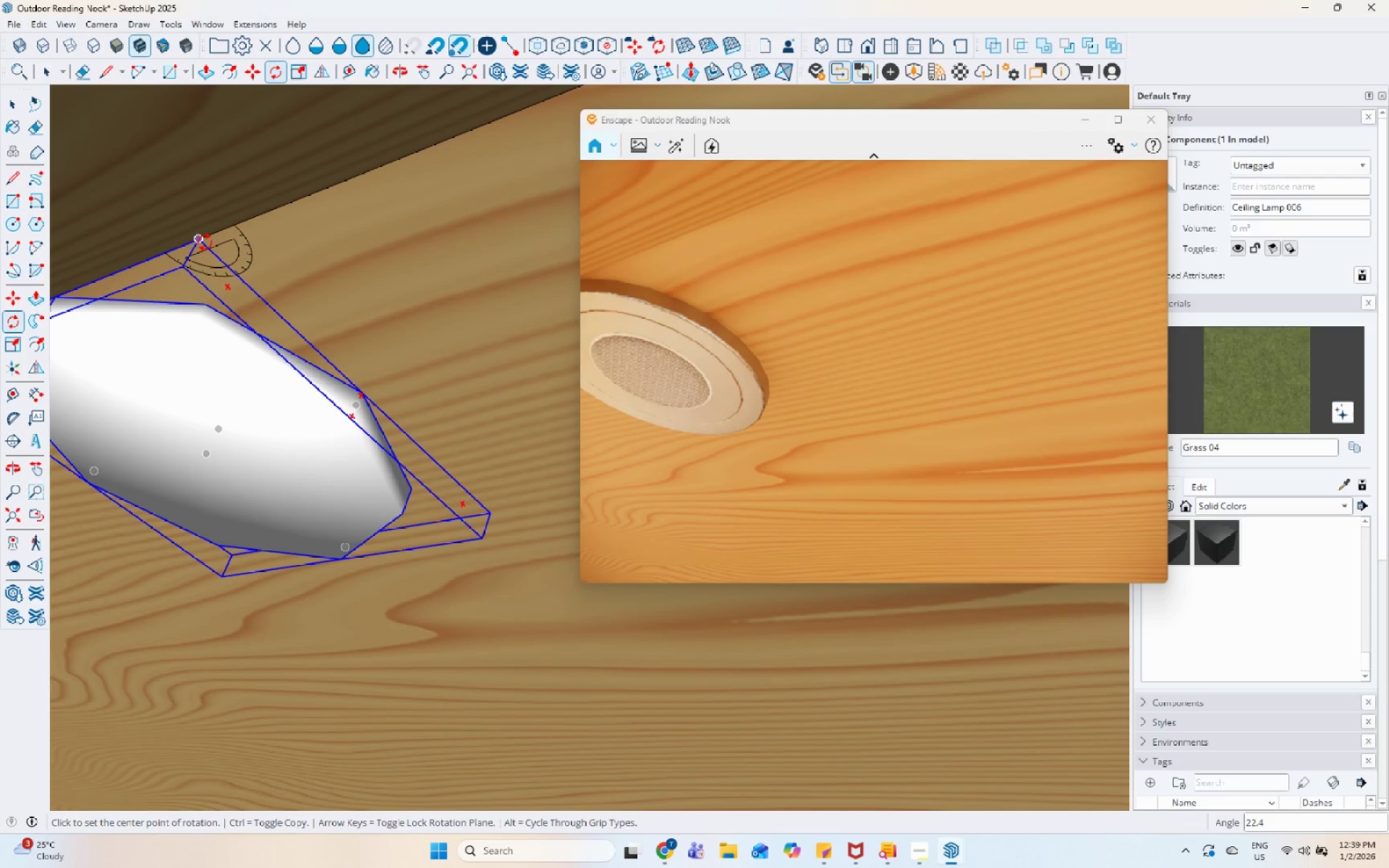 
key(ArrowDown)
 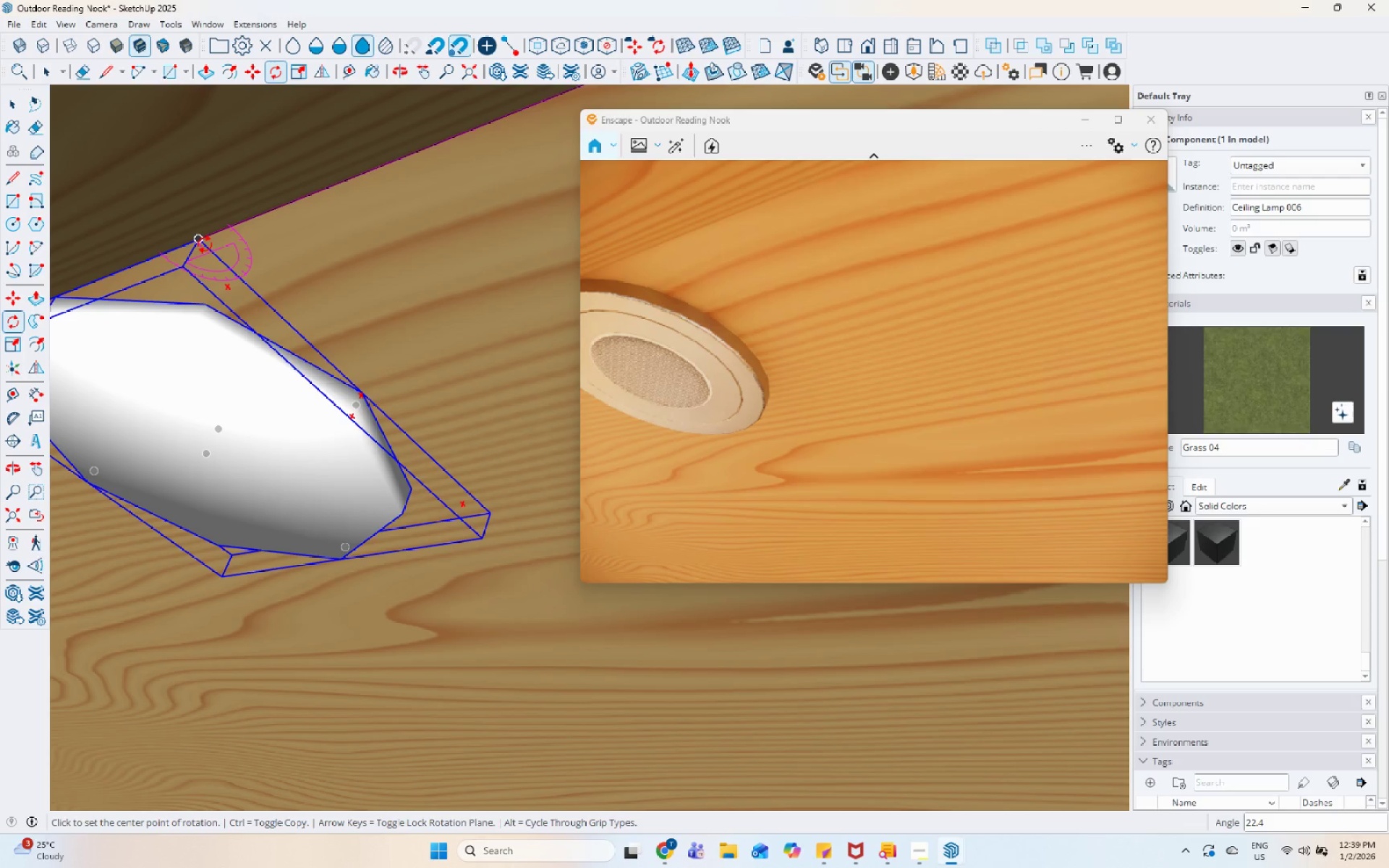 
key(ArrowLeft)
 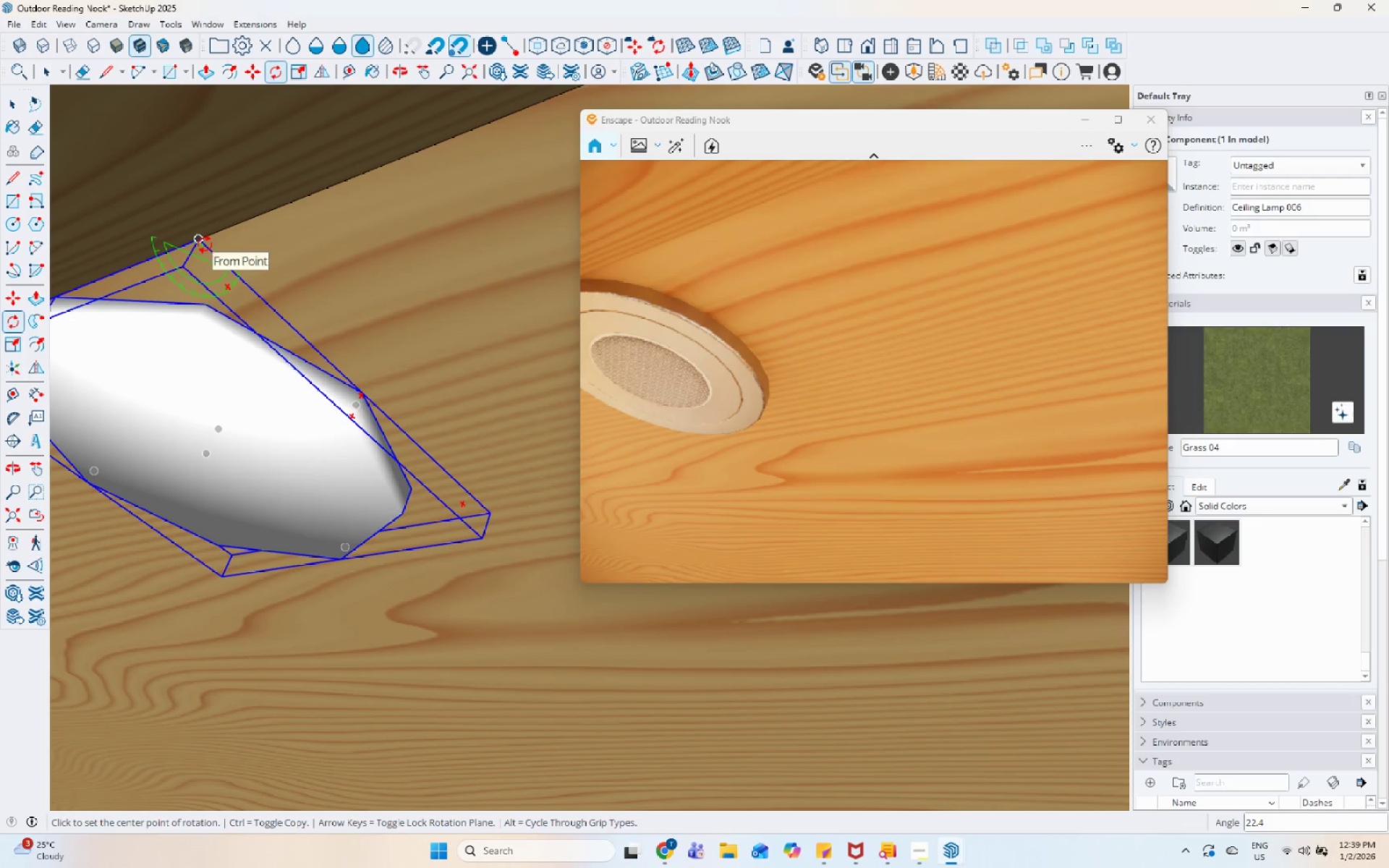 
left_click([205, 244])
 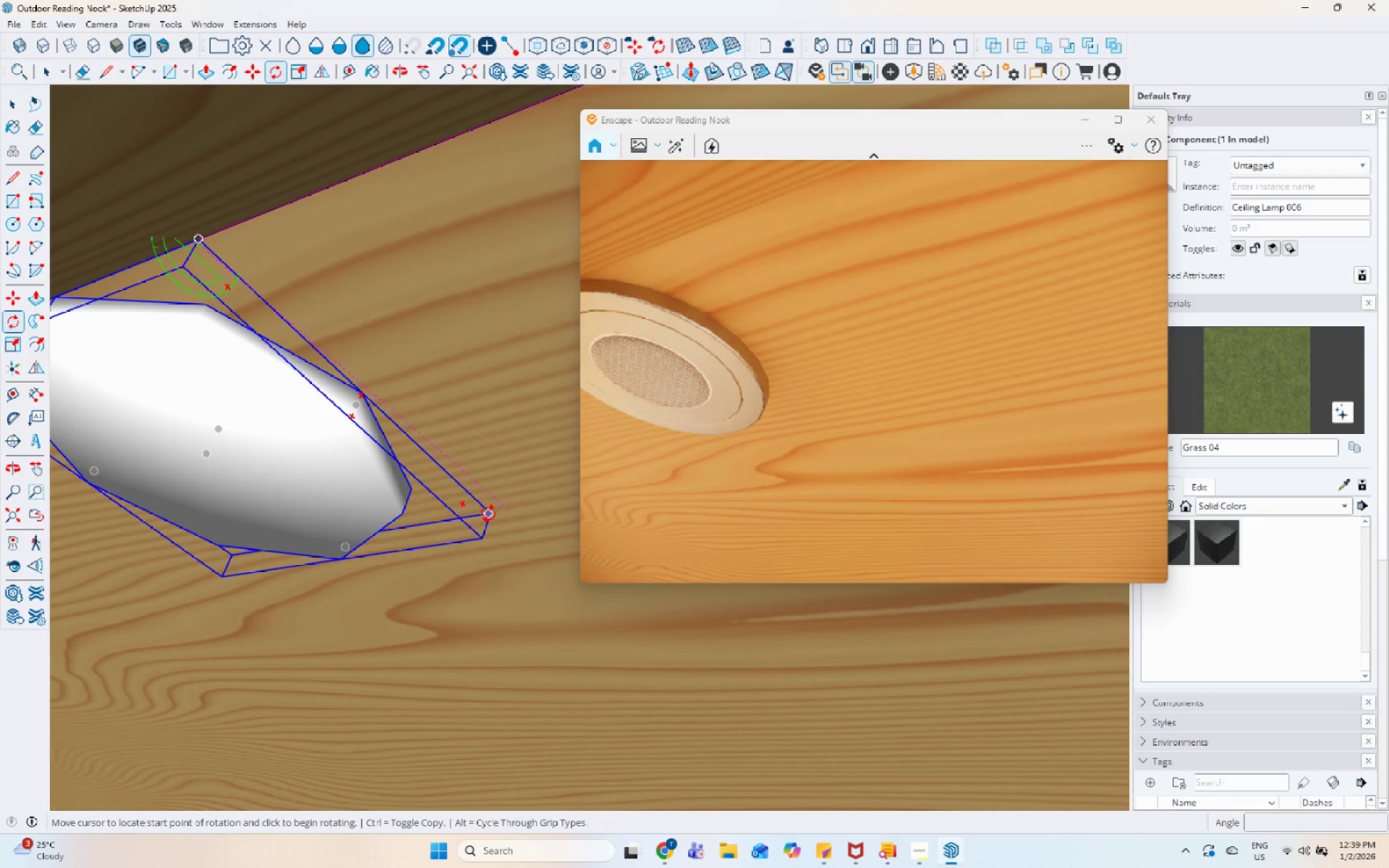 
scroll: coordinate [519, 513], scroll_direction: up, amount: 6.0
 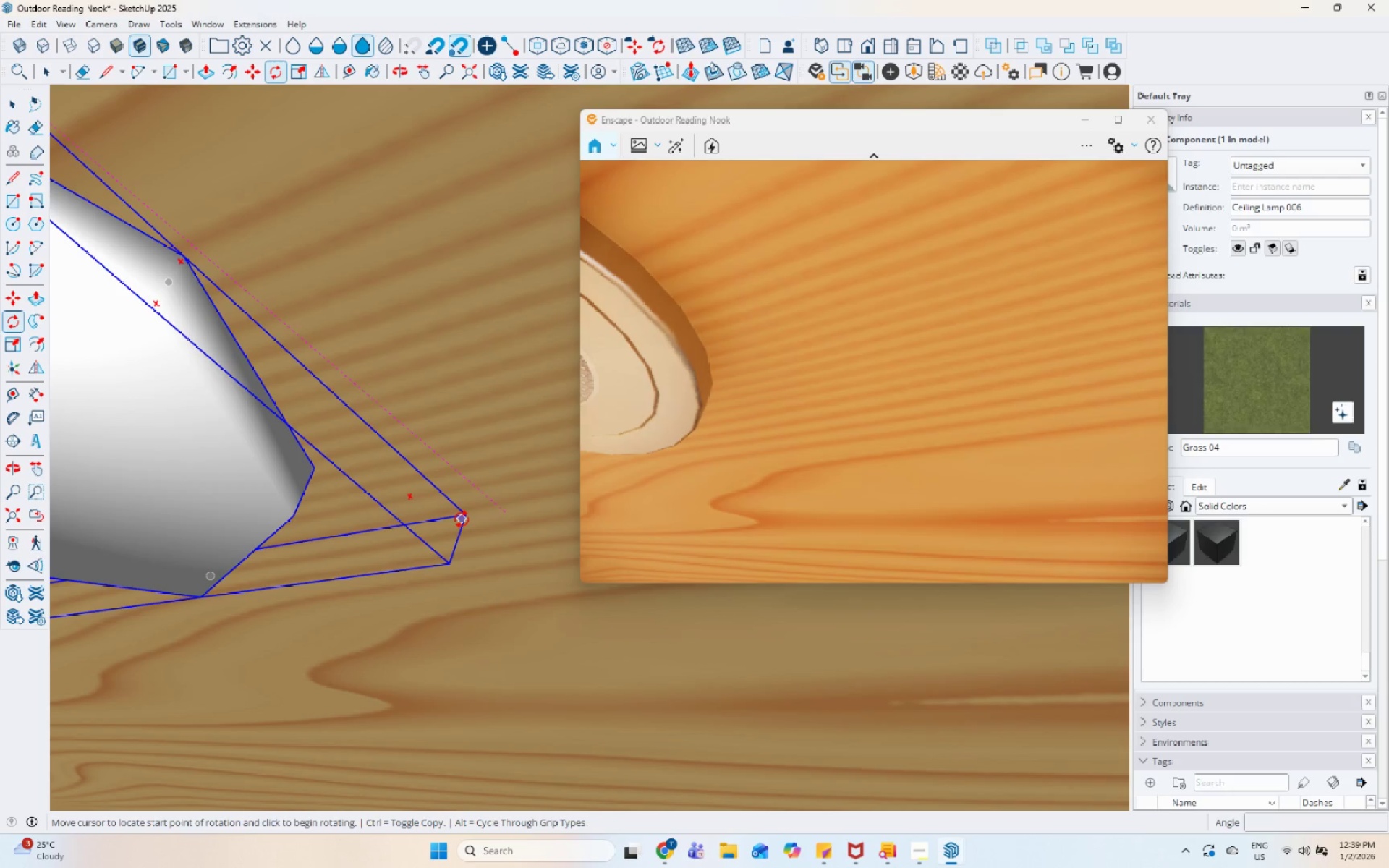 
left_click([463, 519])
 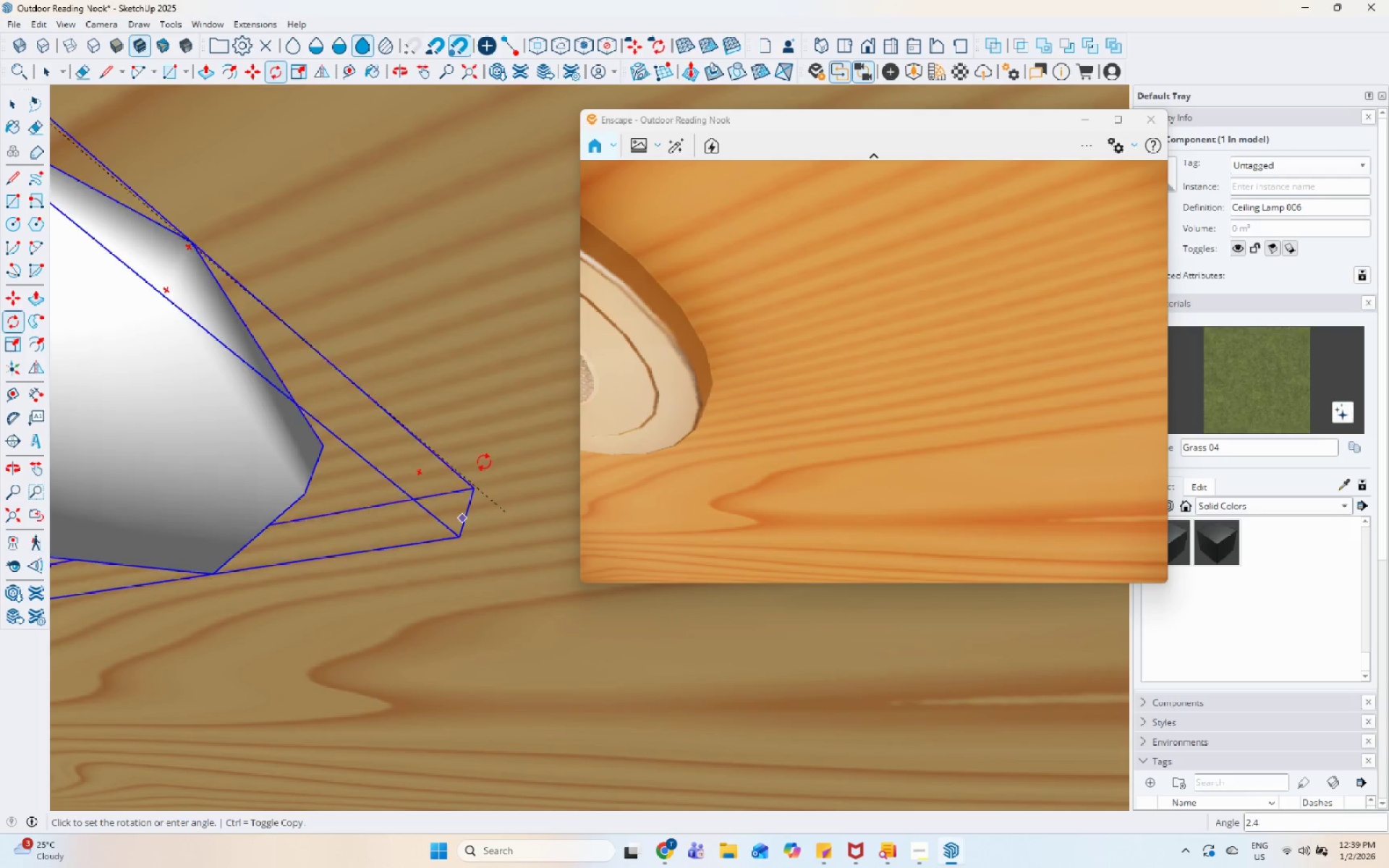 
left_click([488, 461])
 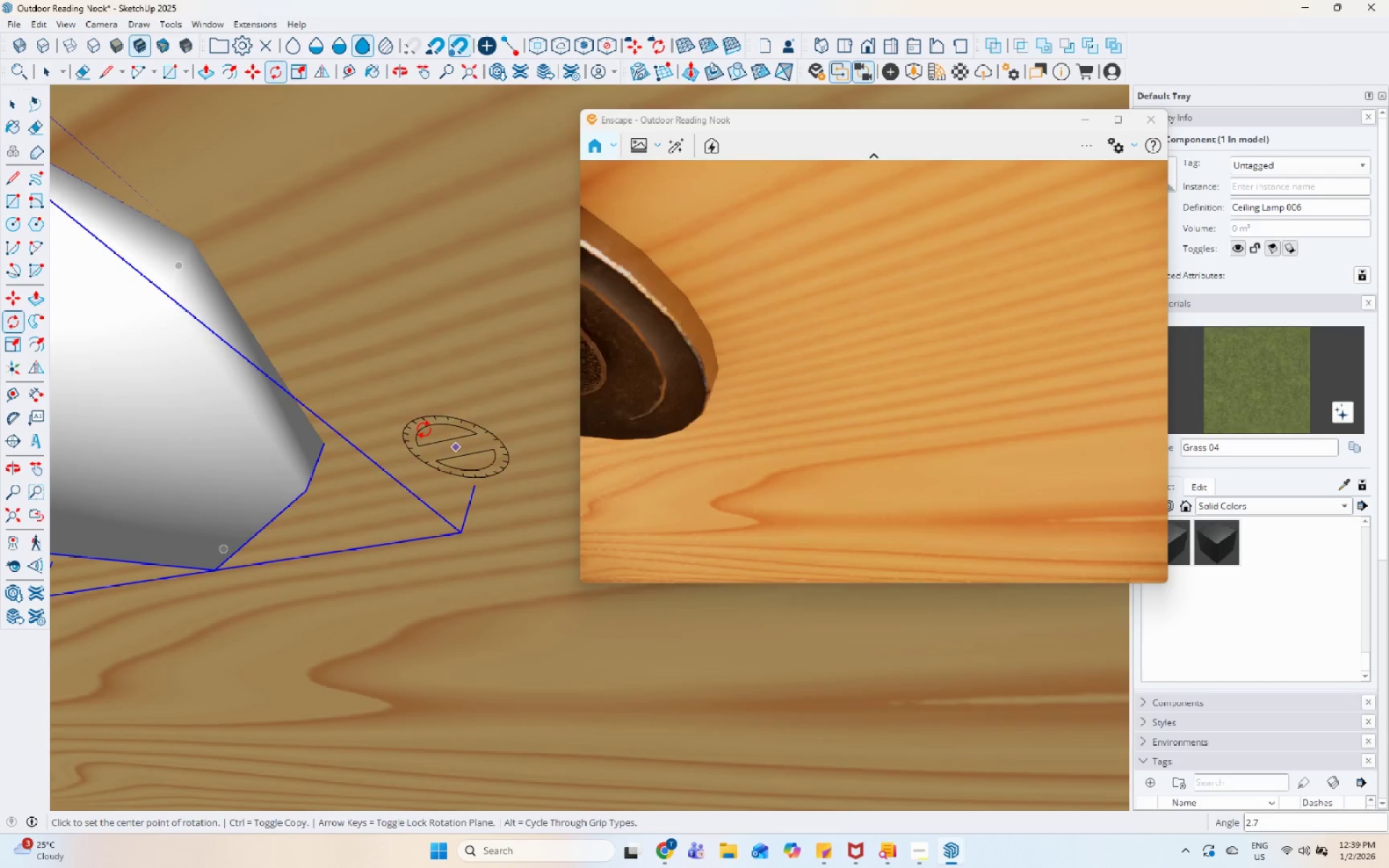 
key(Space)
 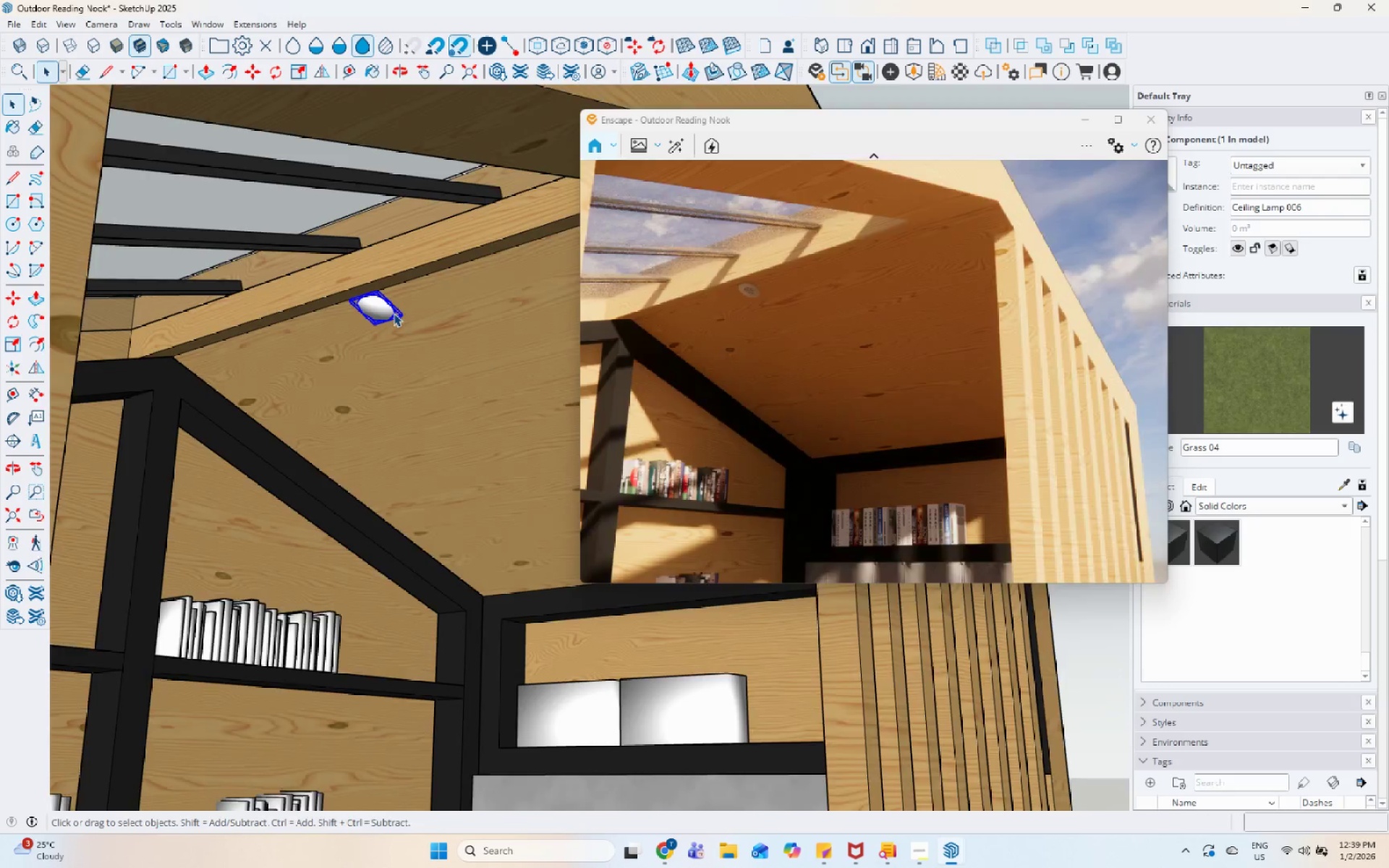 
key(M)
 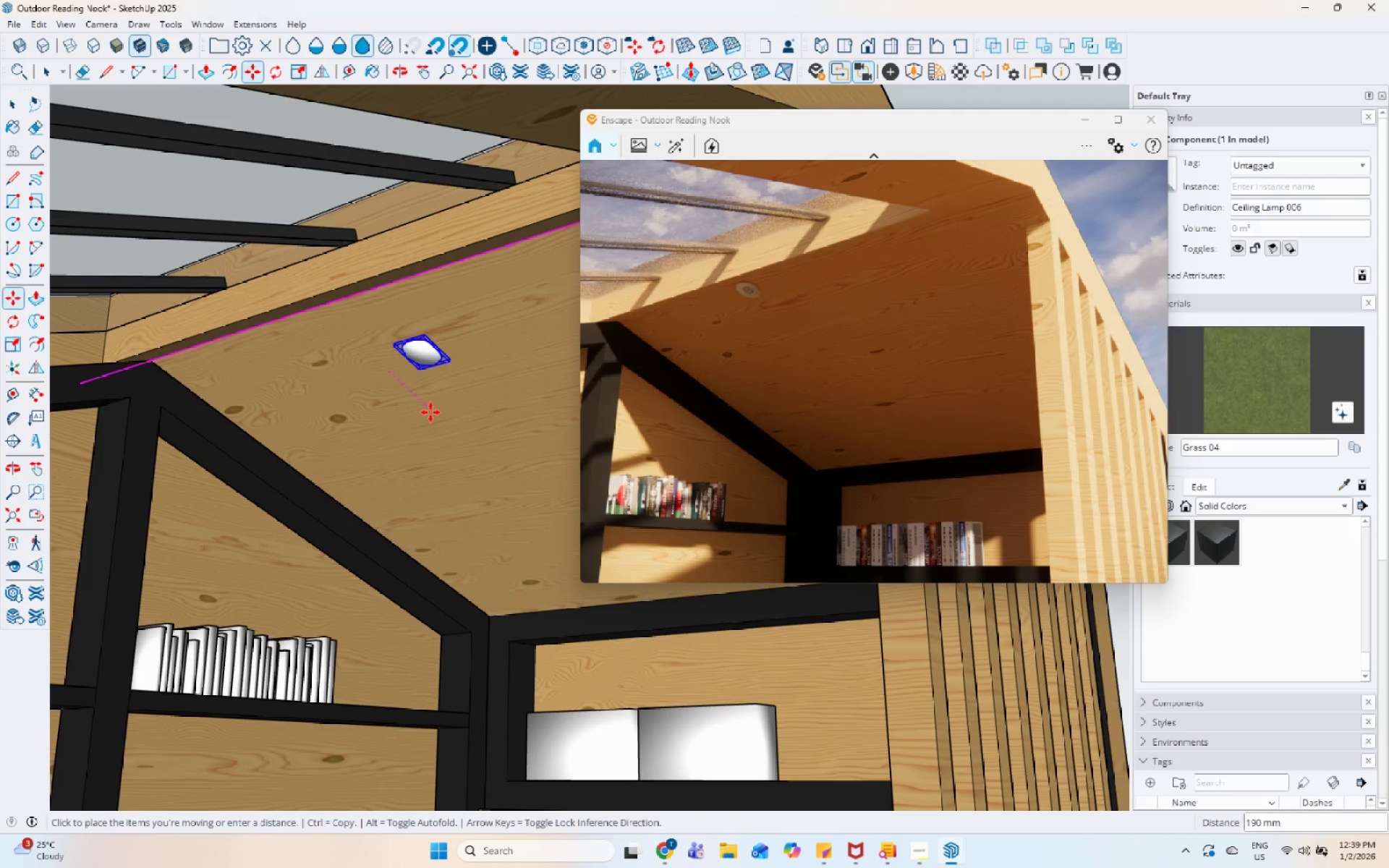 
scroll: coordinate [394, 313], scroll_direction: down, amount: 34.0
 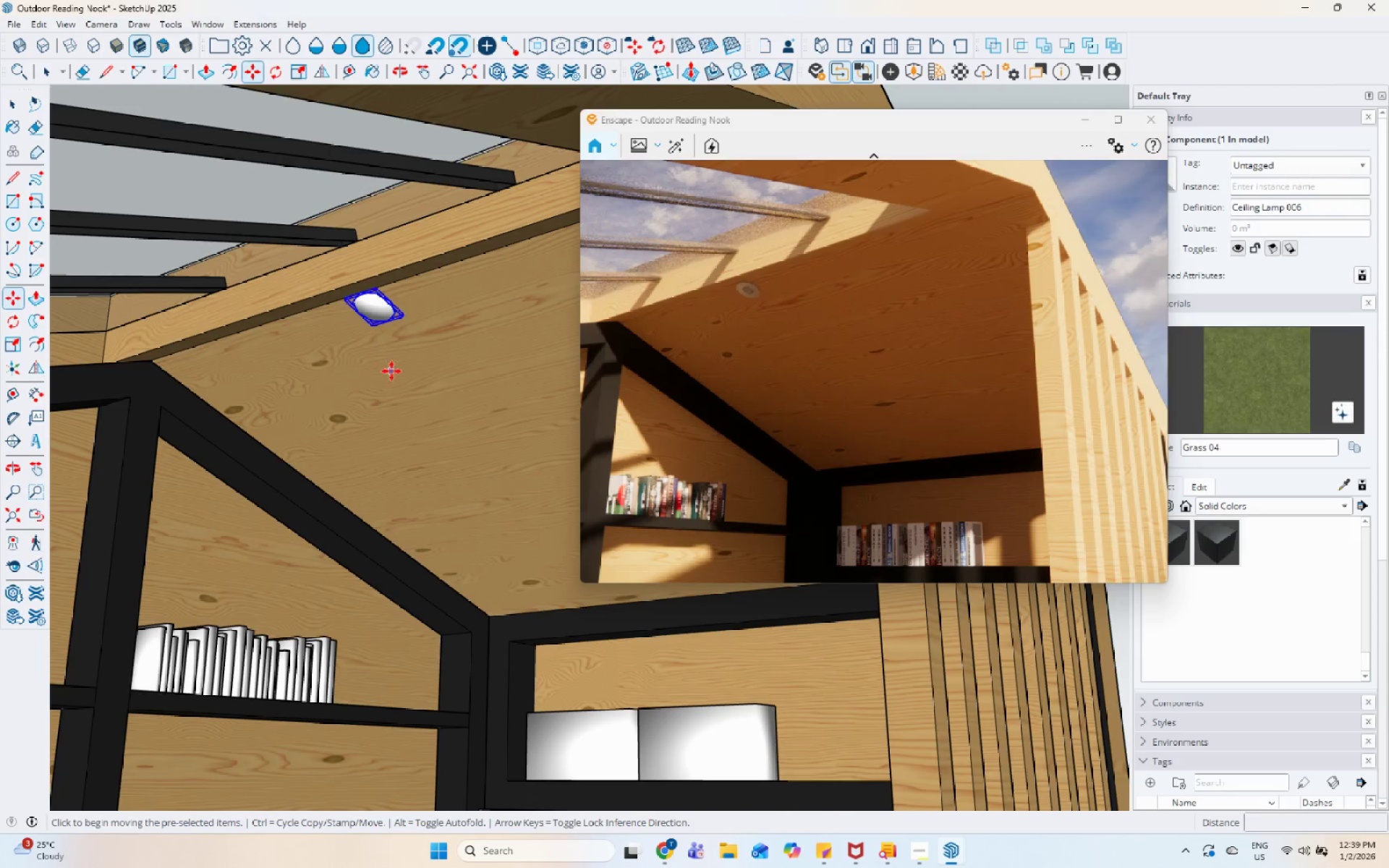 
left_click([432, 414])
 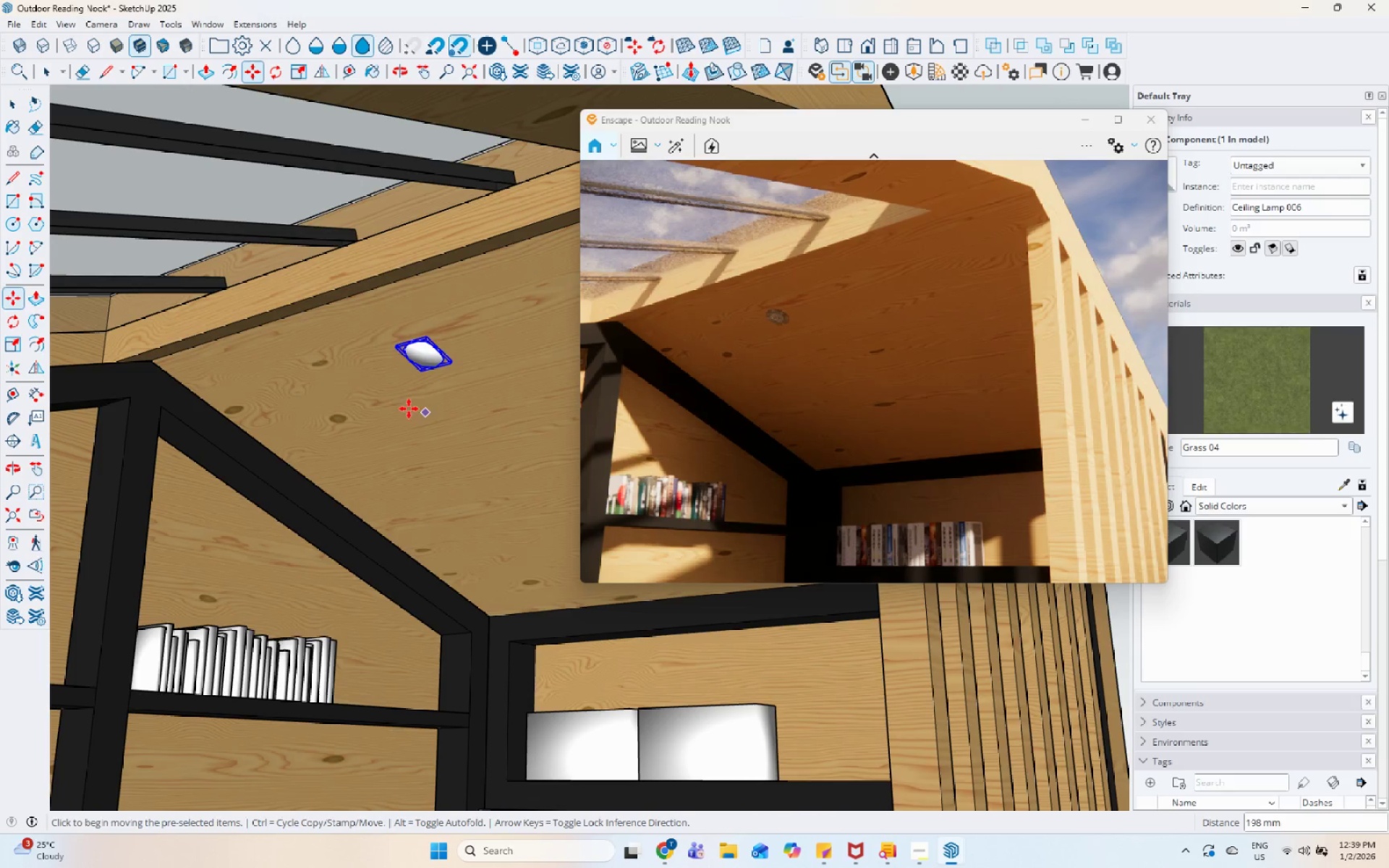 
scroll: coordinate [142, 244], scroll_direction: down, amount: 6.0
 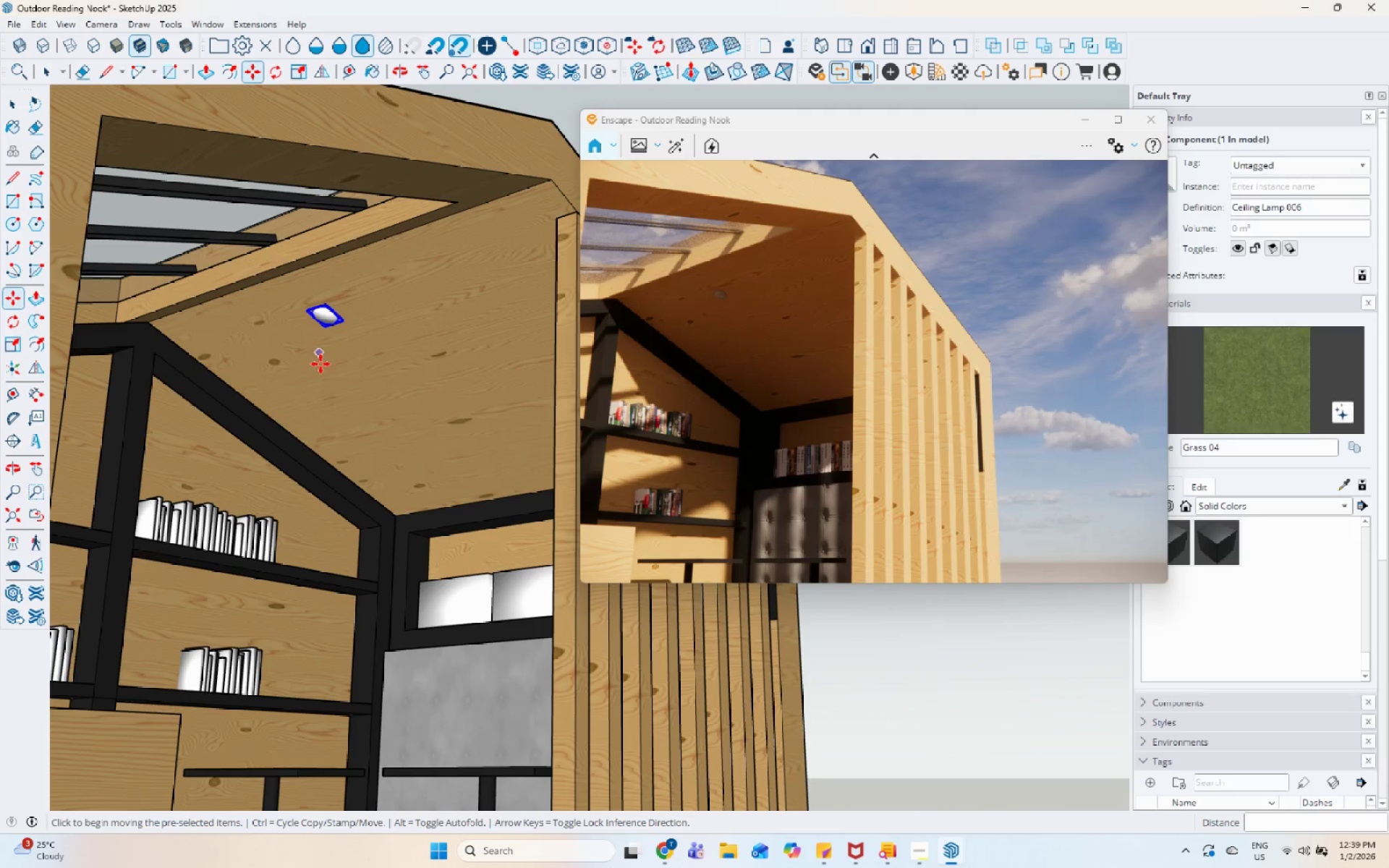 
key(Control+ControlLeft)
 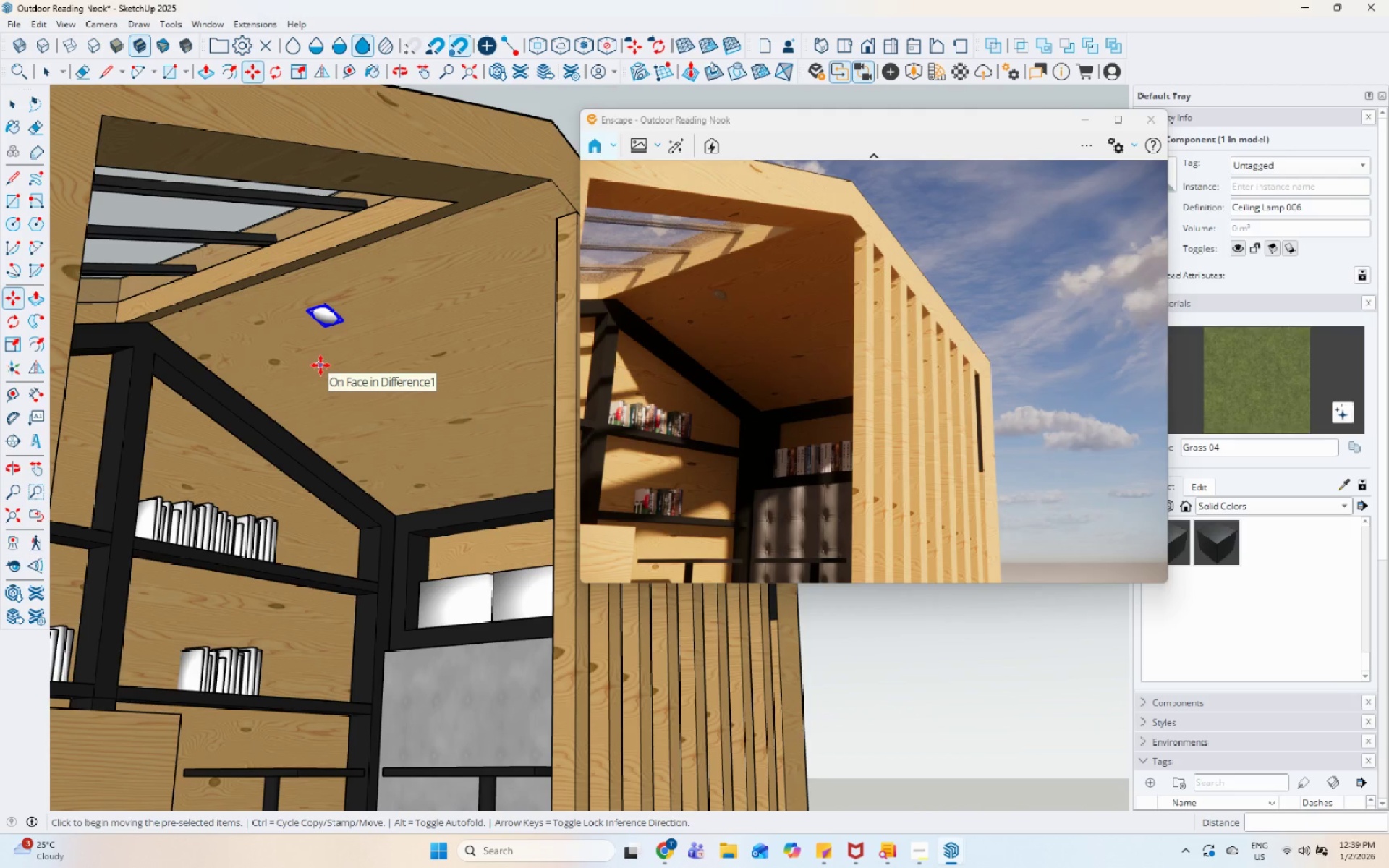 
left_click([320, 365])
 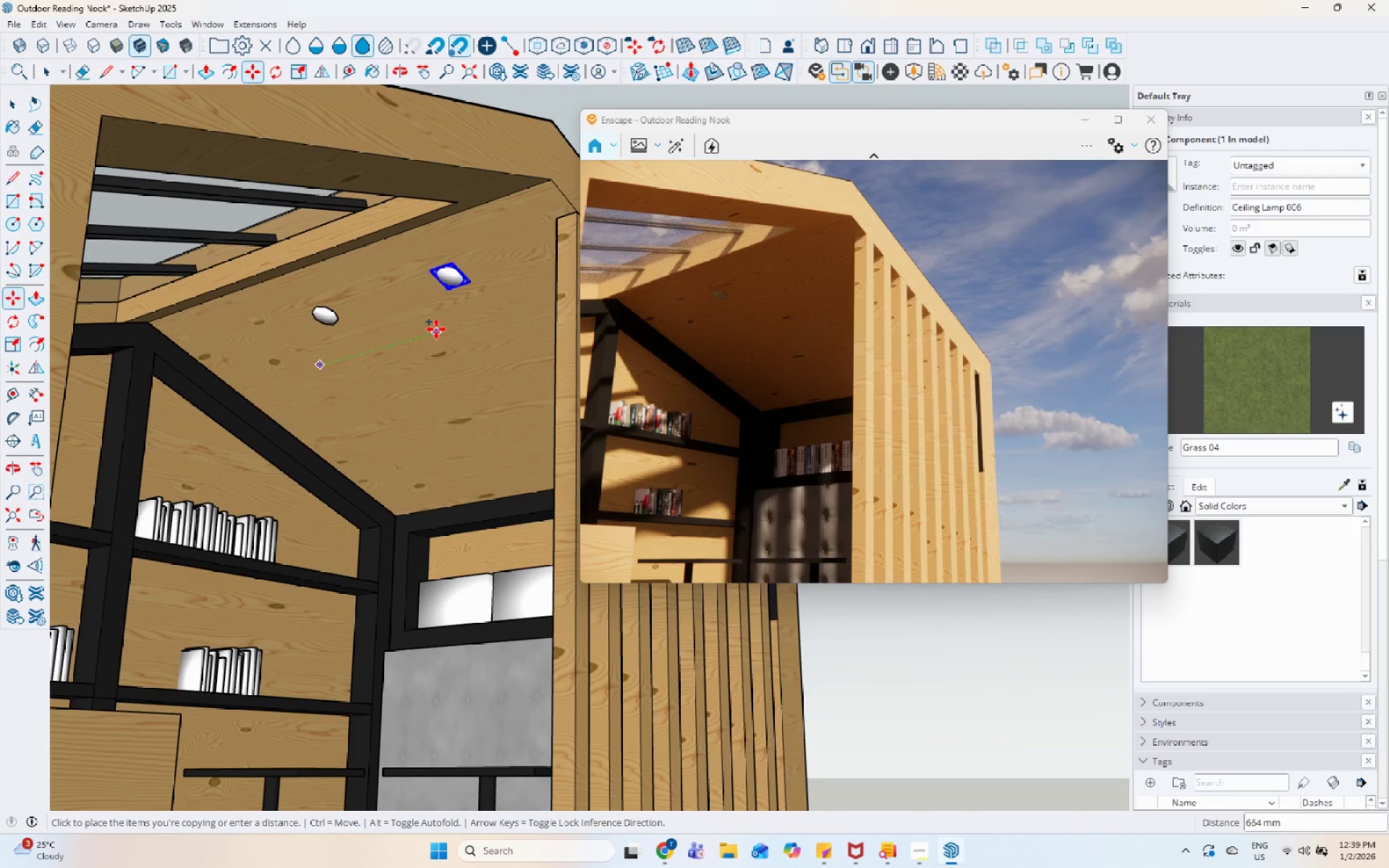 
left_click([446, 326])
 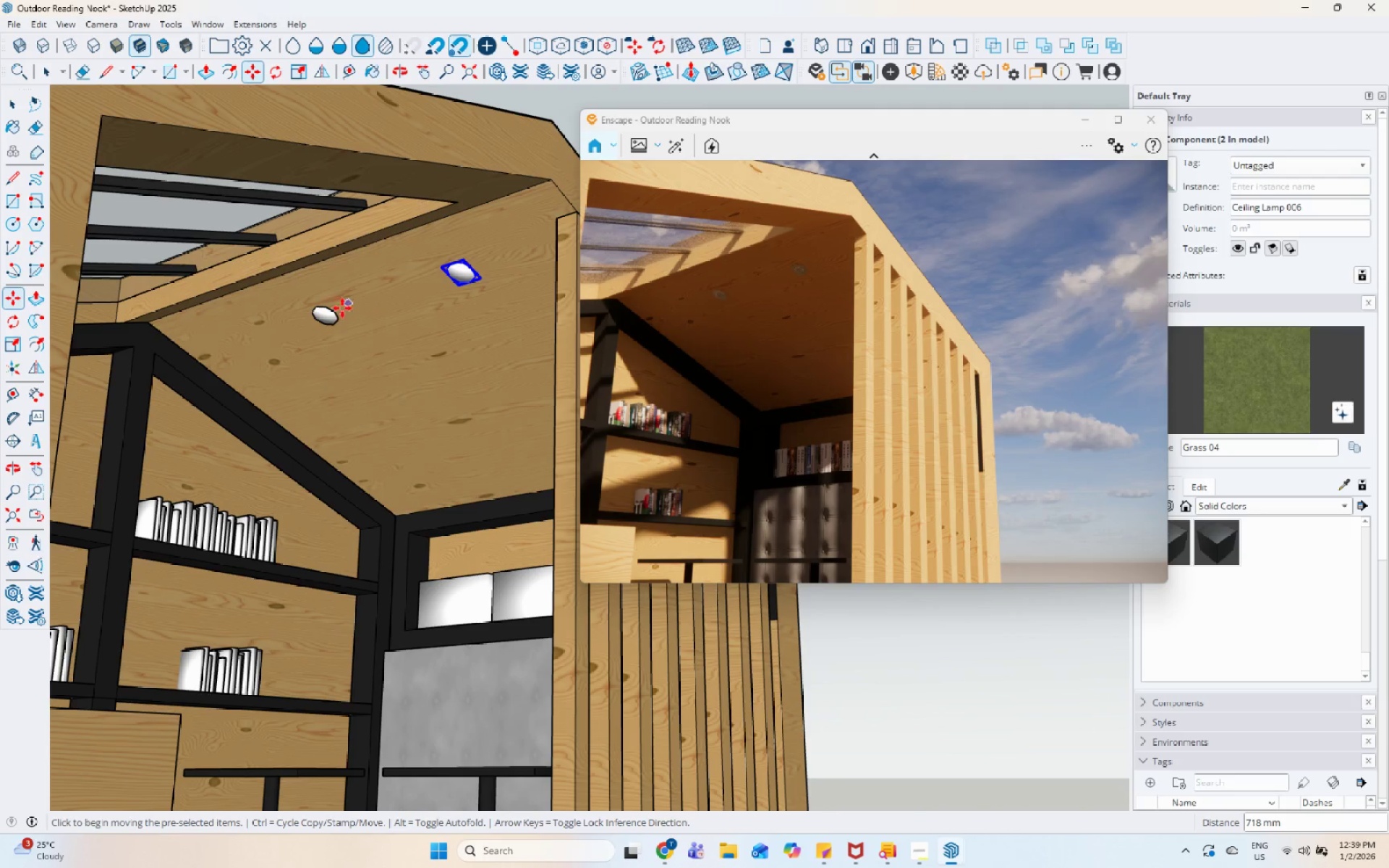 
hold_key(key=ShiftLeft, duration=0.36)
 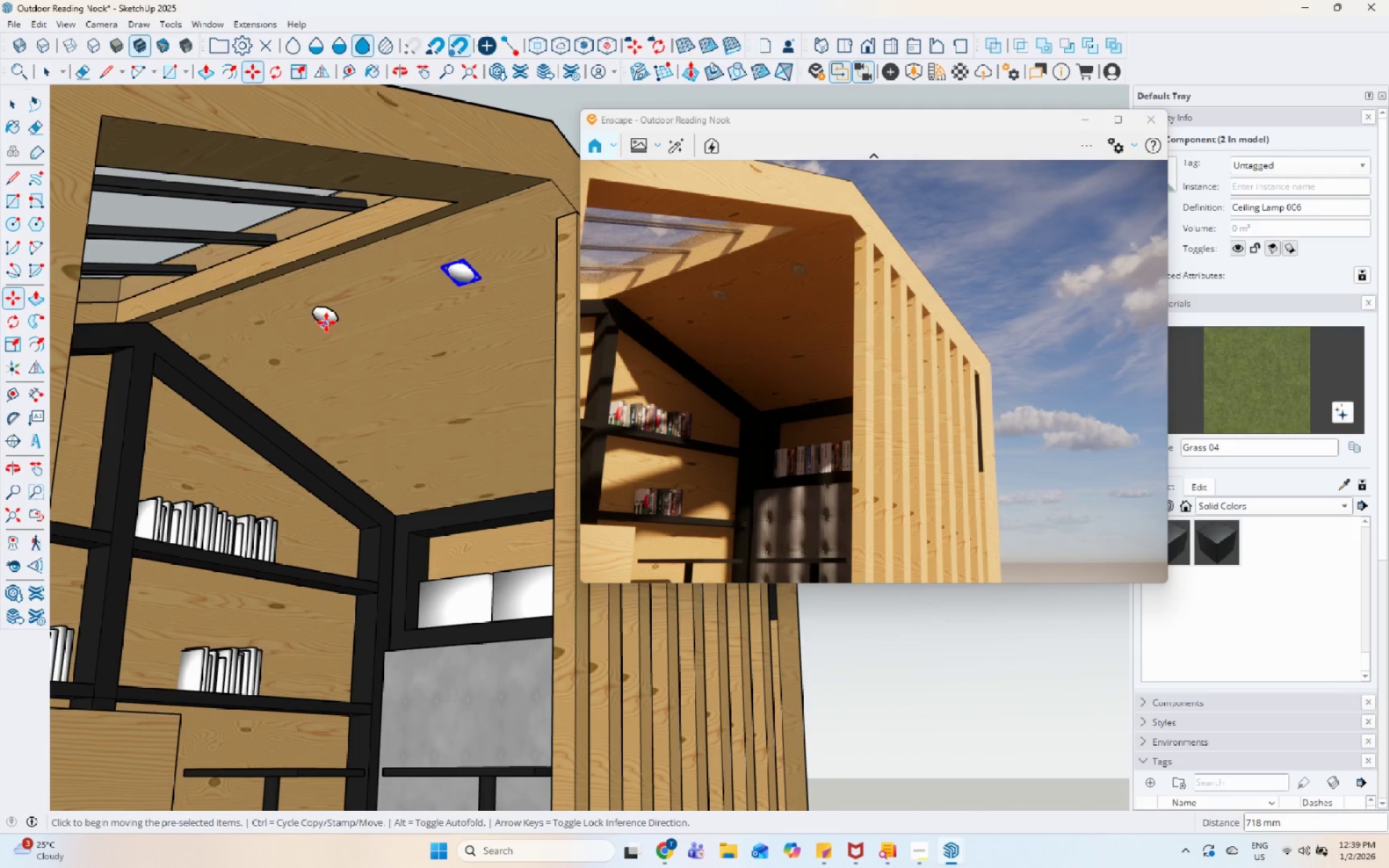 
key(Space)
 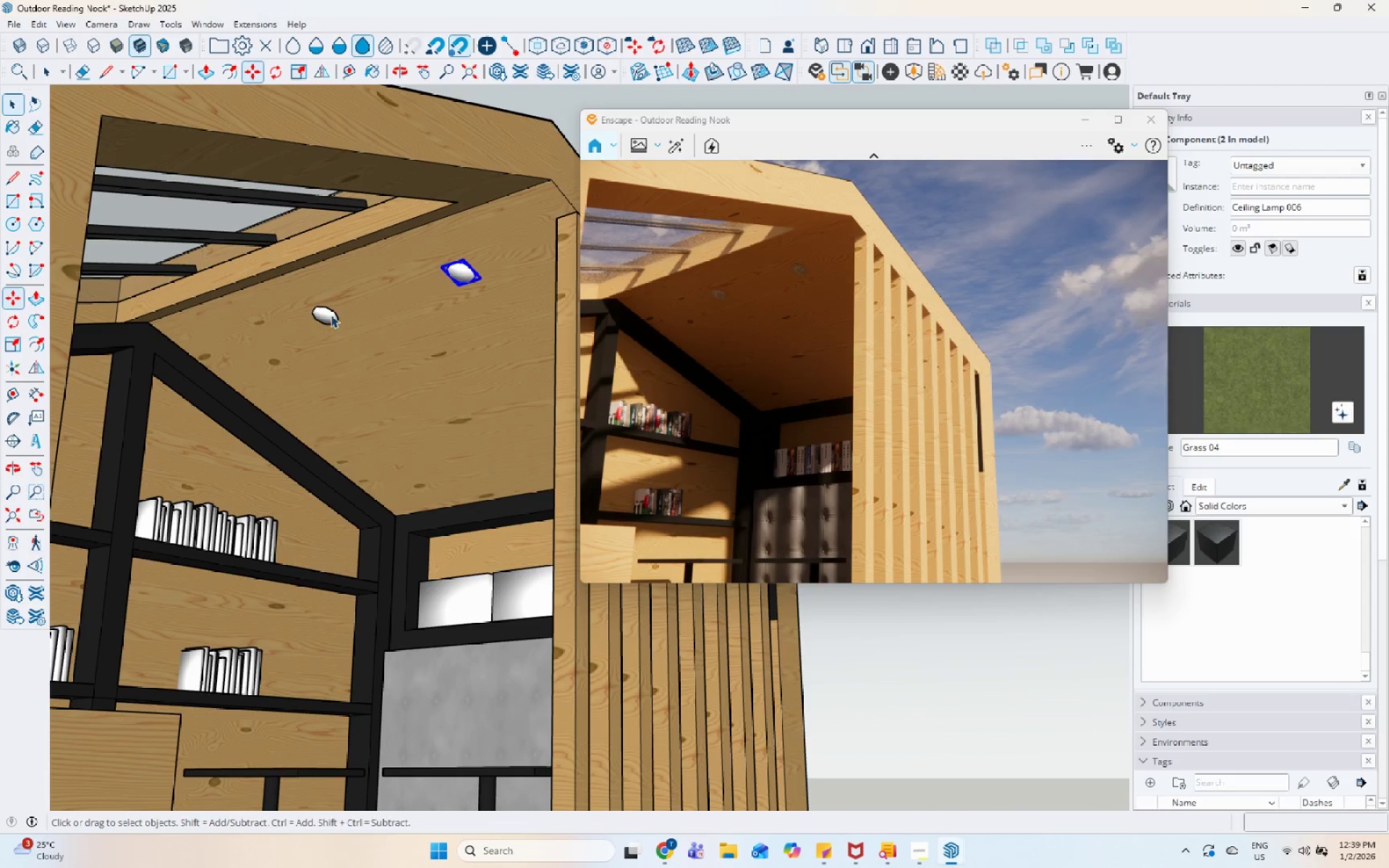 
left_click([331, 315])
 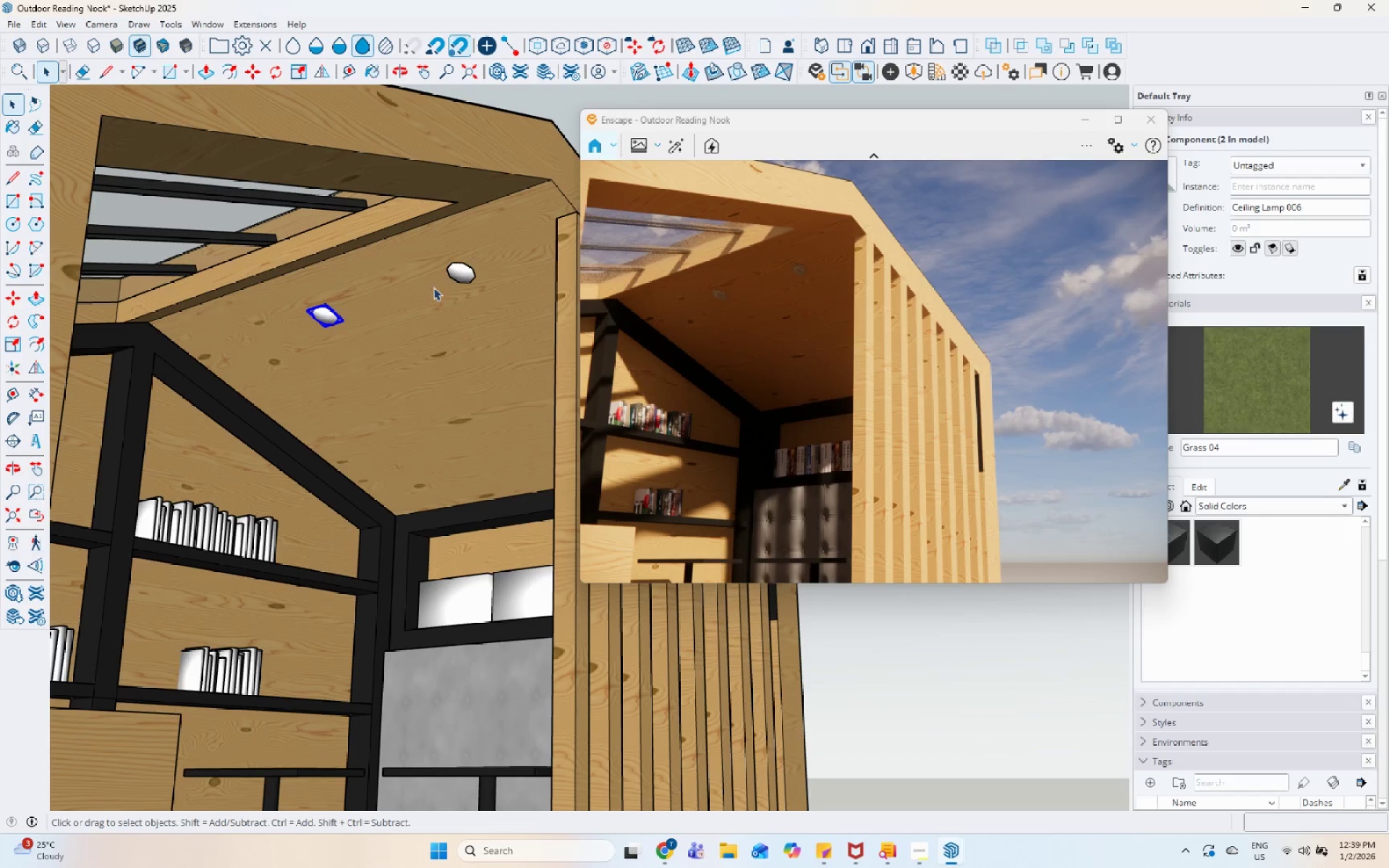 
hold_key(key=ControlLeft, duration=0.42)
left_click([472, 276])
 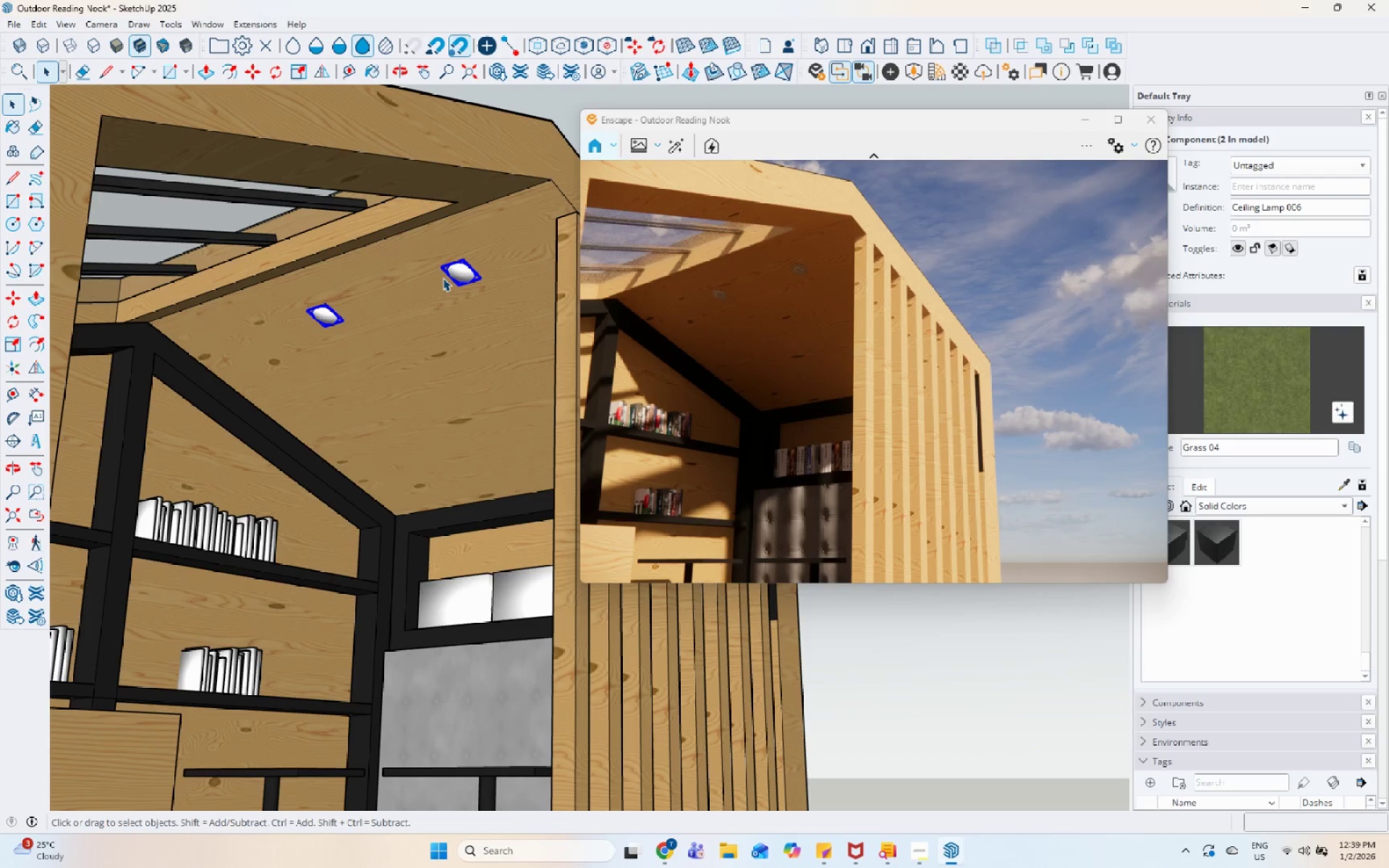 
key(M)
 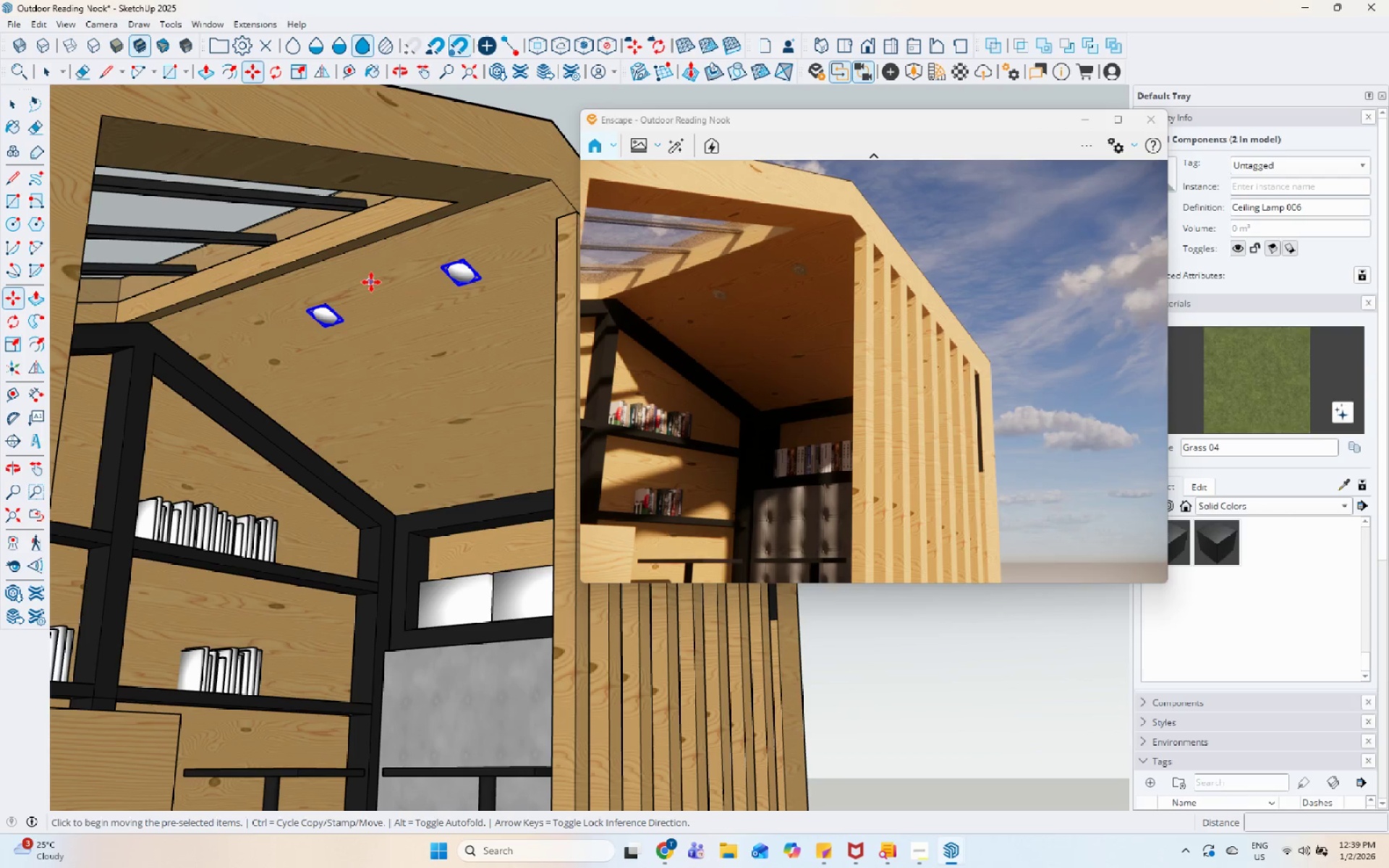 
key(Control+ControlLeft)
 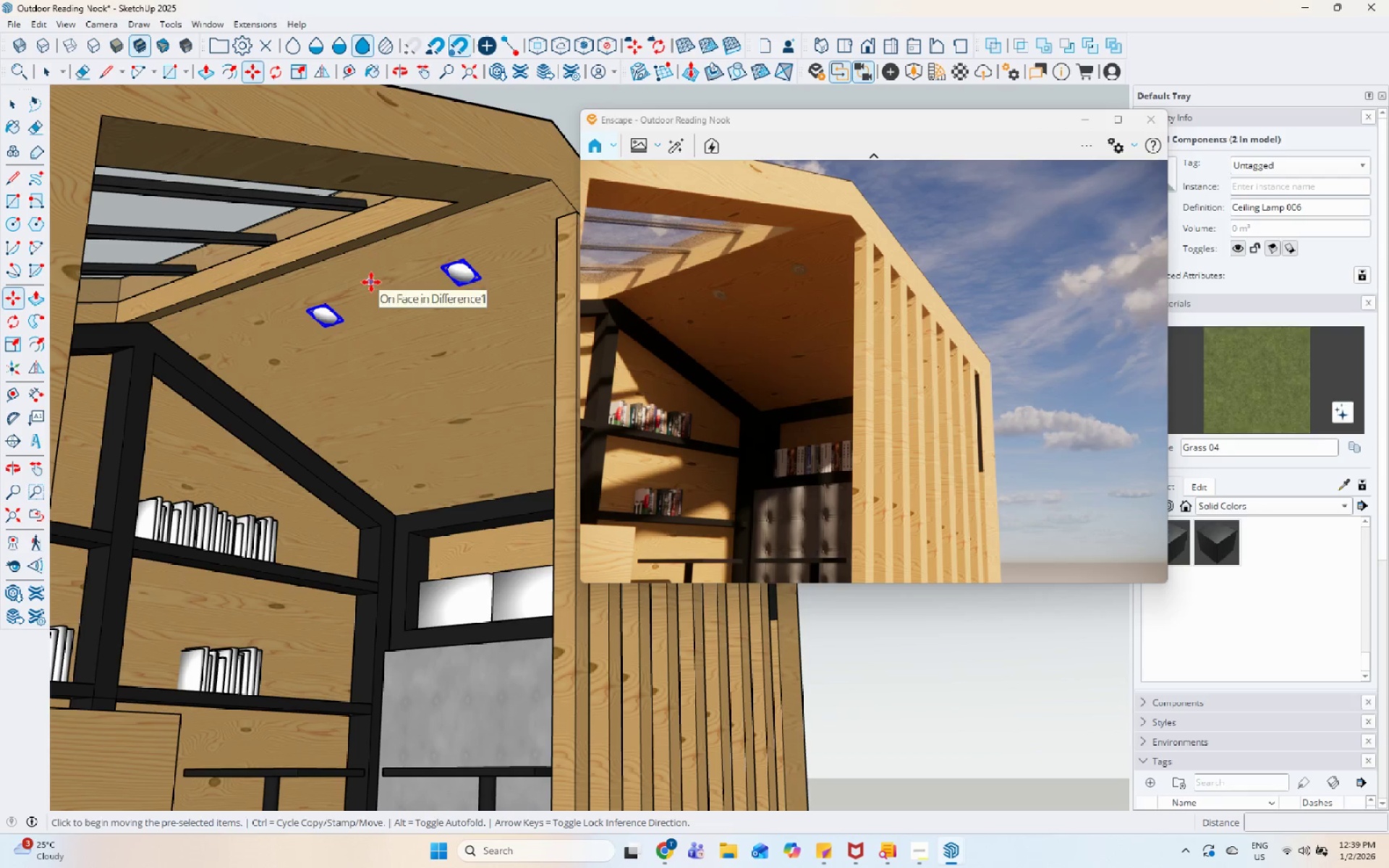 
left_click([371, 282])
 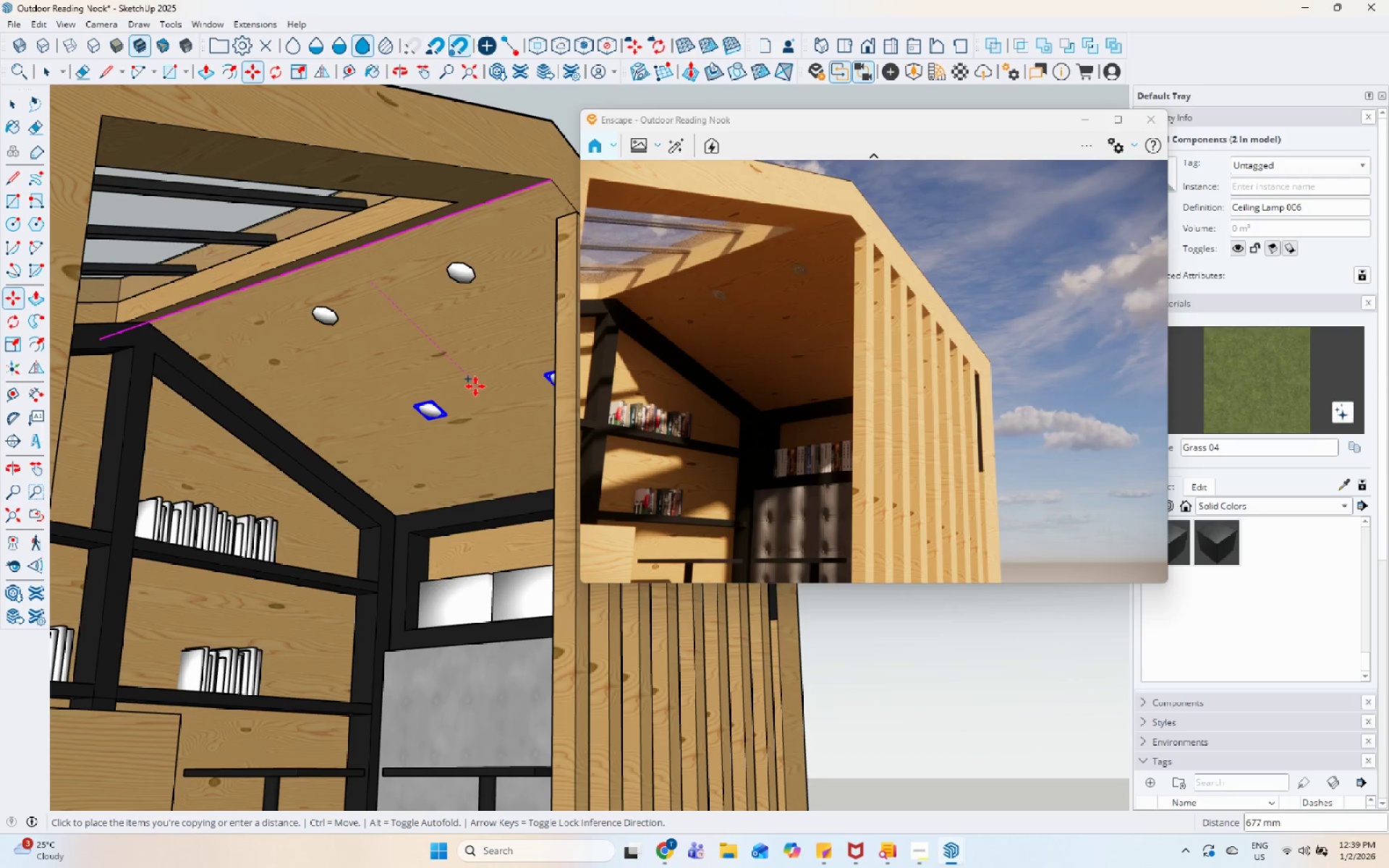 
left_click([477, 390])
 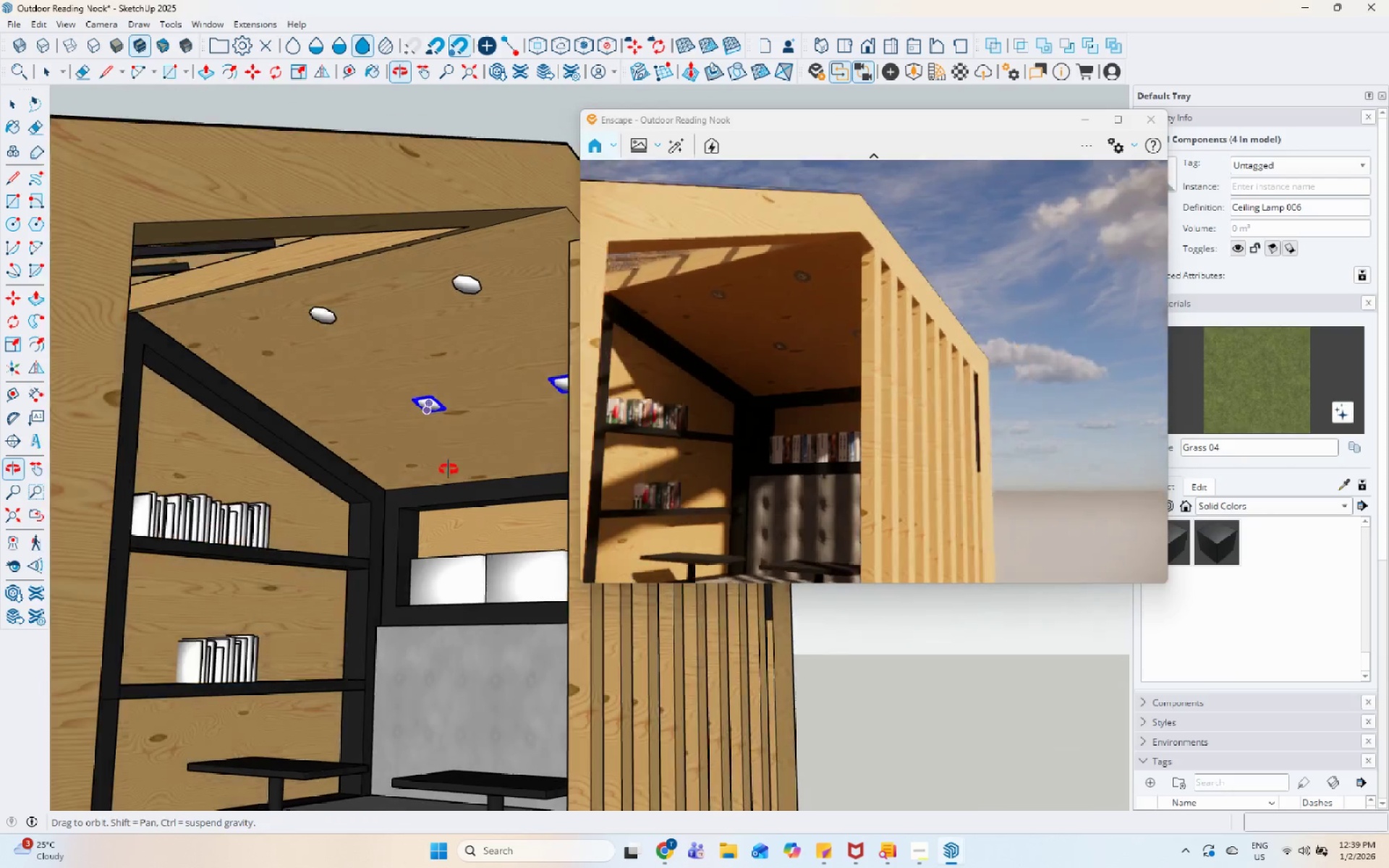 
scroll: coordinate [420, 258], scroll_direction: down, amount: 6.0
 